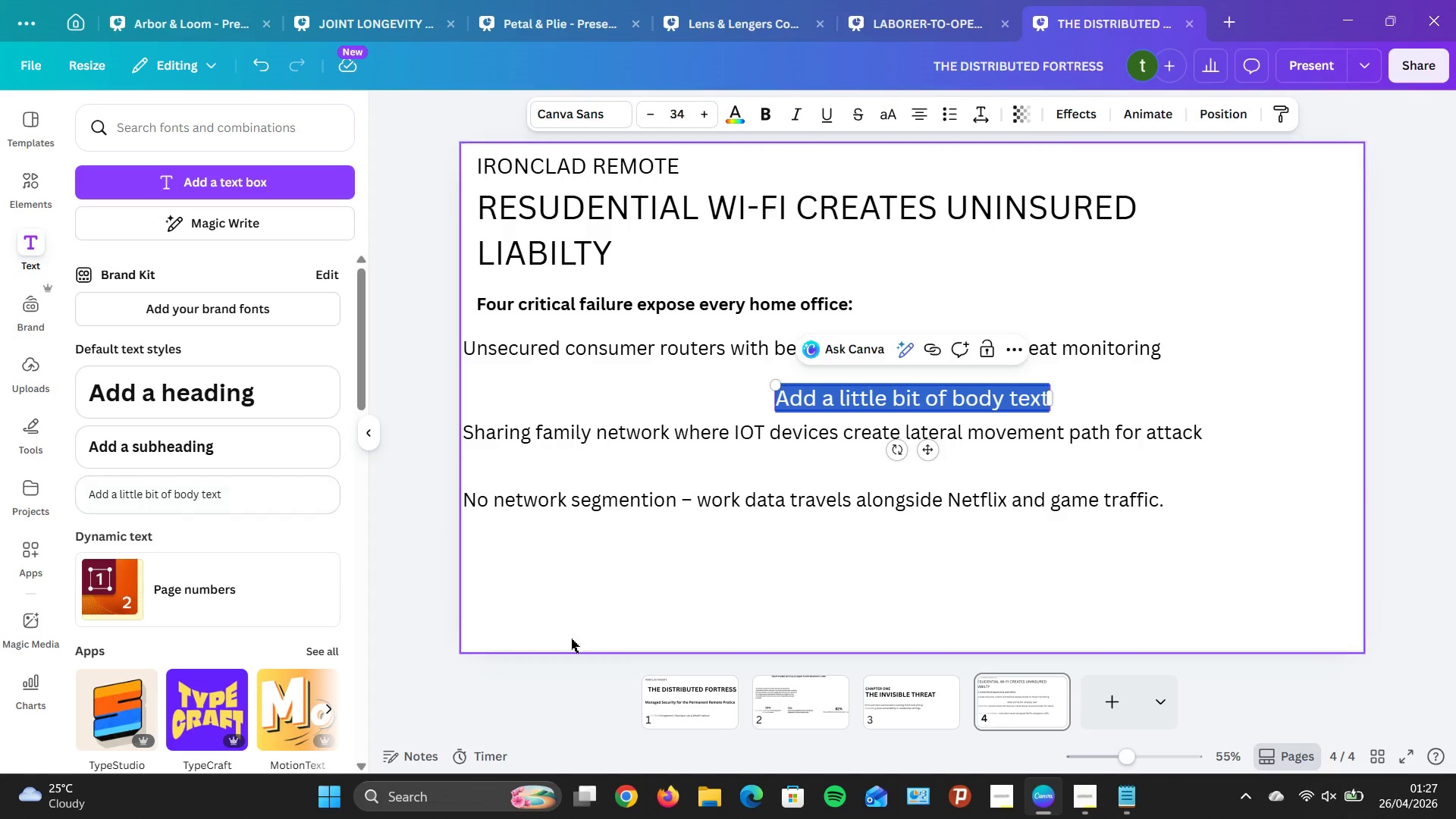 
wait(5.73)
 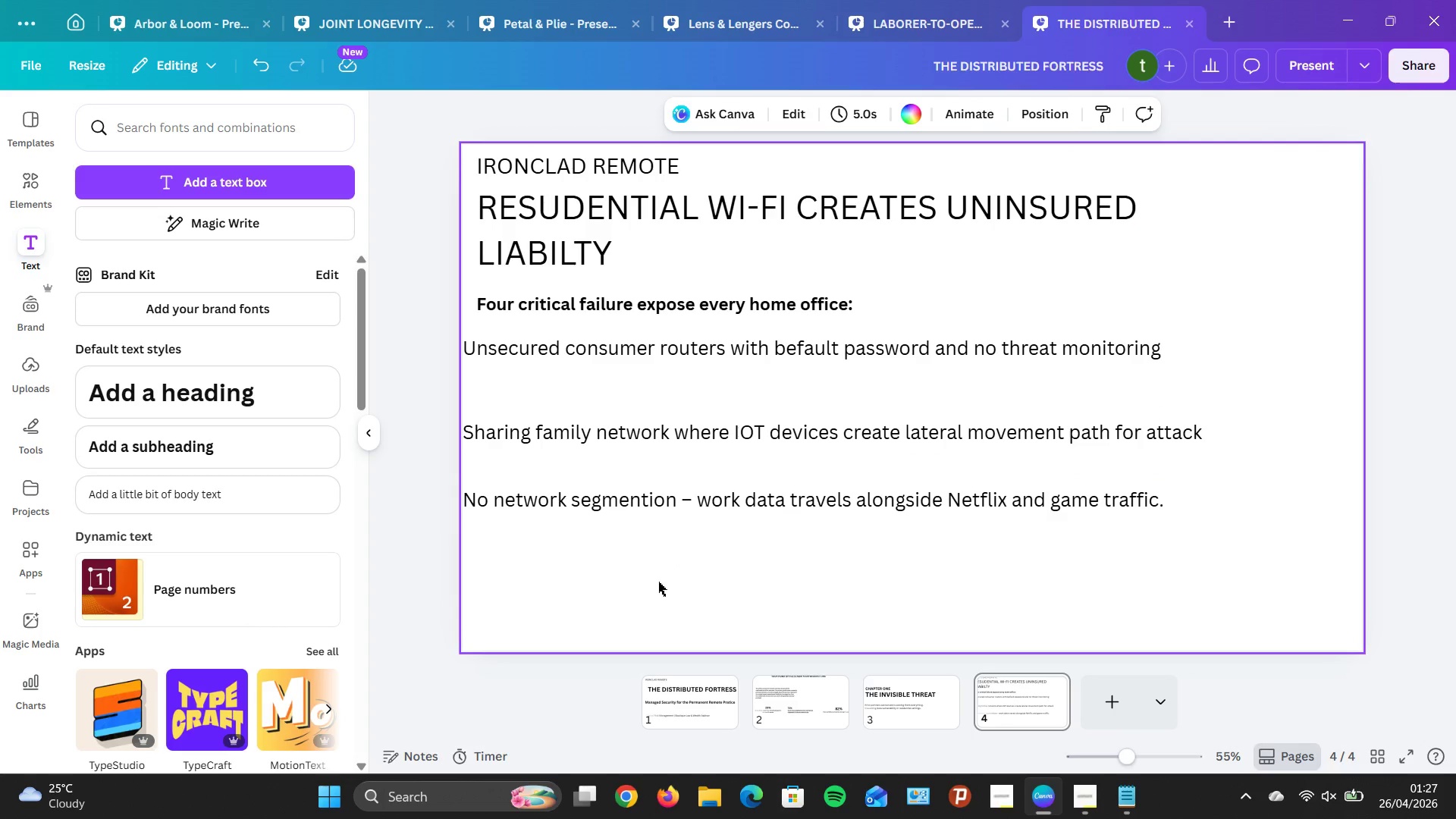 
left_click_drag(start_coordinate=[934, 444], to_coordinate=[627, 633])
 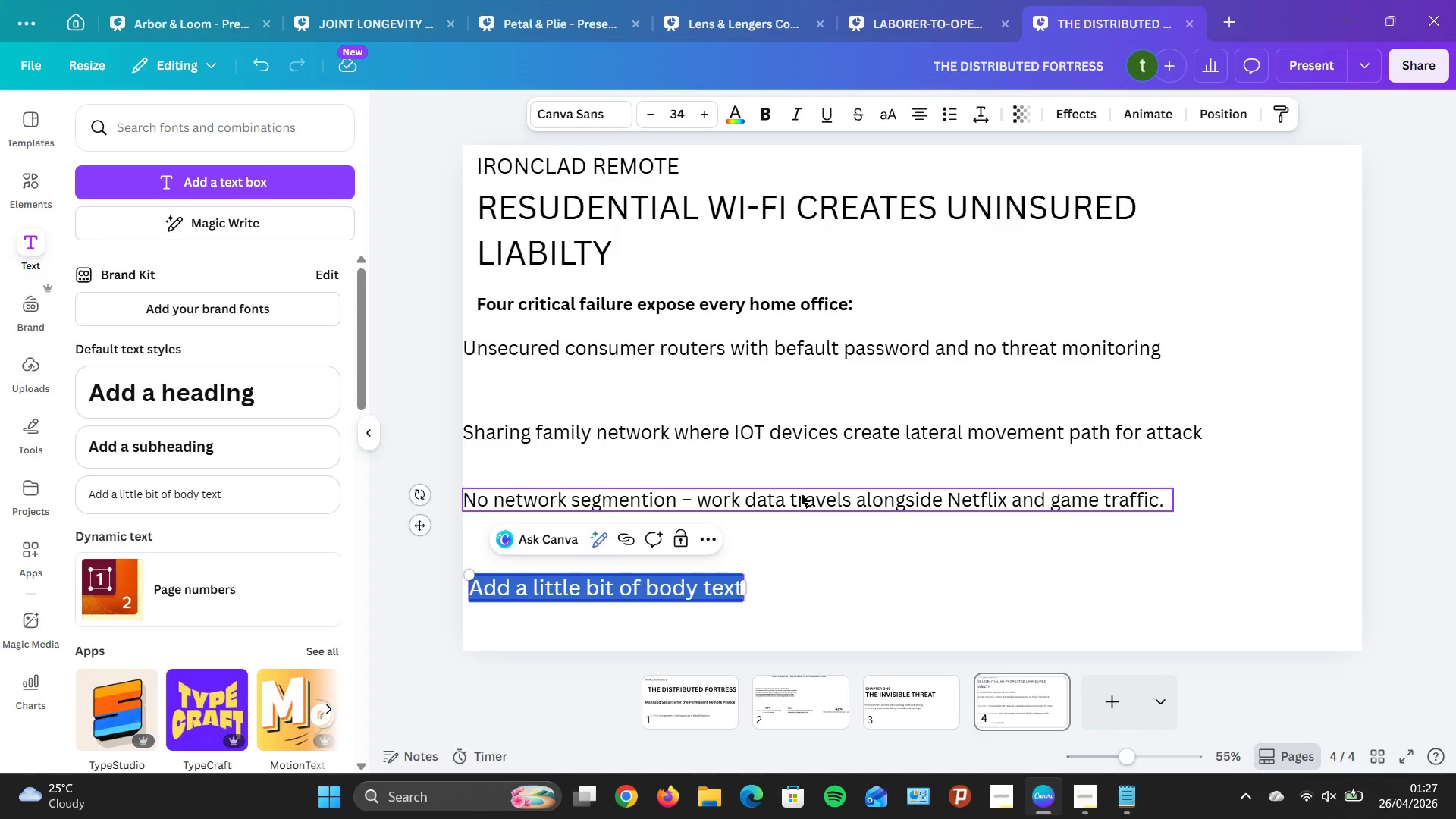 
left_click([801, 502])
 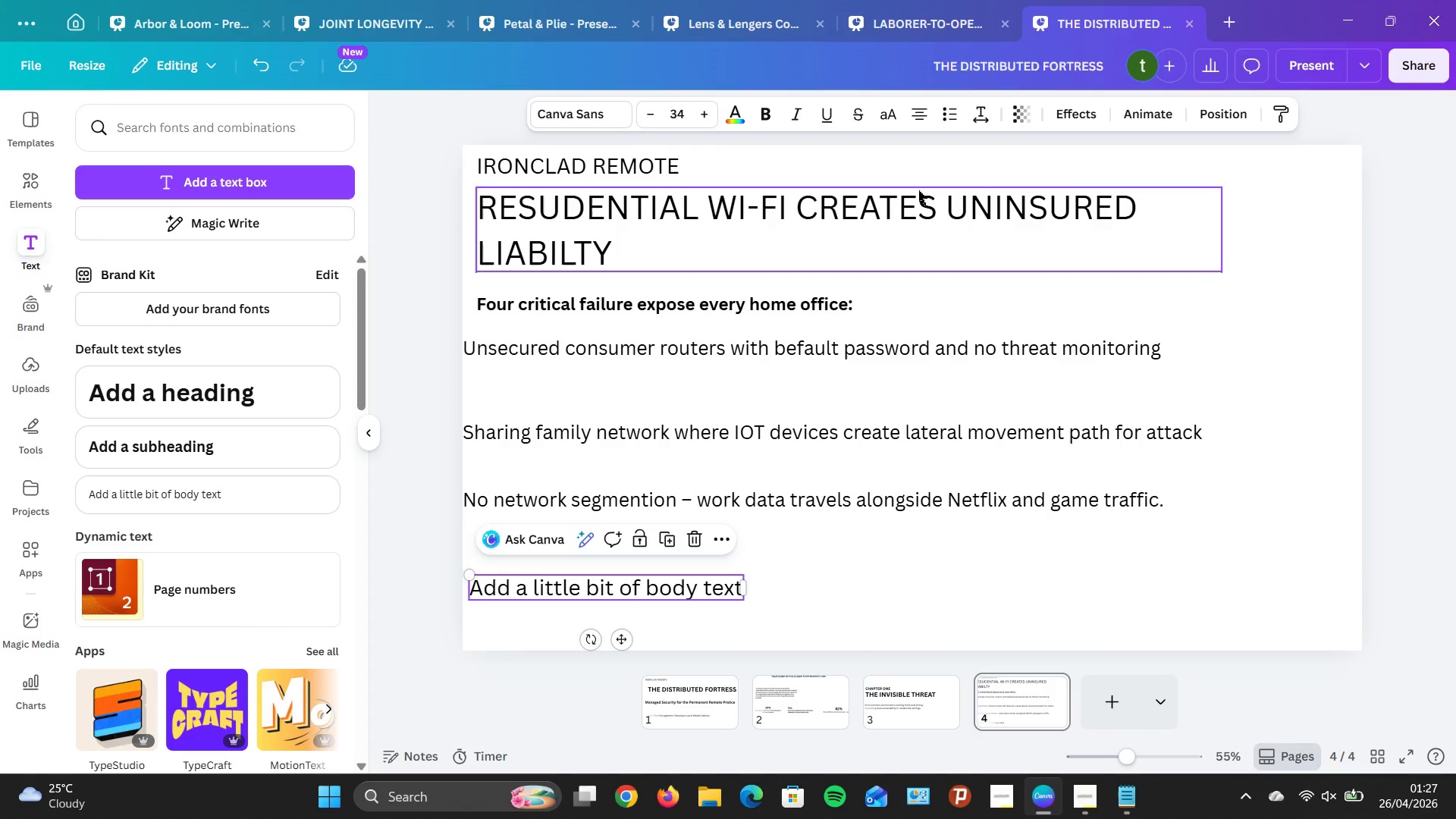 
left_click([917, 128])
 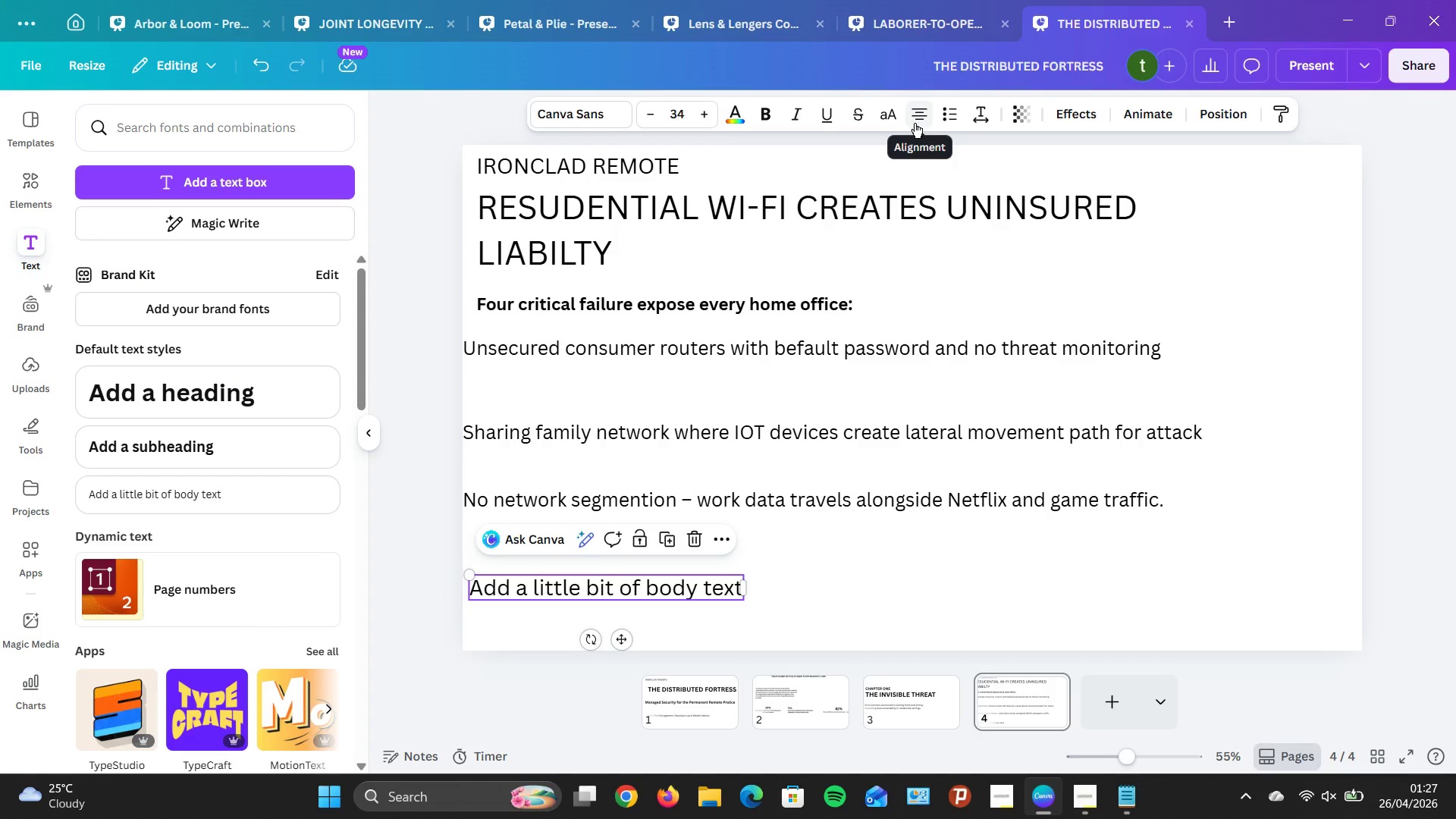 
left_click([915, 123])
 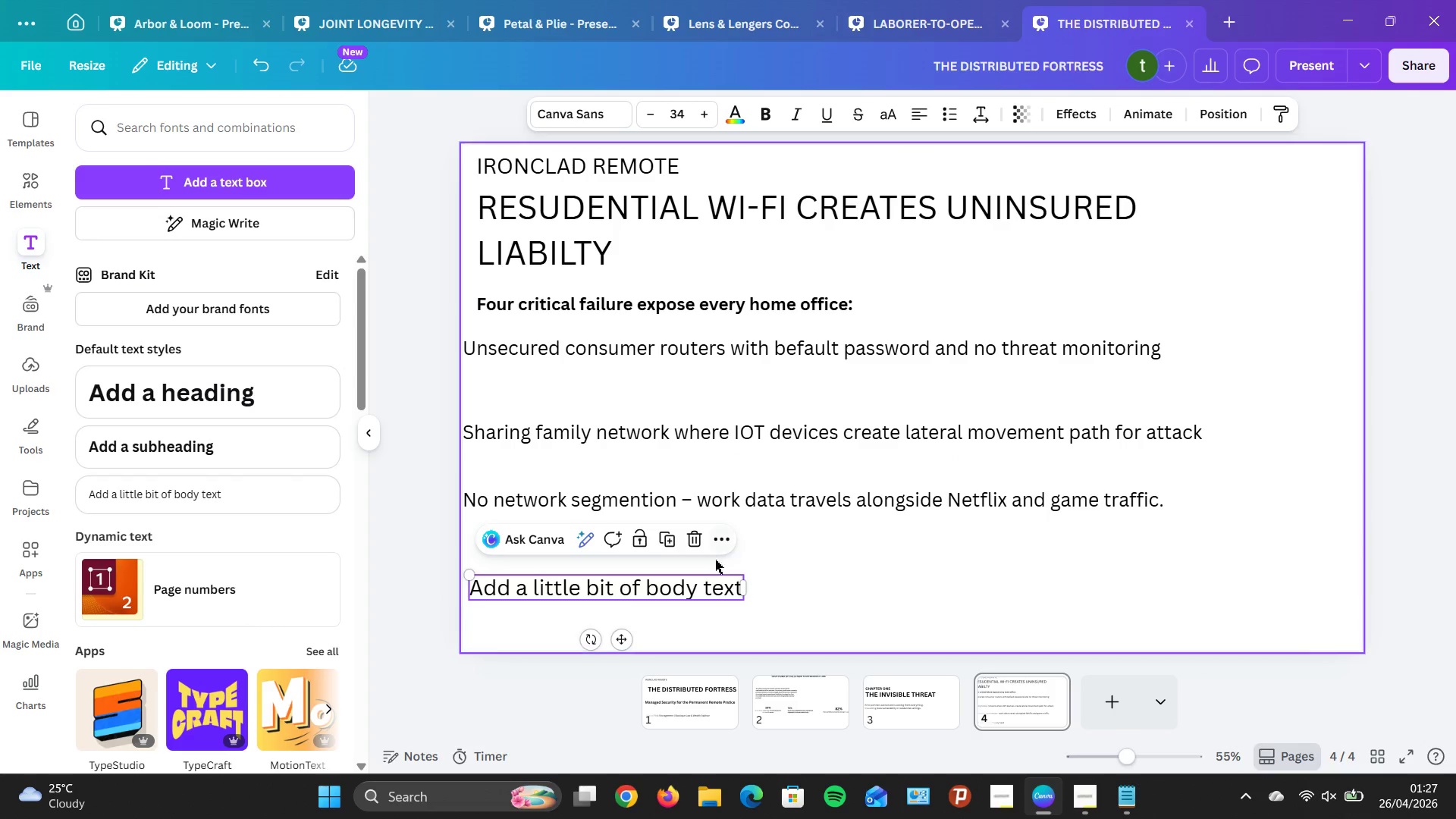 
double_click([732, 586])
 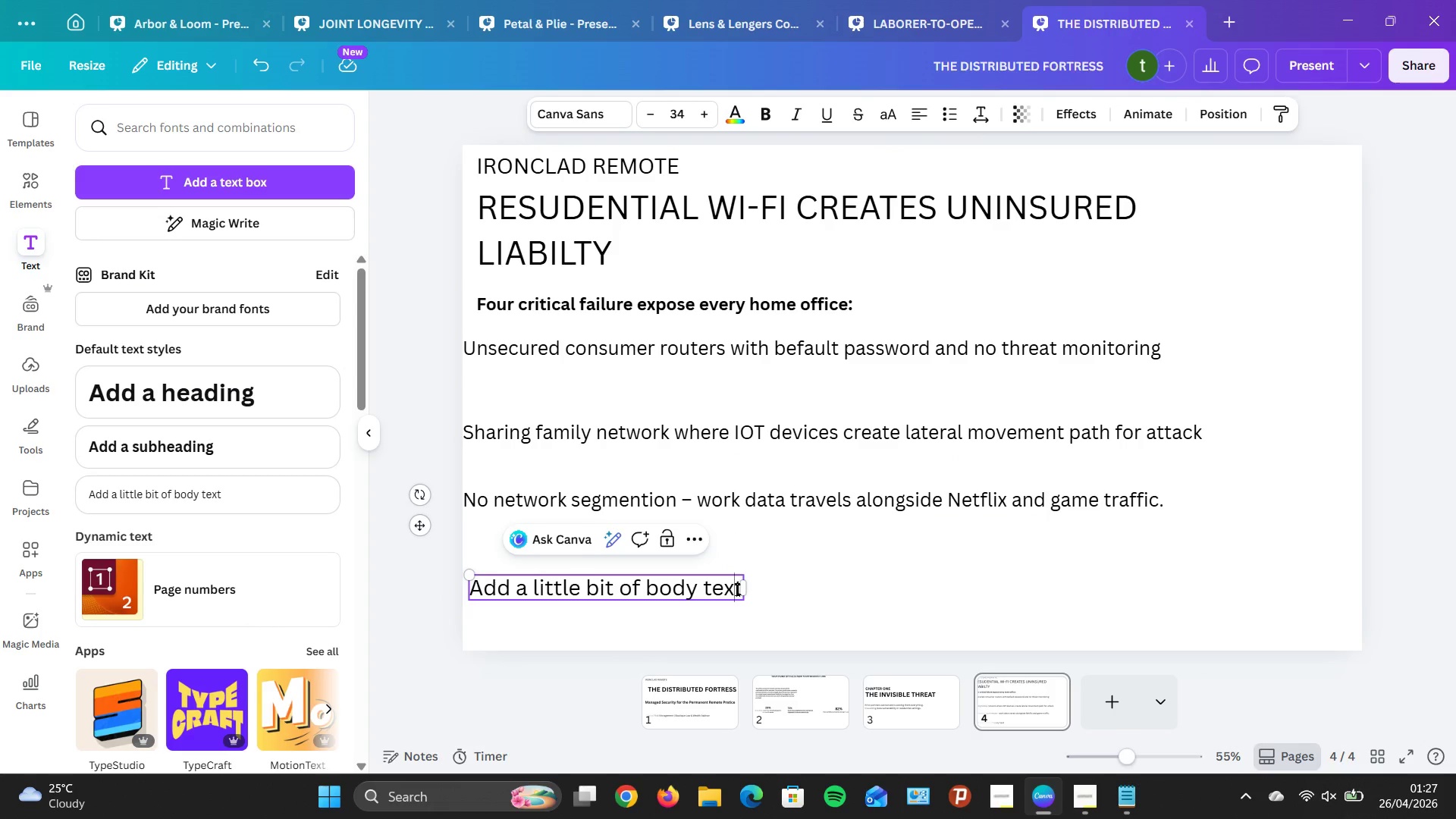 
triple_click([736, 589])
 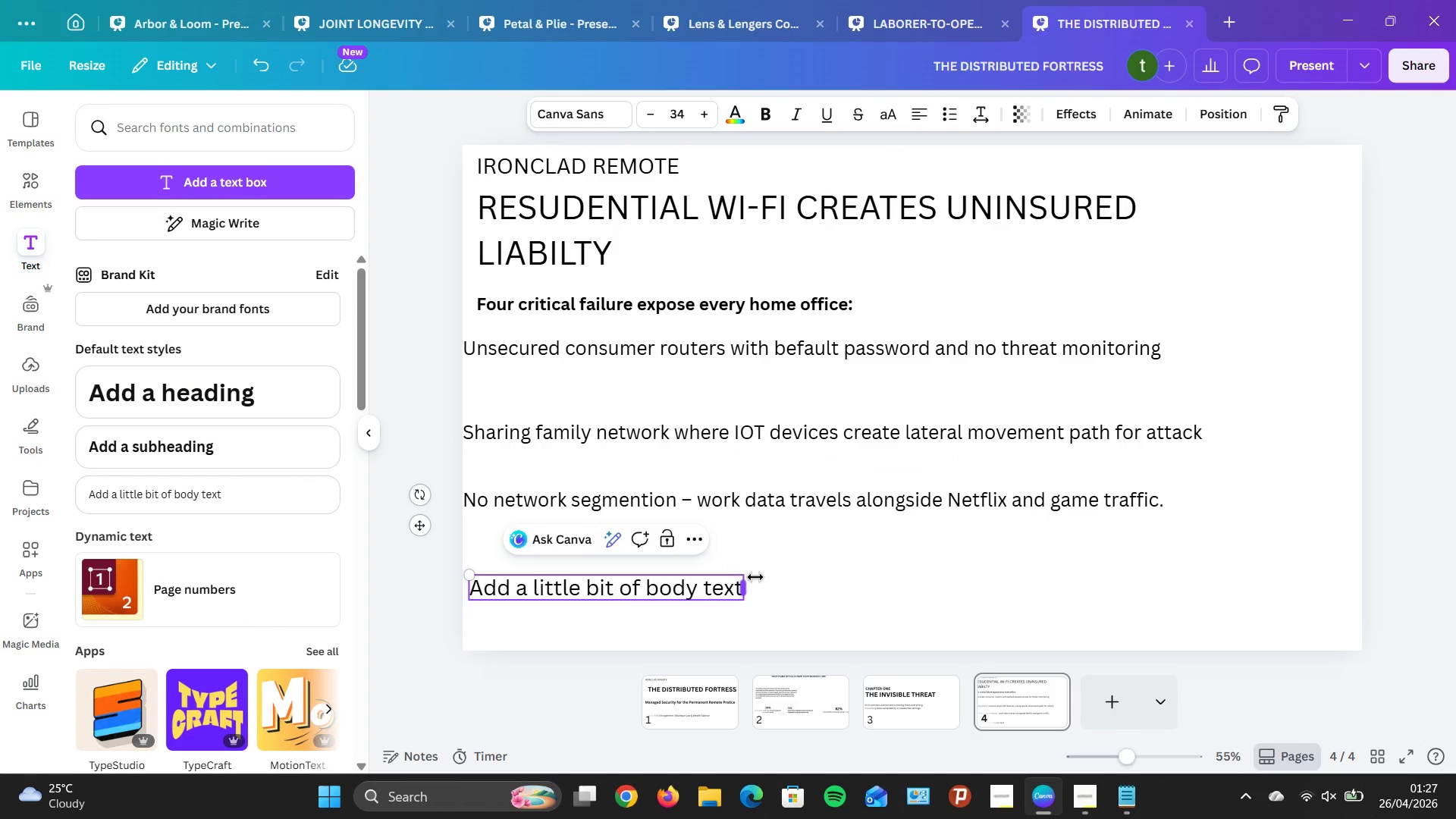 
key(Backspace)
 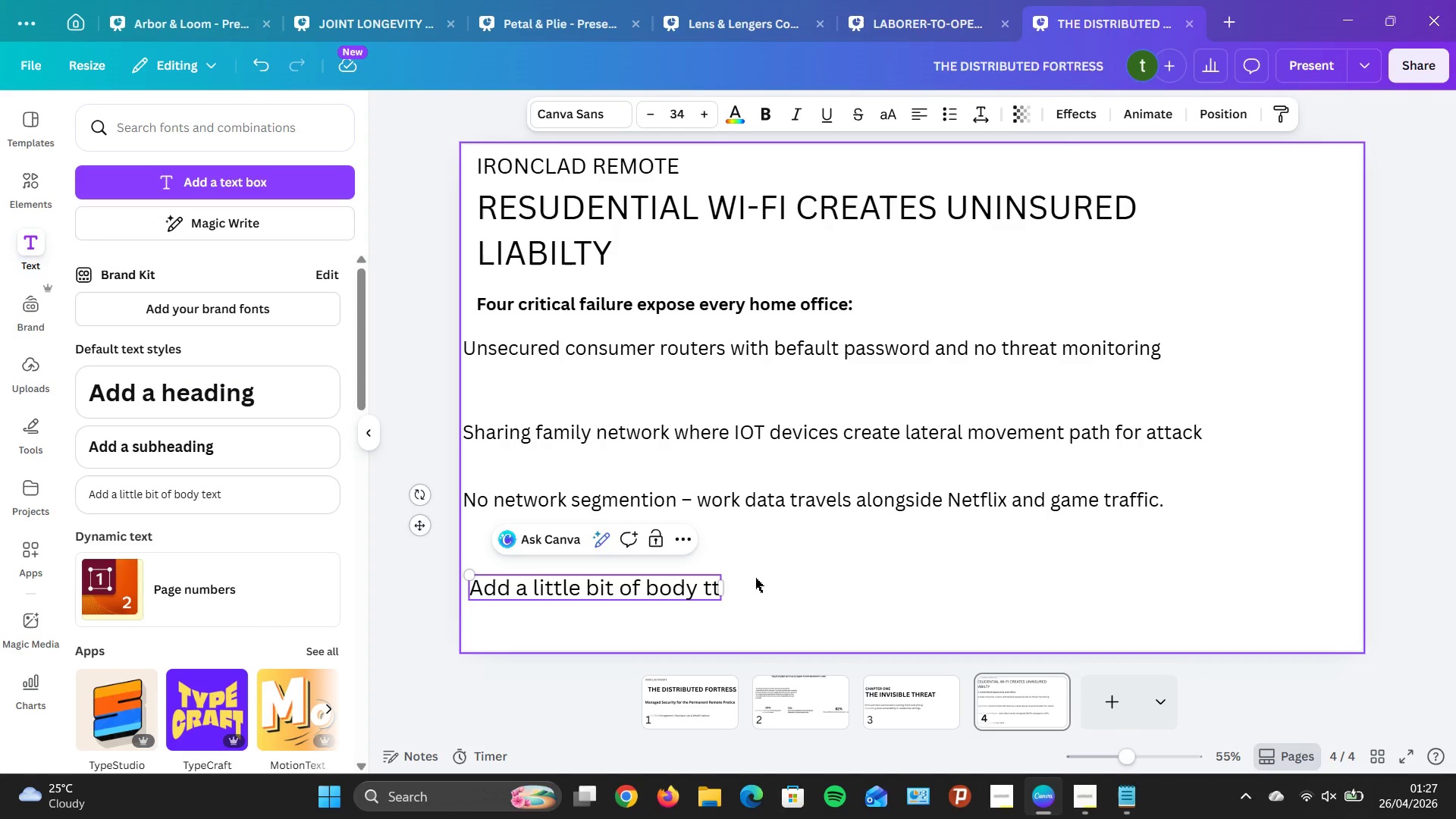 
key(Backspace)
 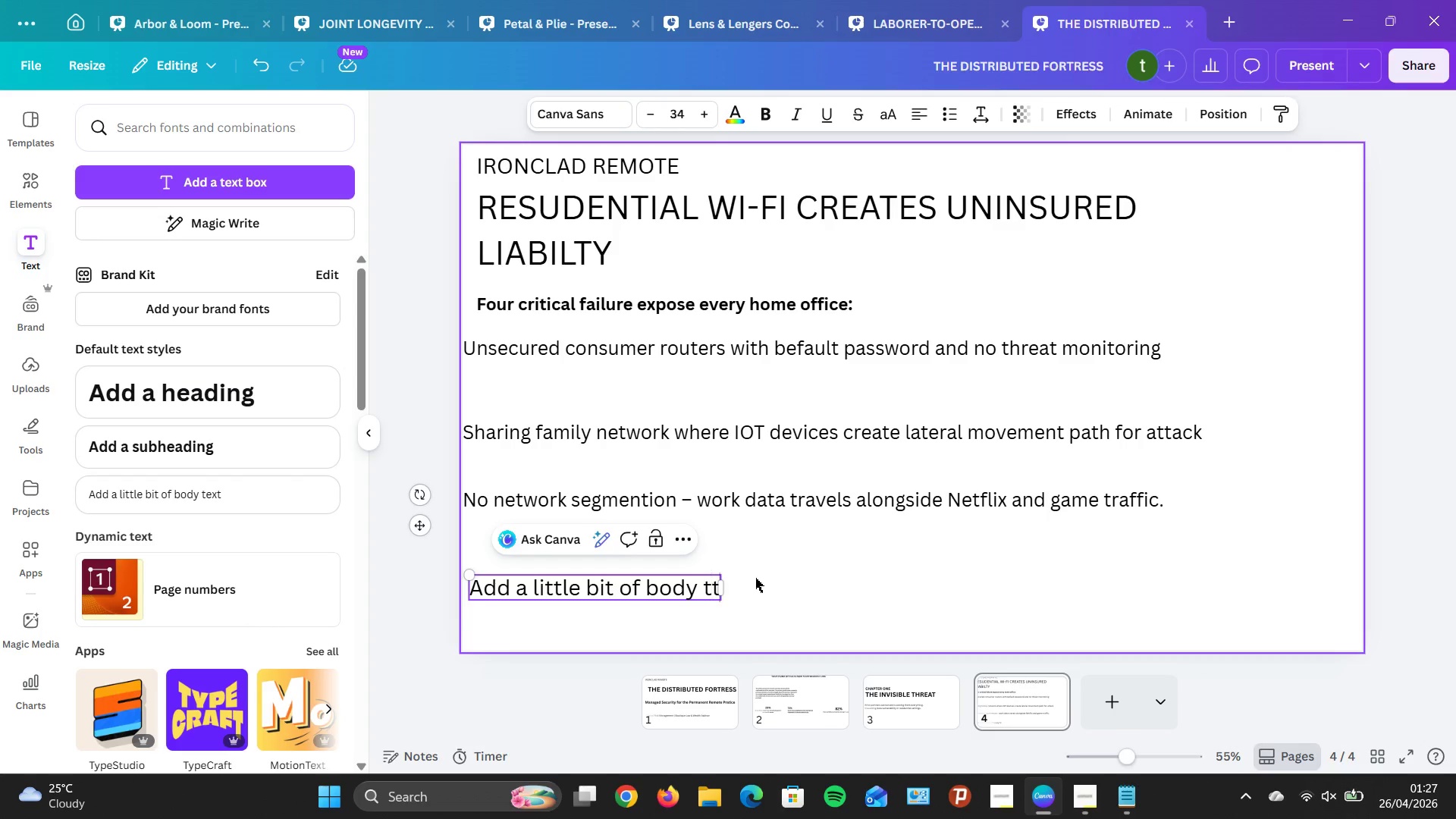 
key(ArrowRight)
 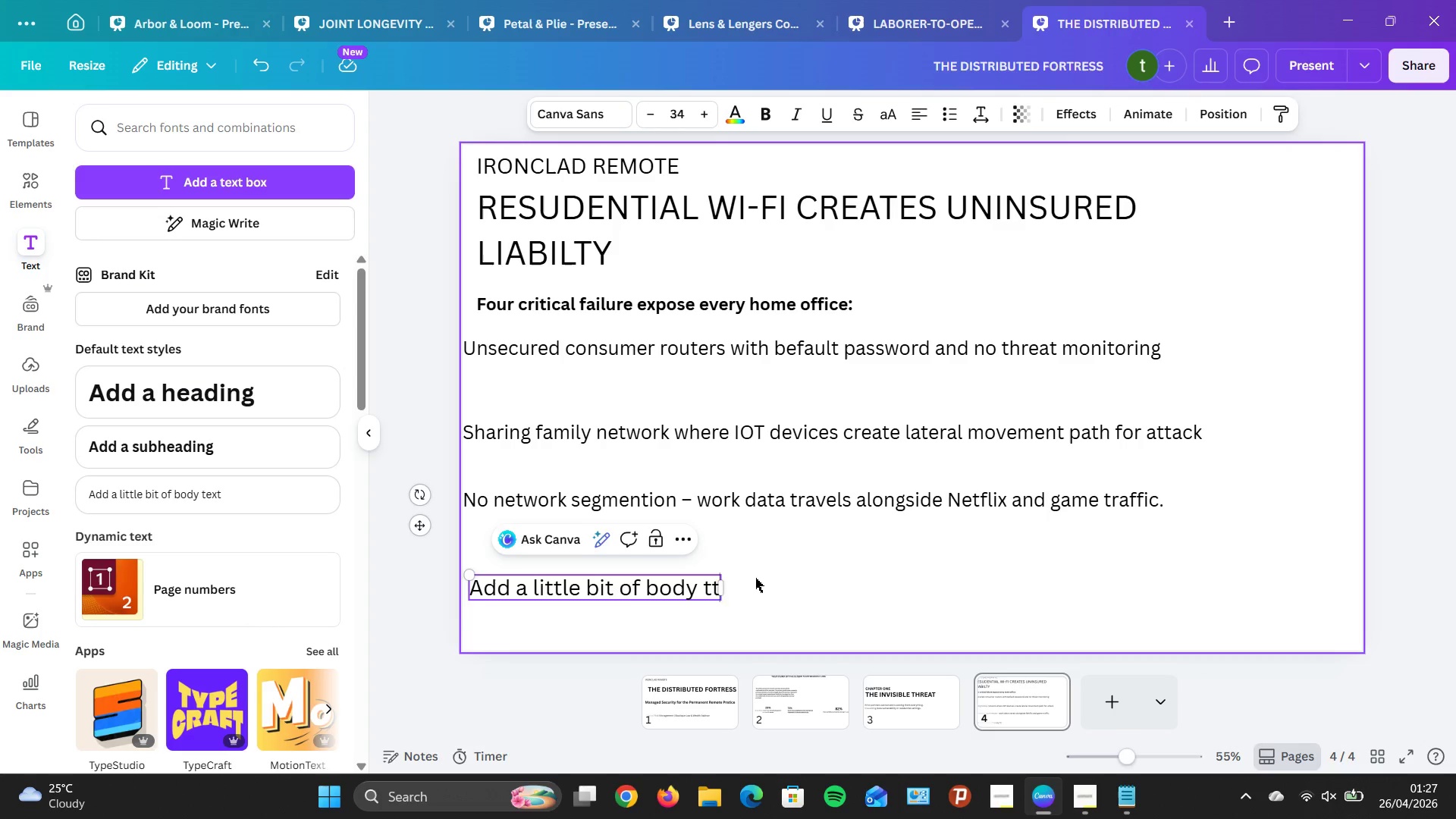 
key(Backspace)
 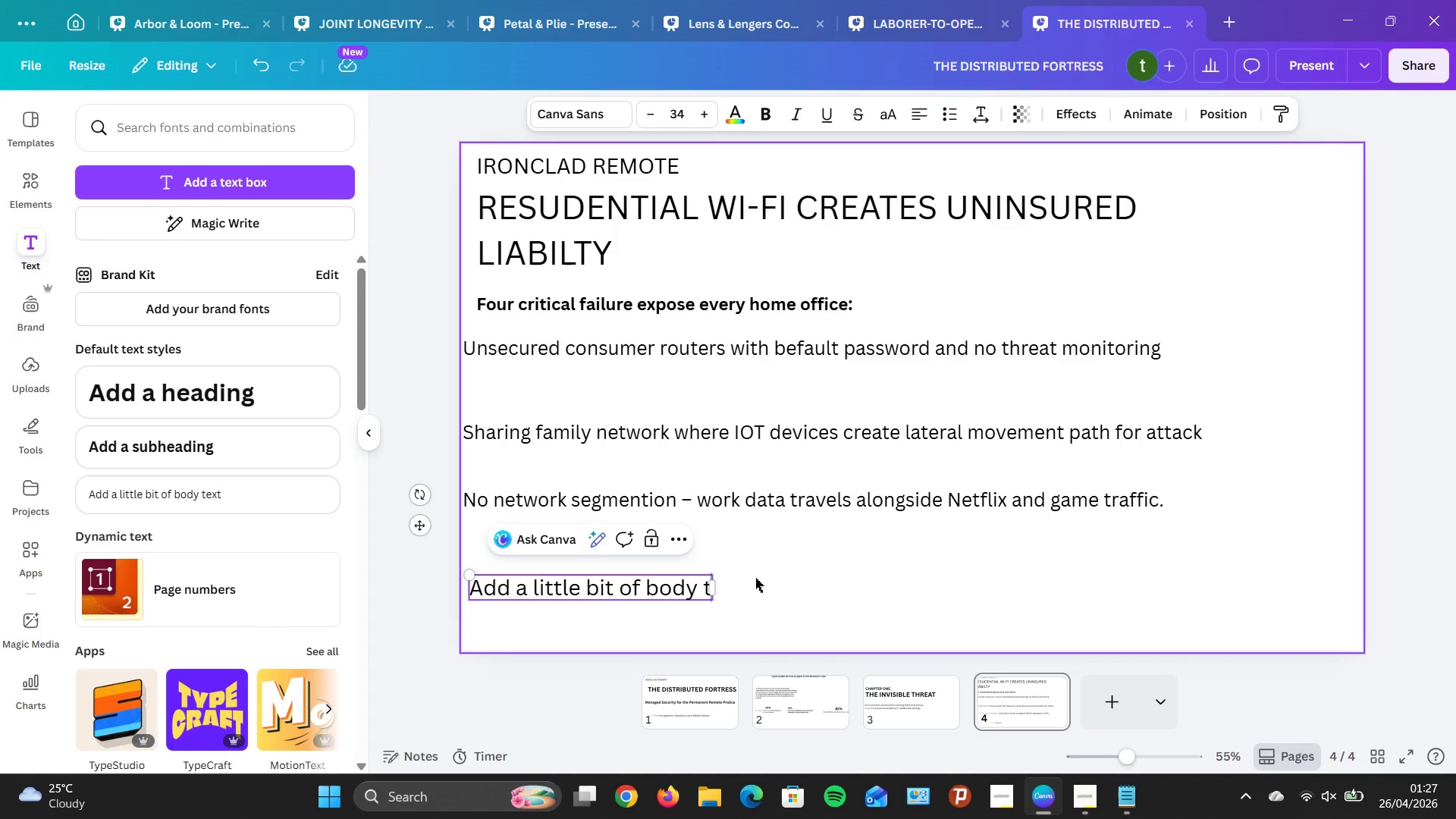 
key(Backspace)
 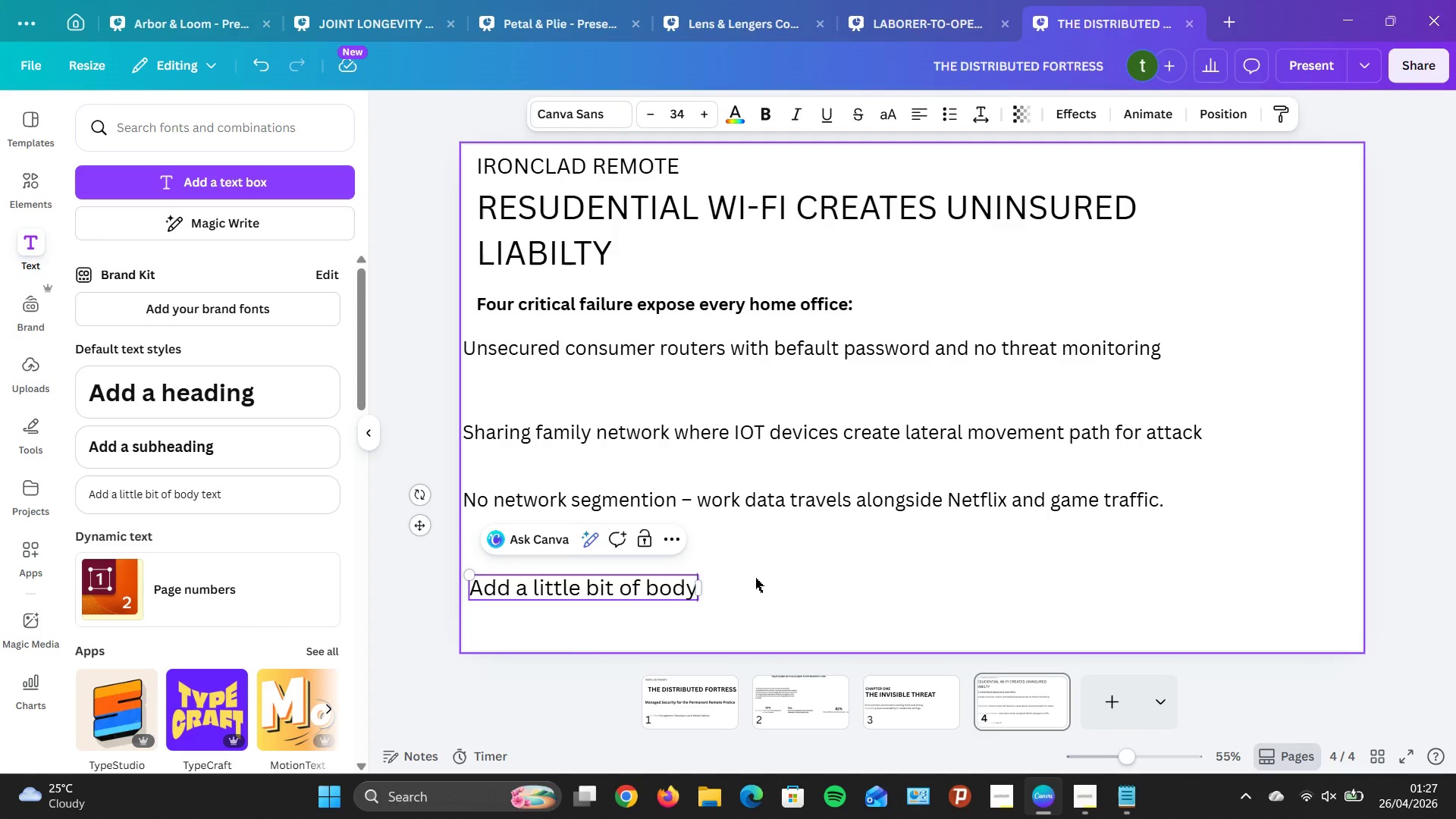 
key(Backspace)
 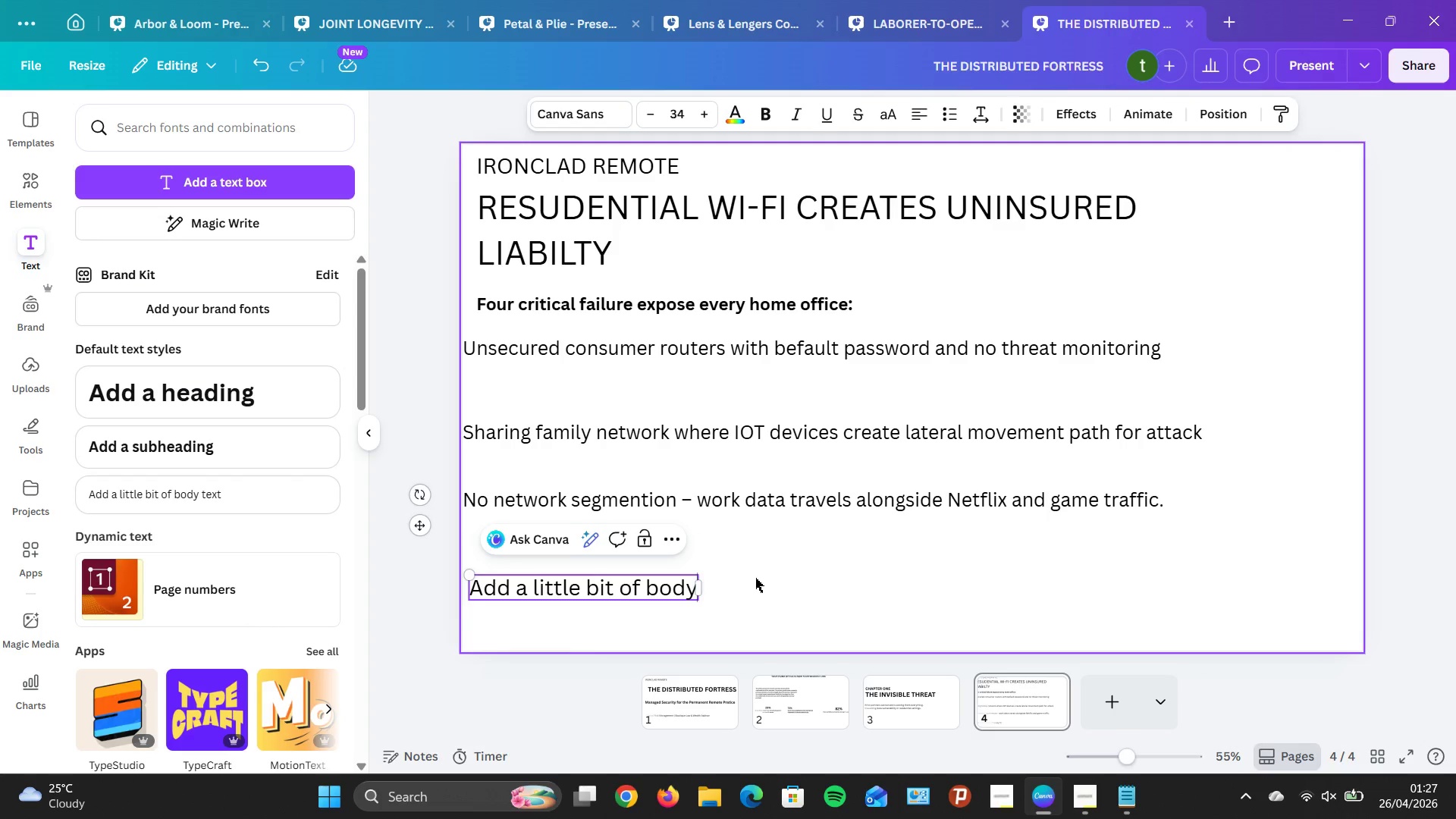 
key(Backspace)
 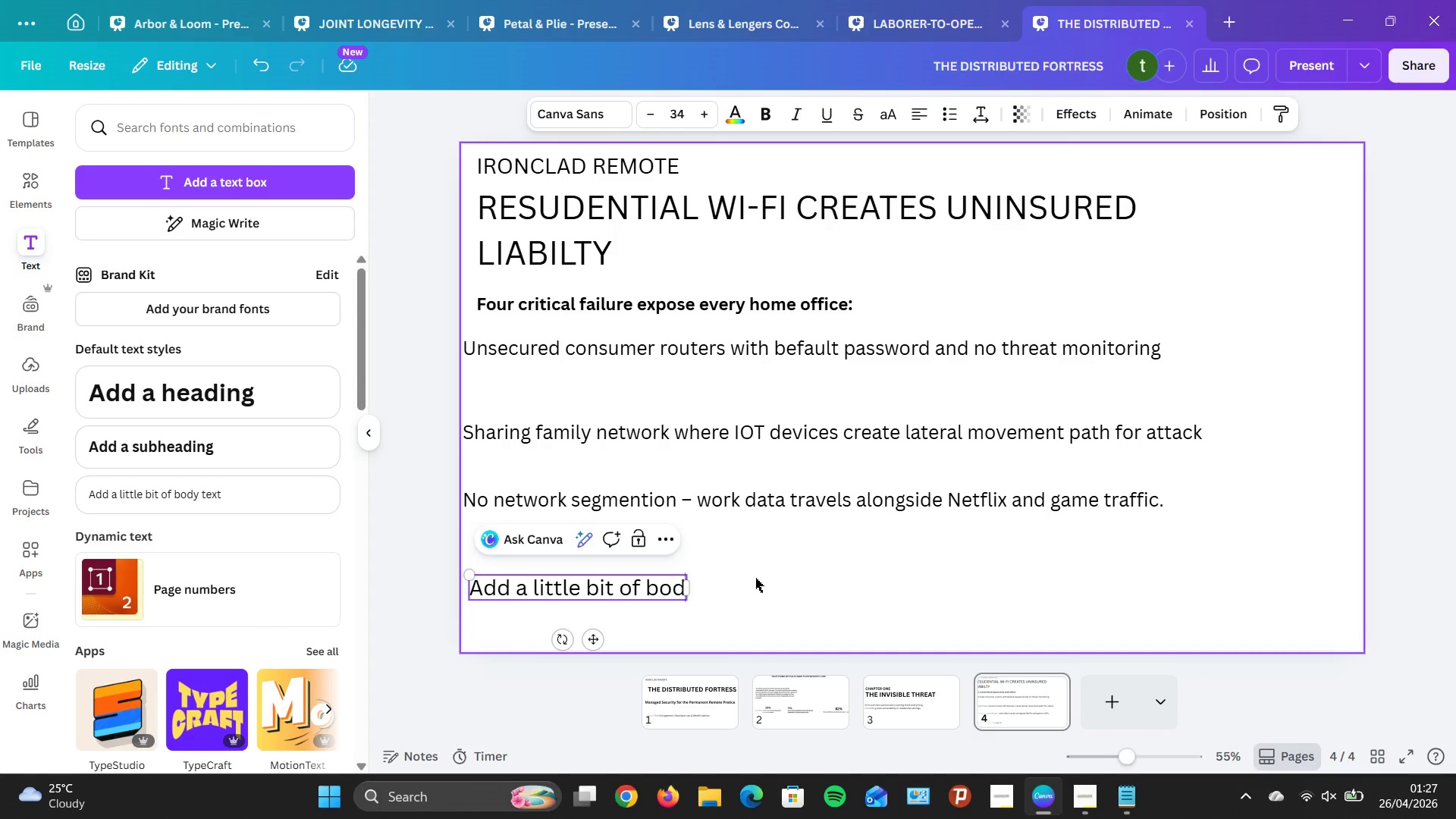 
key(Backspace)
 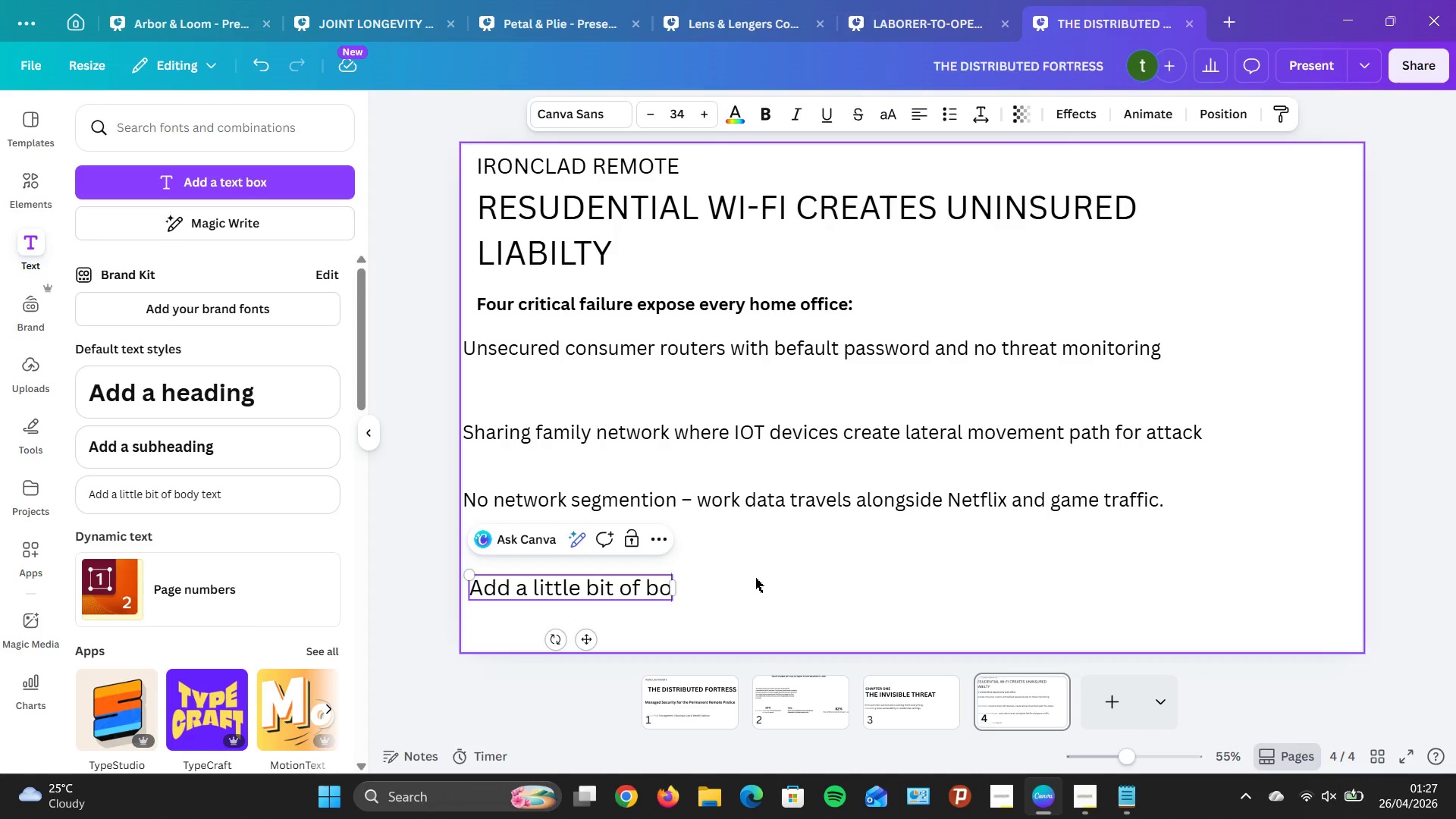 
key(Backspace)
 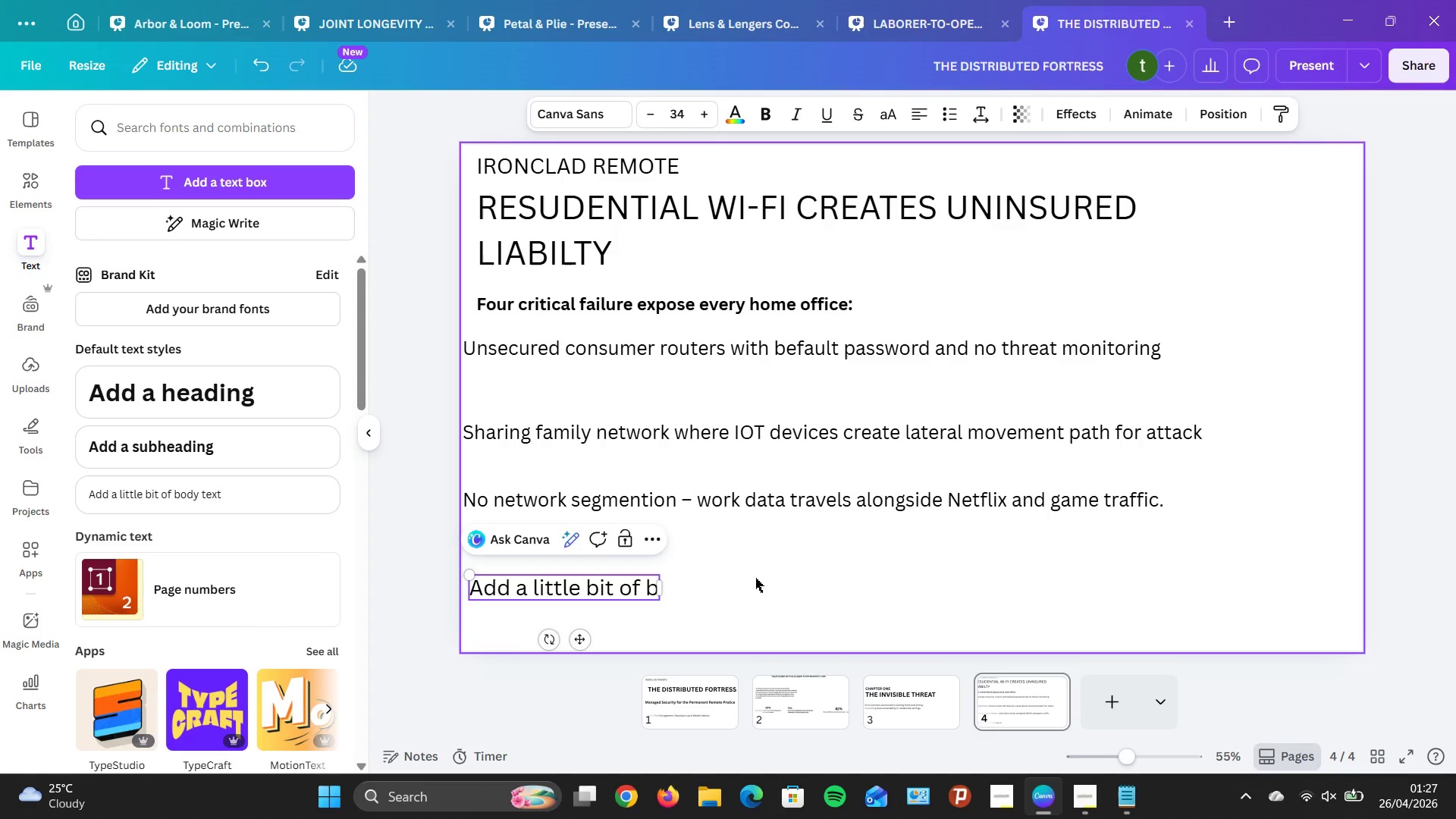 
key(Backspace)
 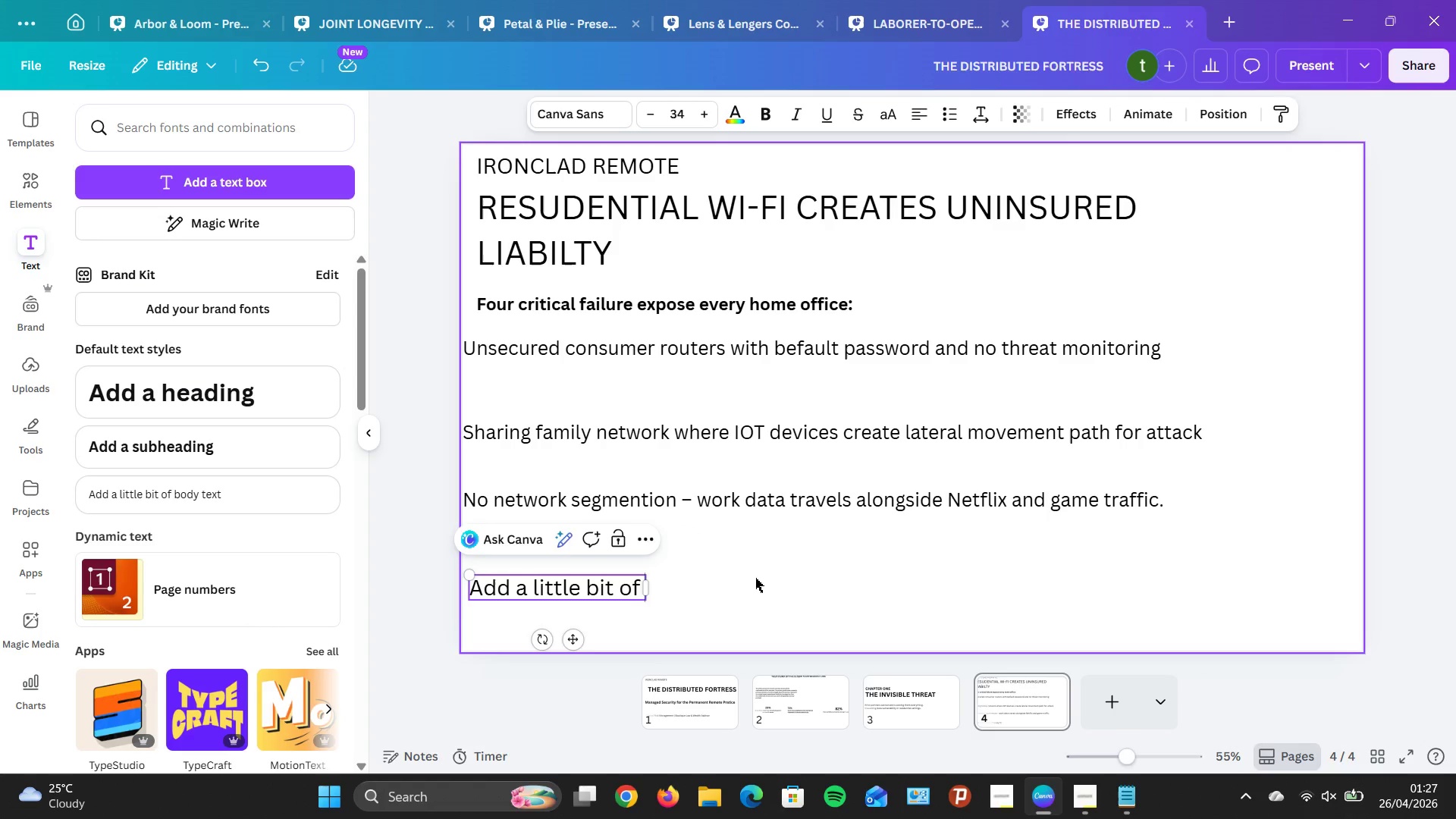 
key(Backspace)
 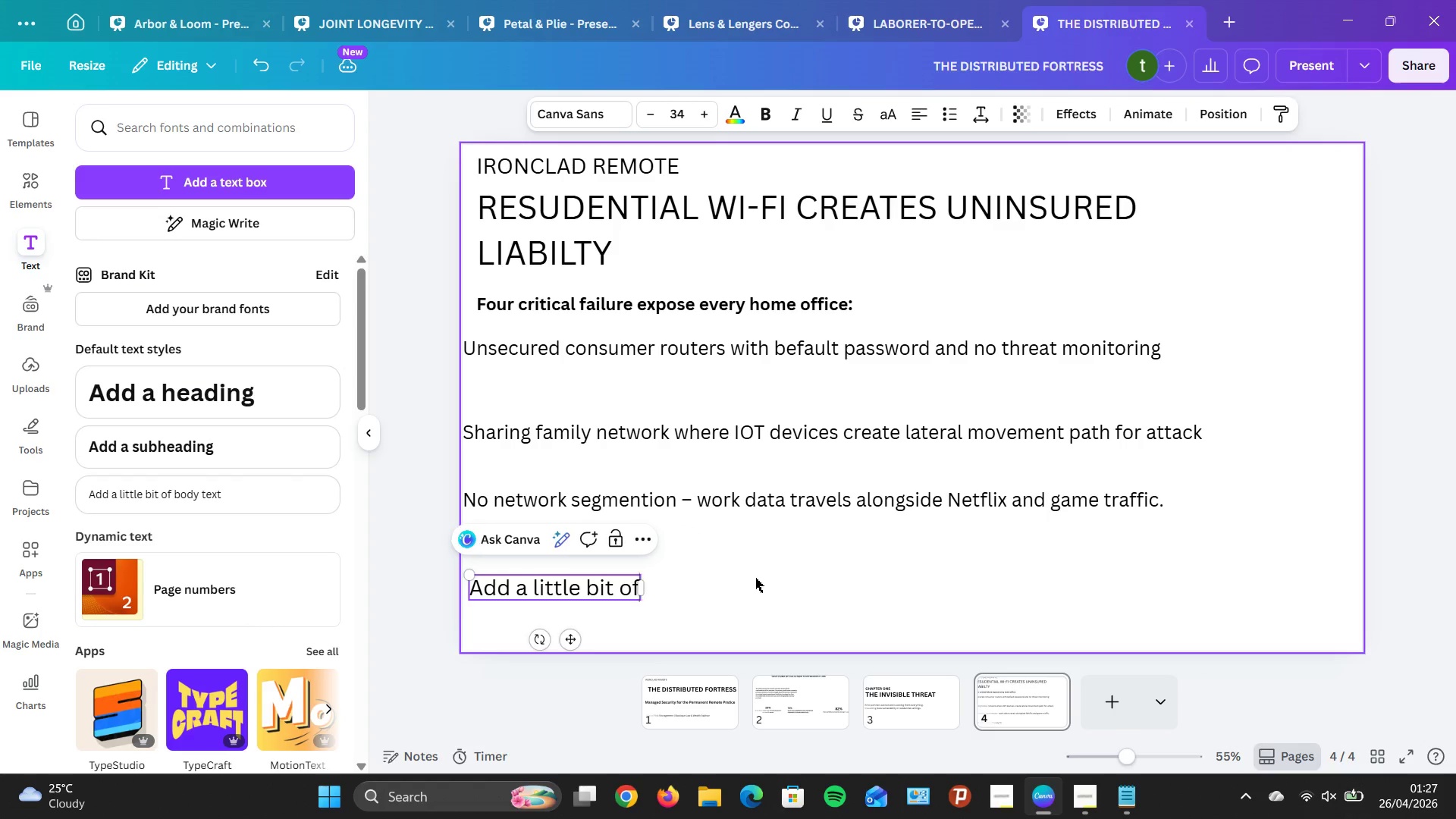 
key(Backspace)
 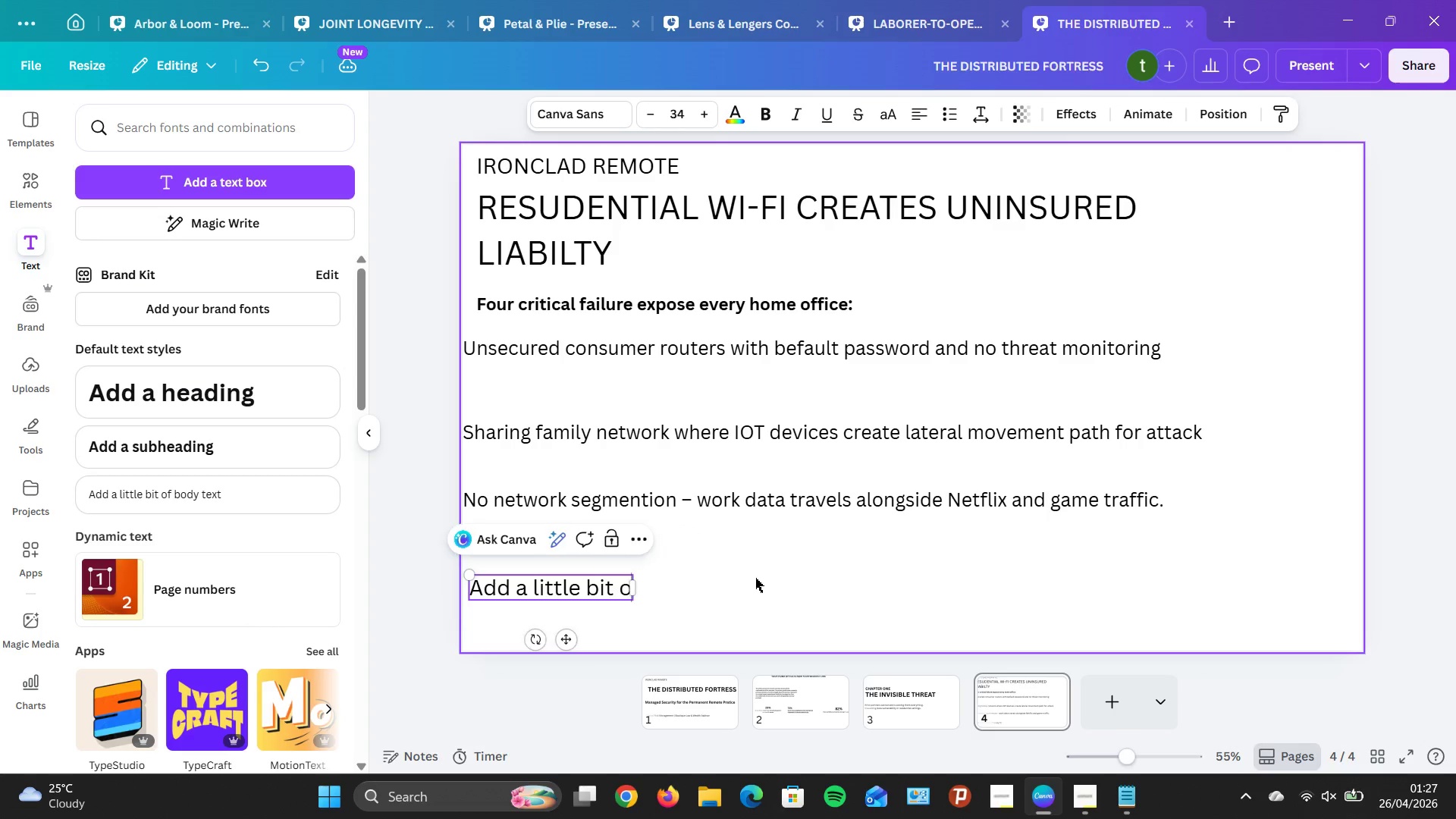 
key(Backspace)
 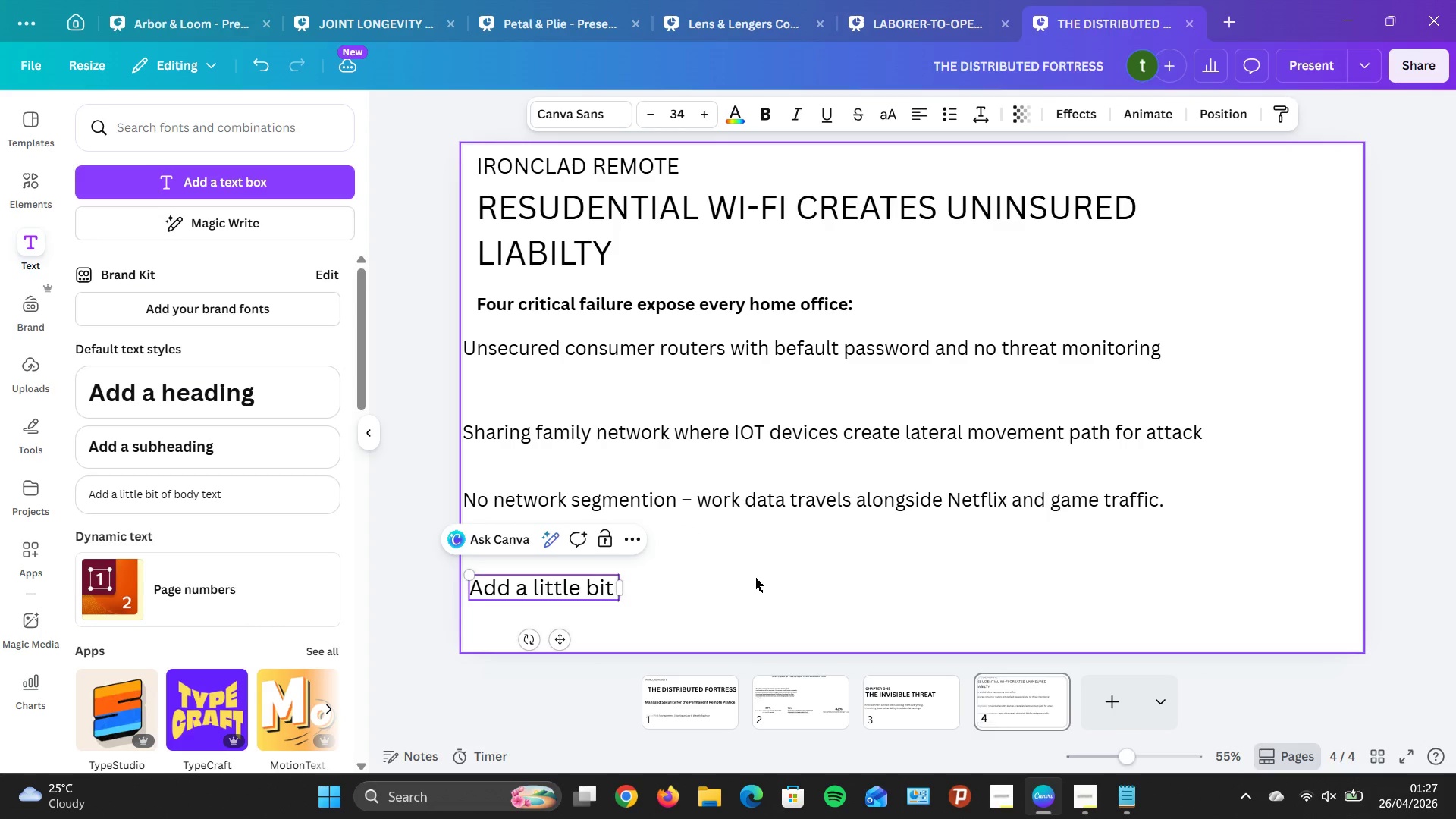 
key(Backspace)
 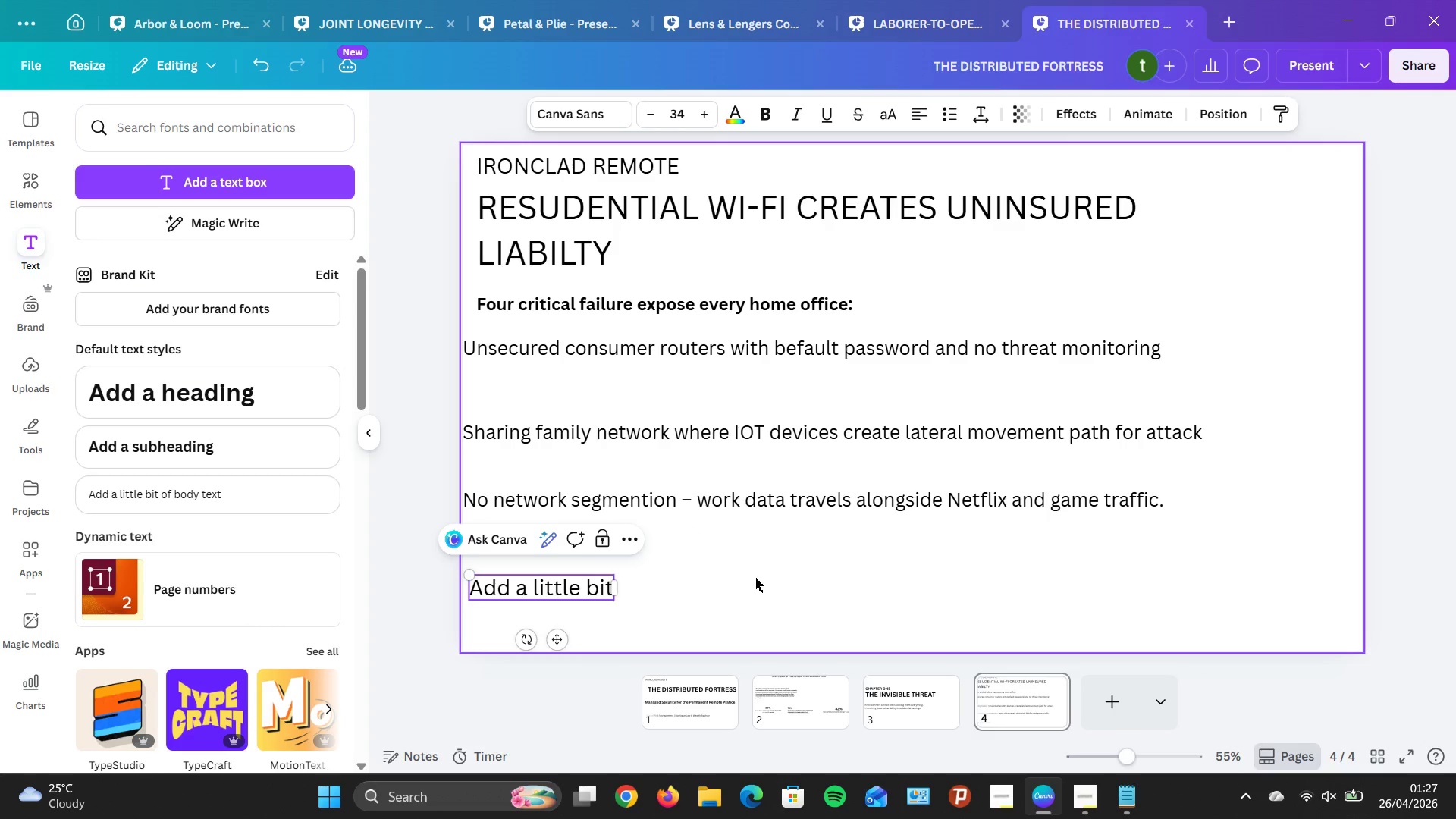 
key(Backspace)
 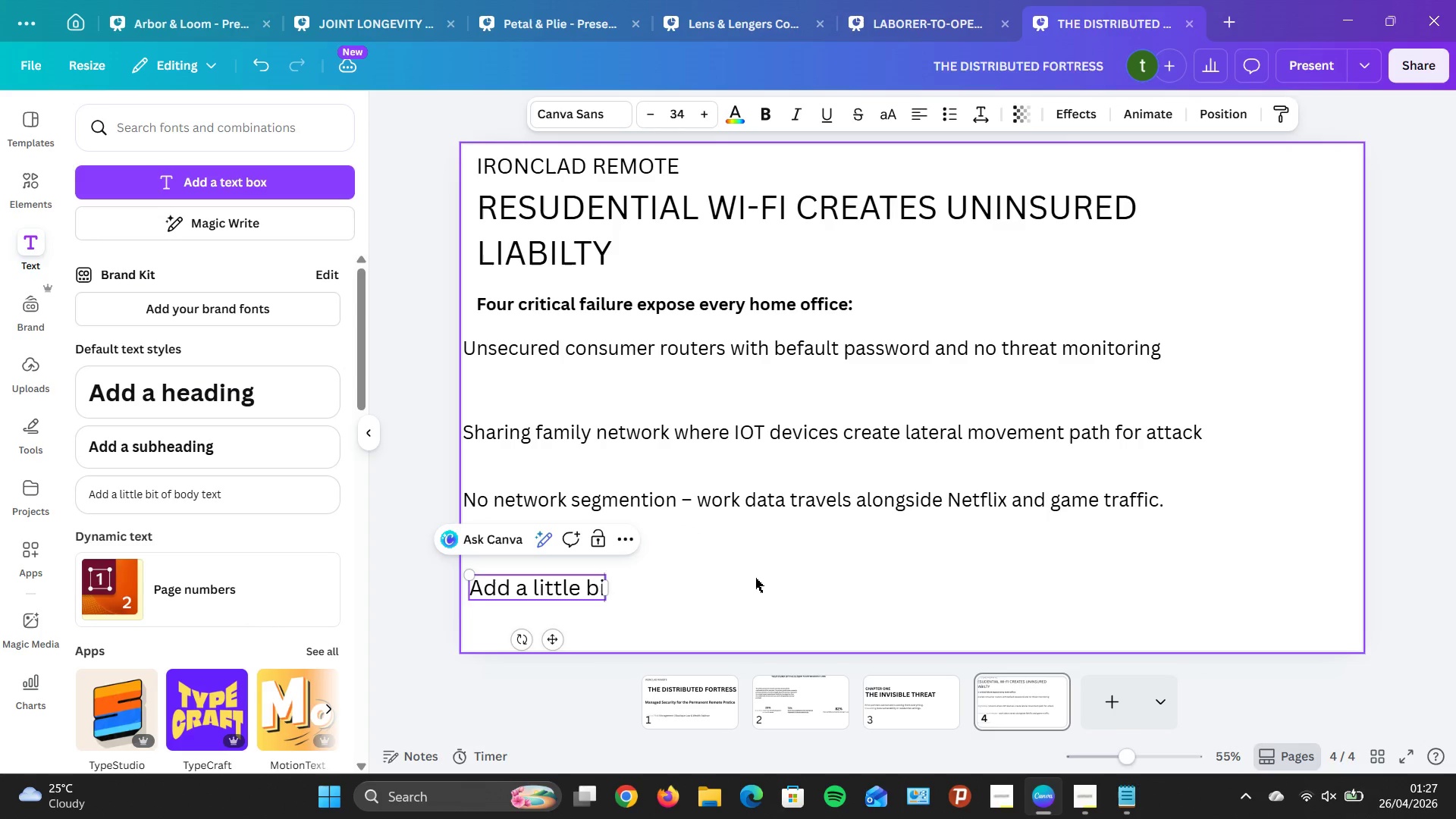 
key(Backspace)
 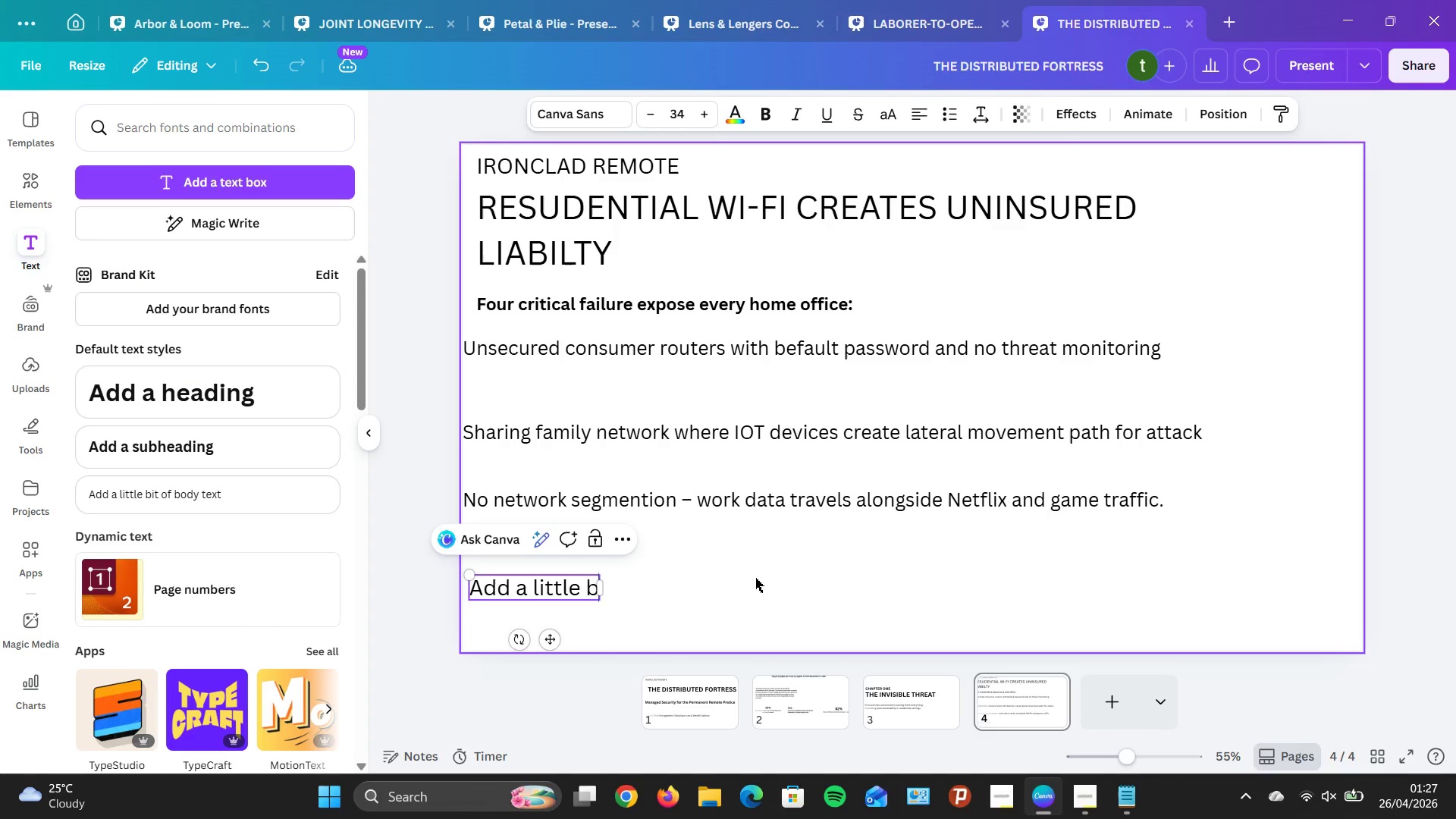 
key(Backspace)
 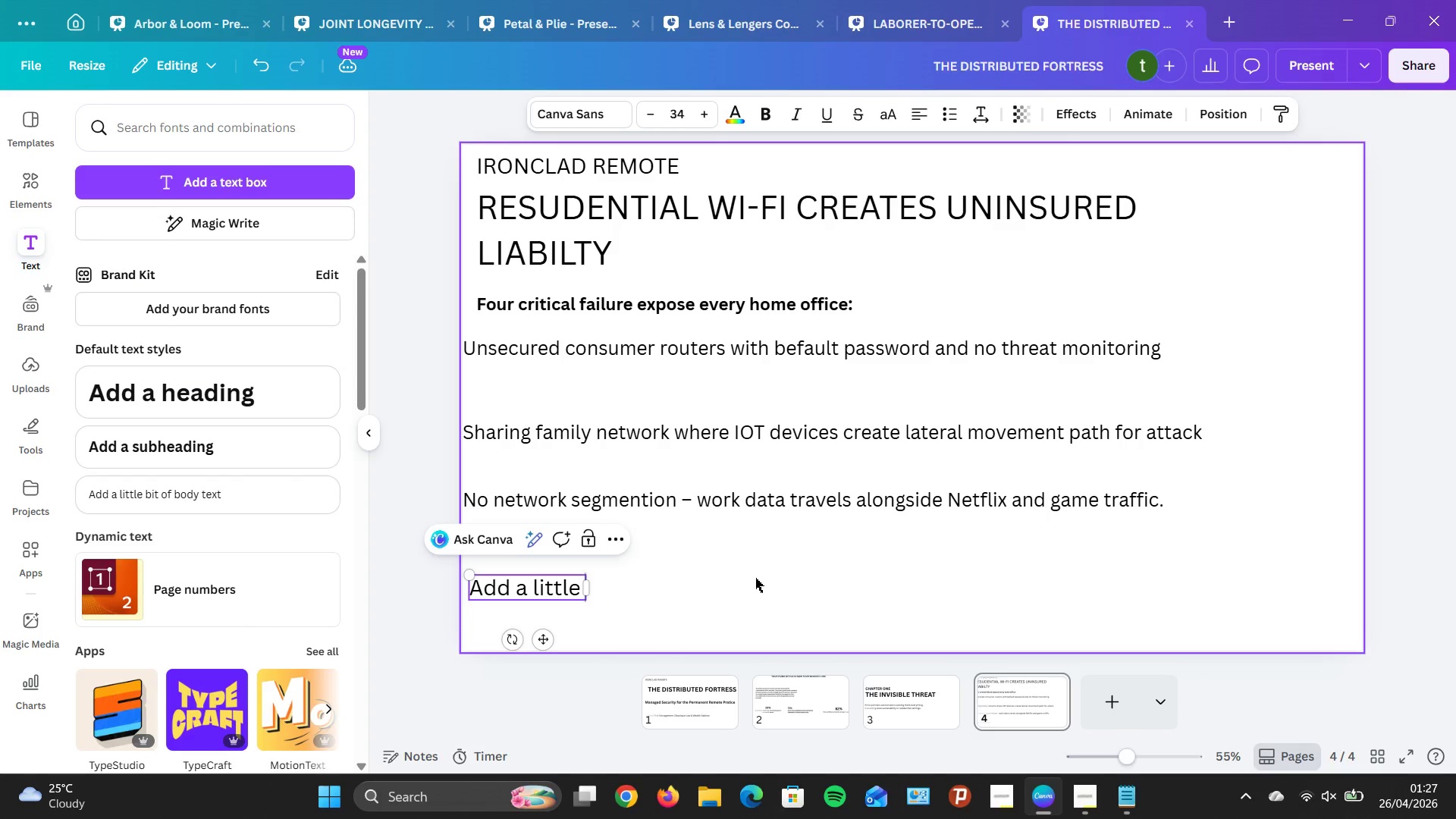 
key(Backspace)
 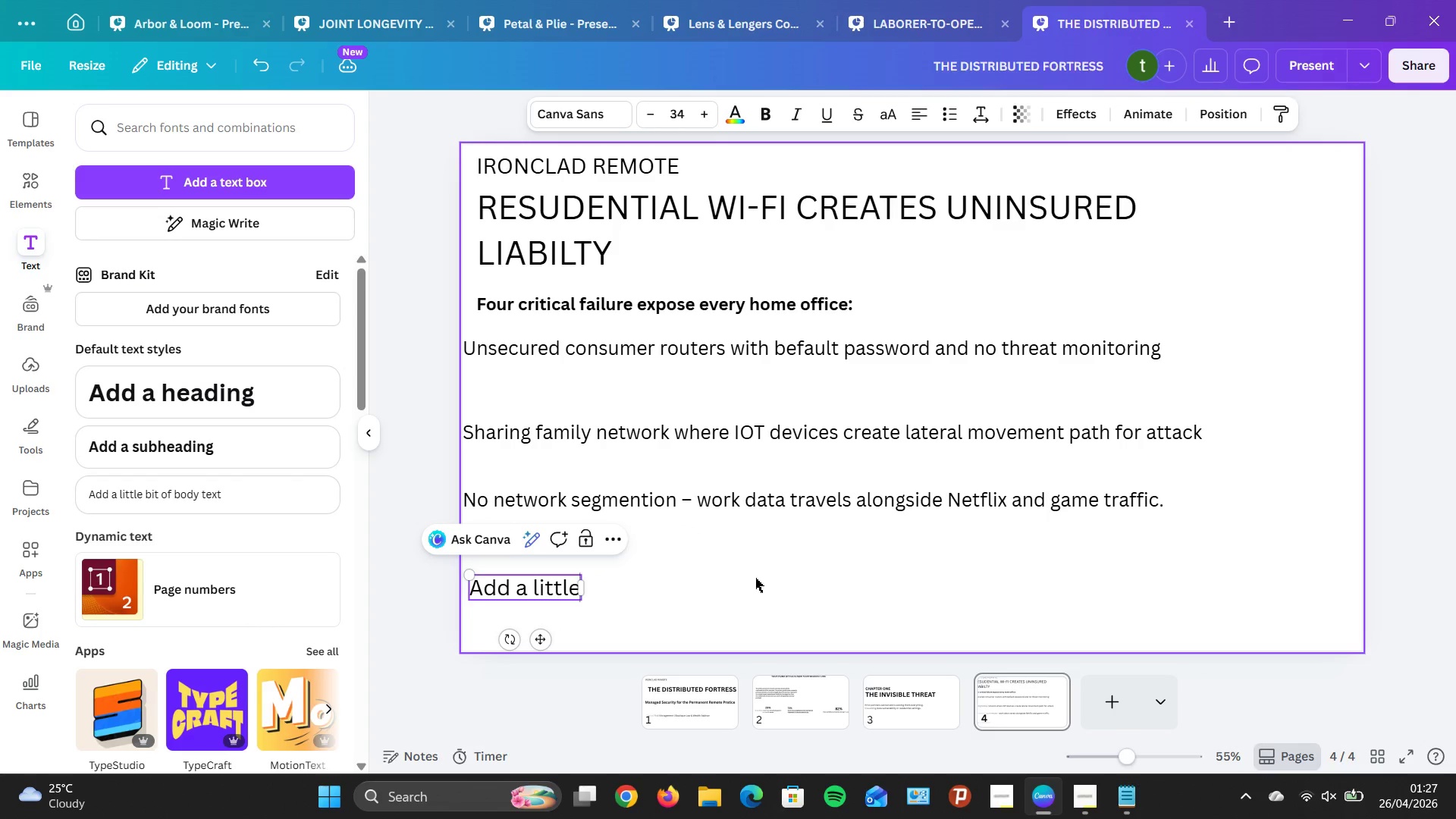 
key(Backspace)
 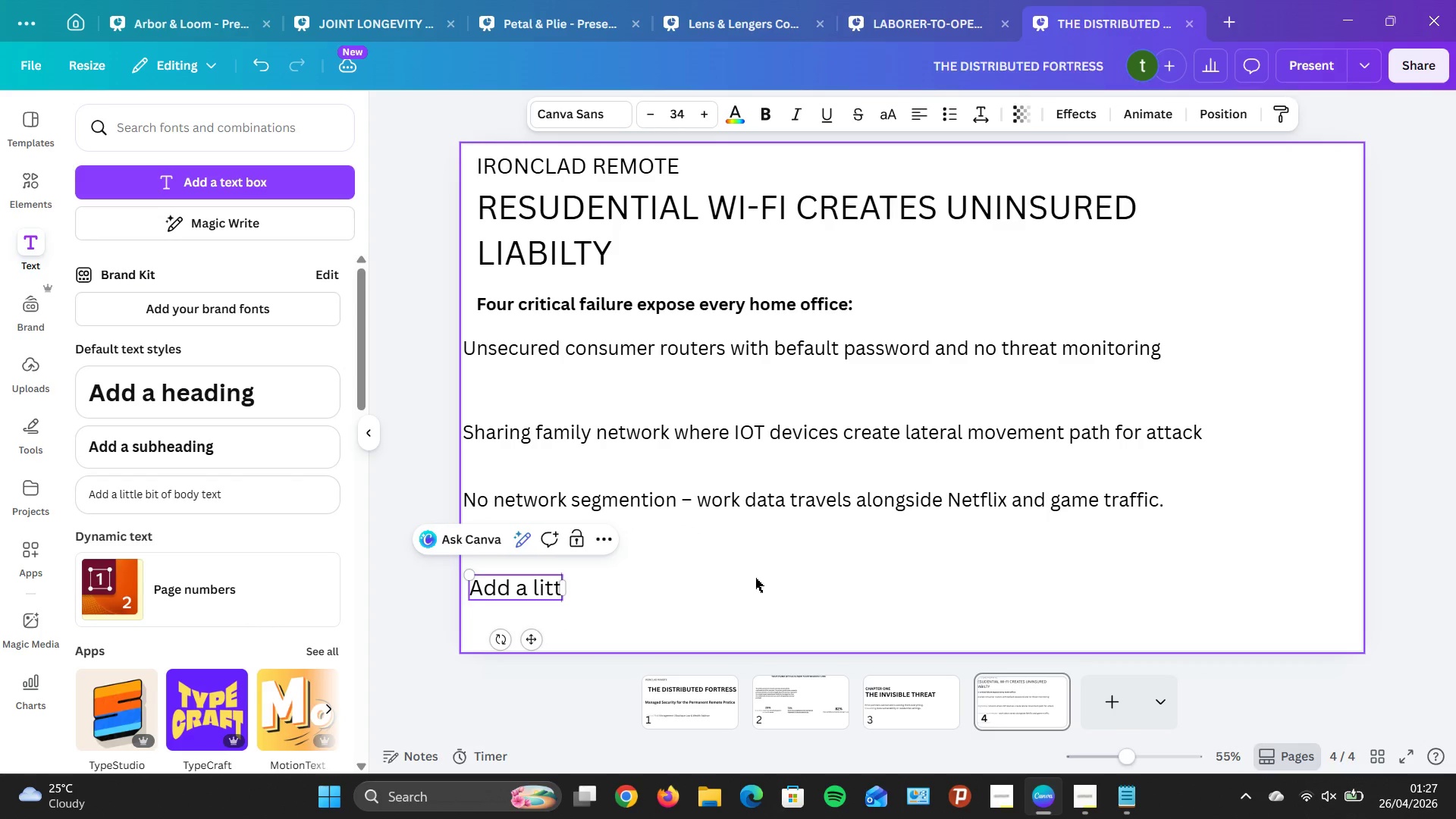 
key(Backspace)
 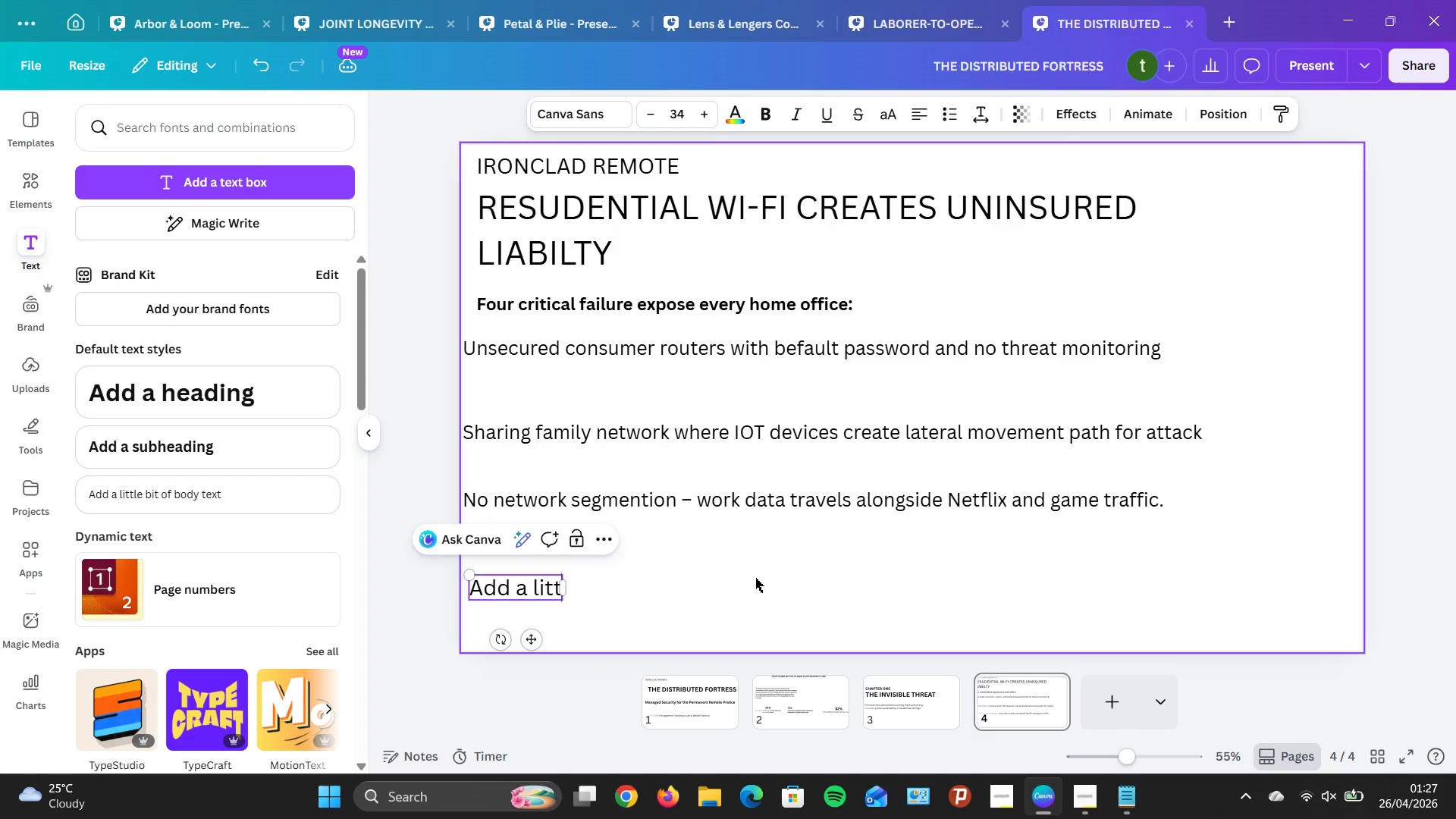 
key(Backspace)
 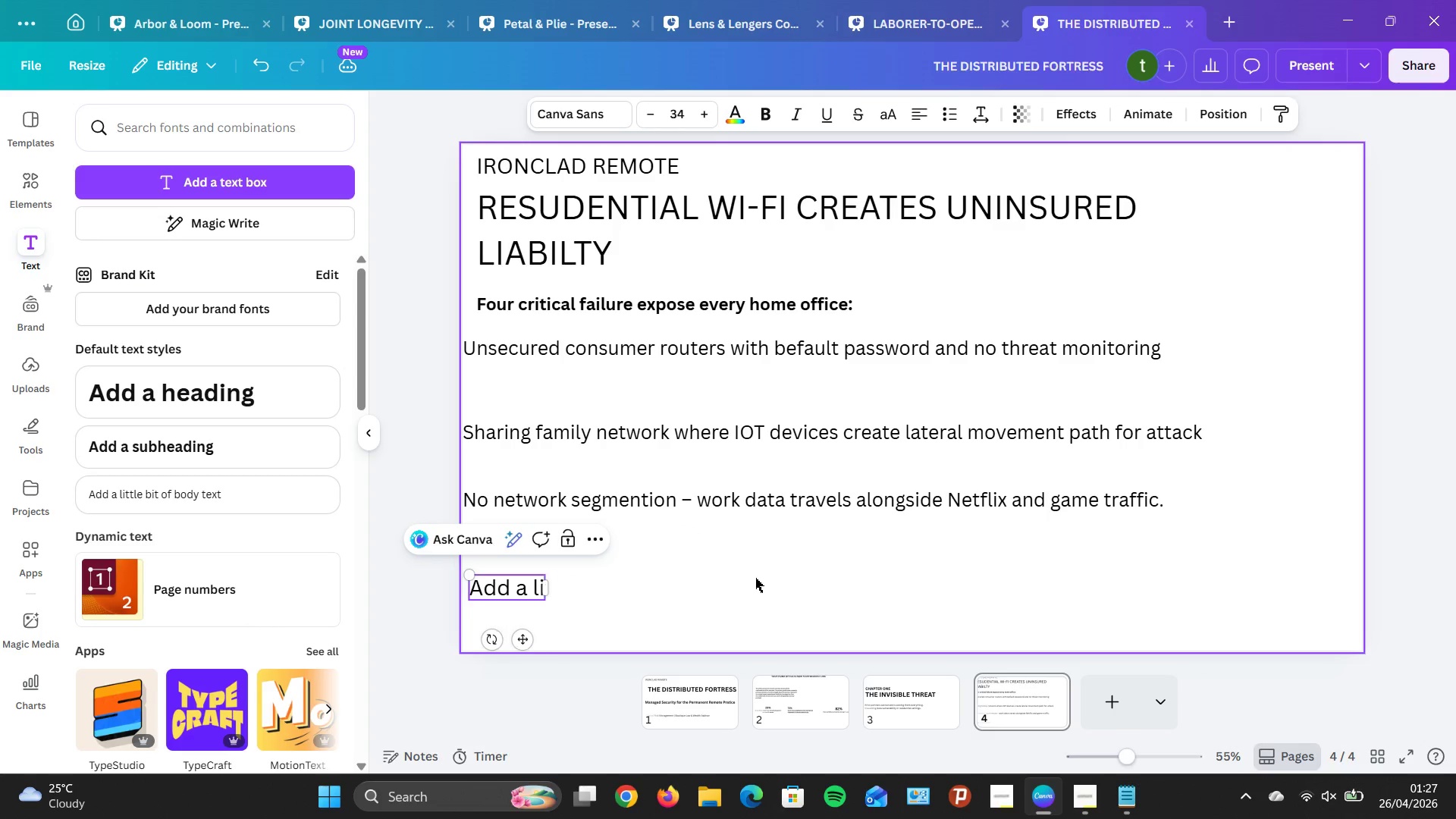 
key(Backspace)
 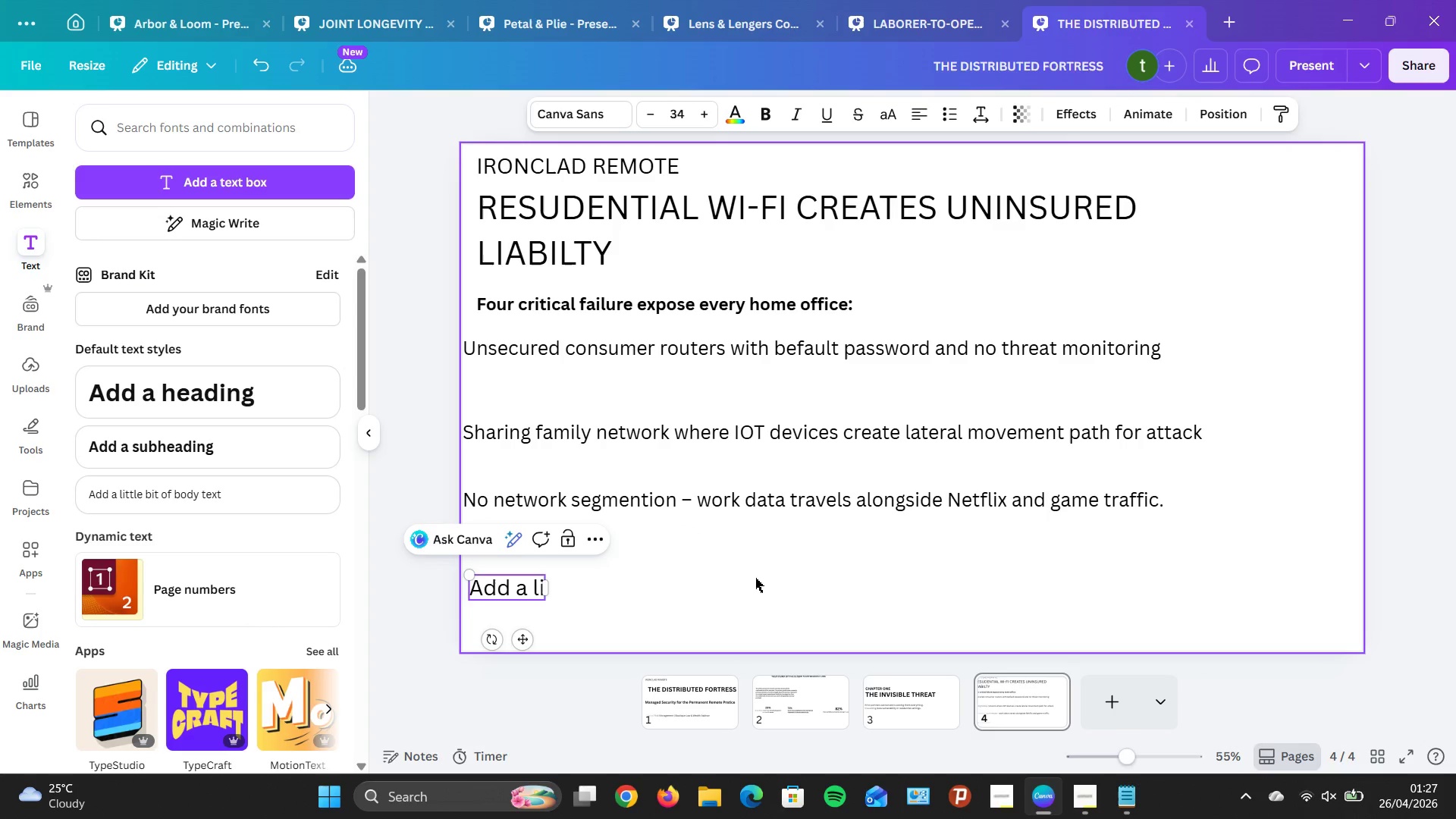 
key(Backspace)
 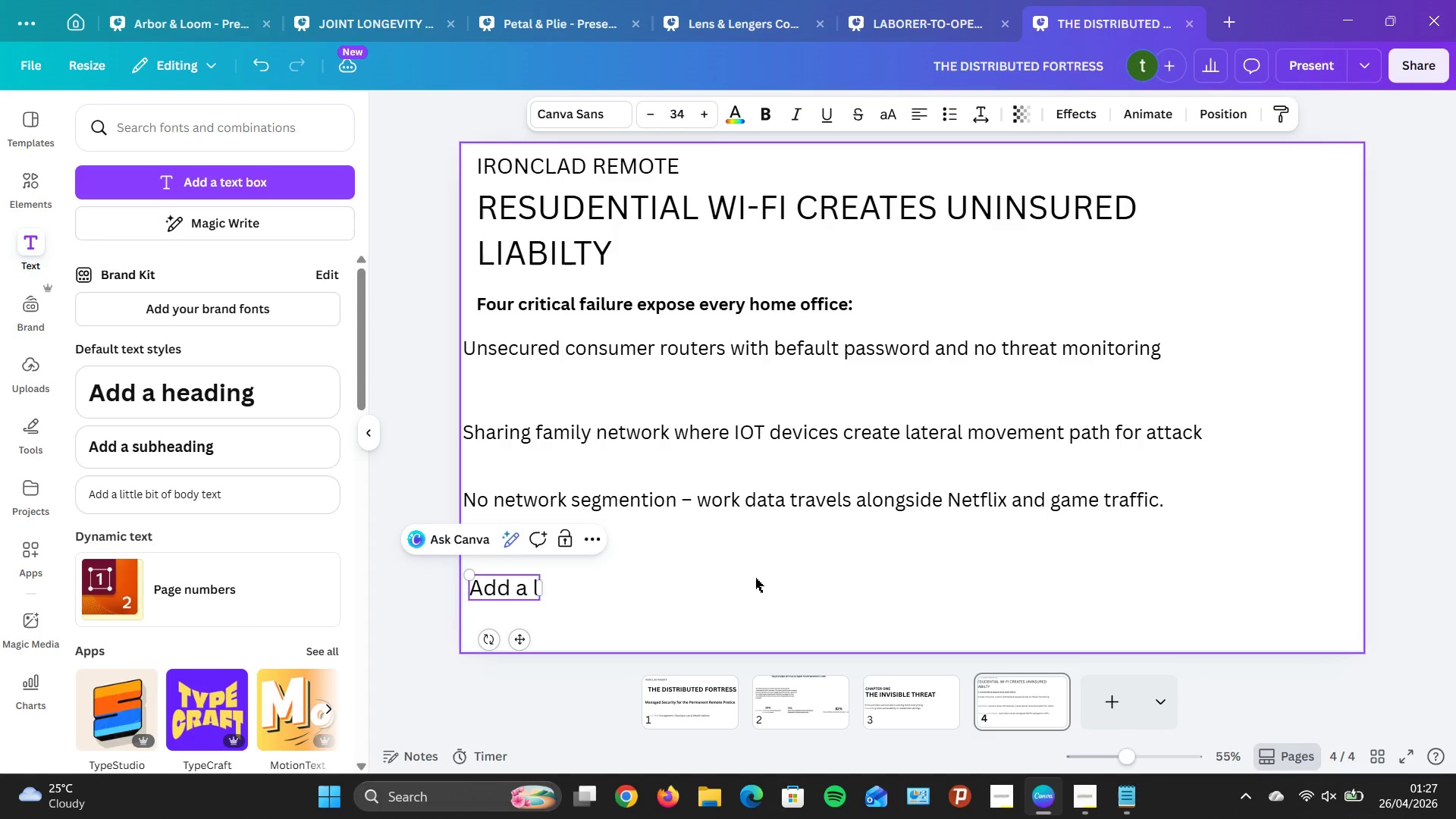 
key(Backspace)
 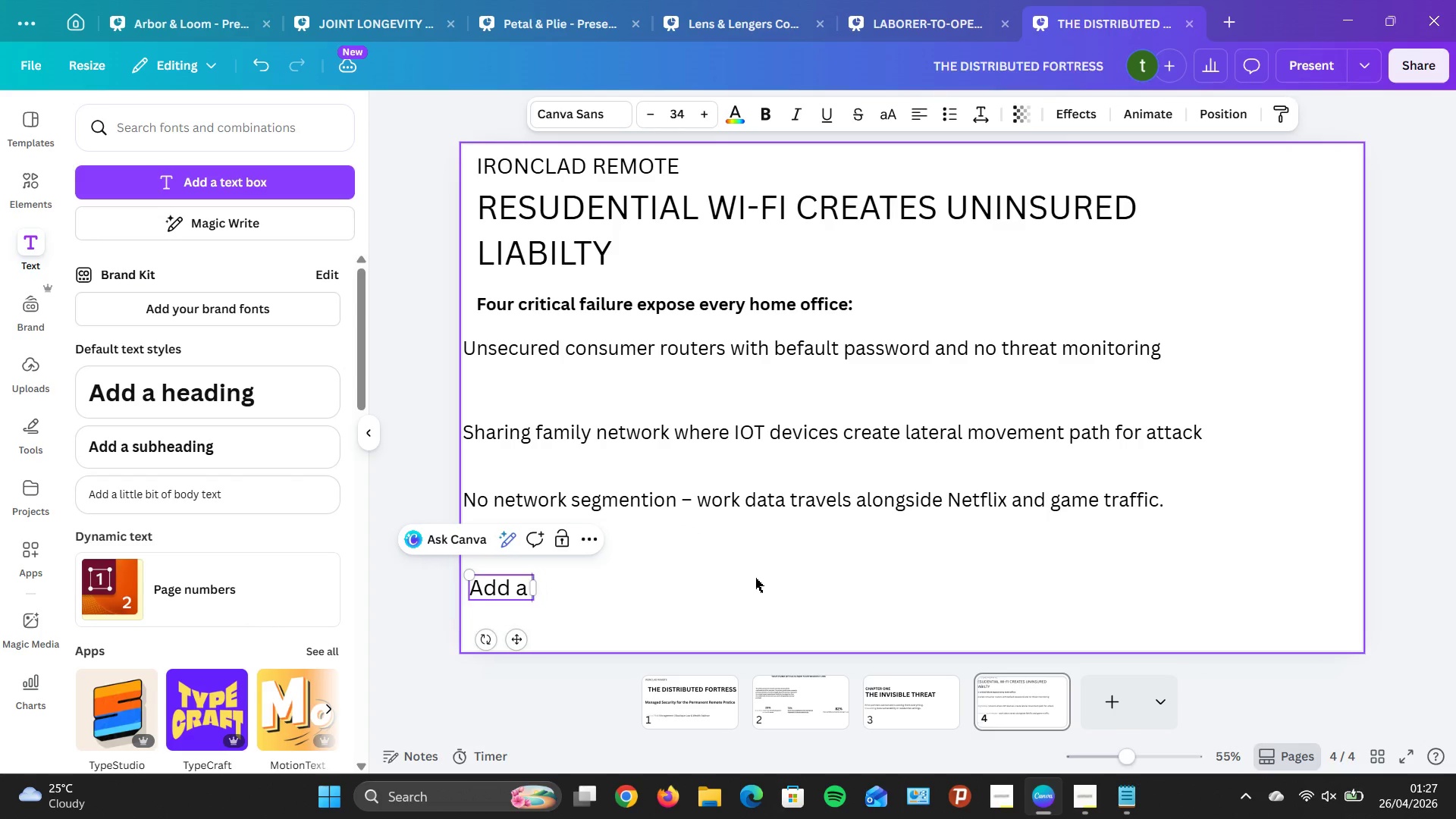 
key(Backspace)
 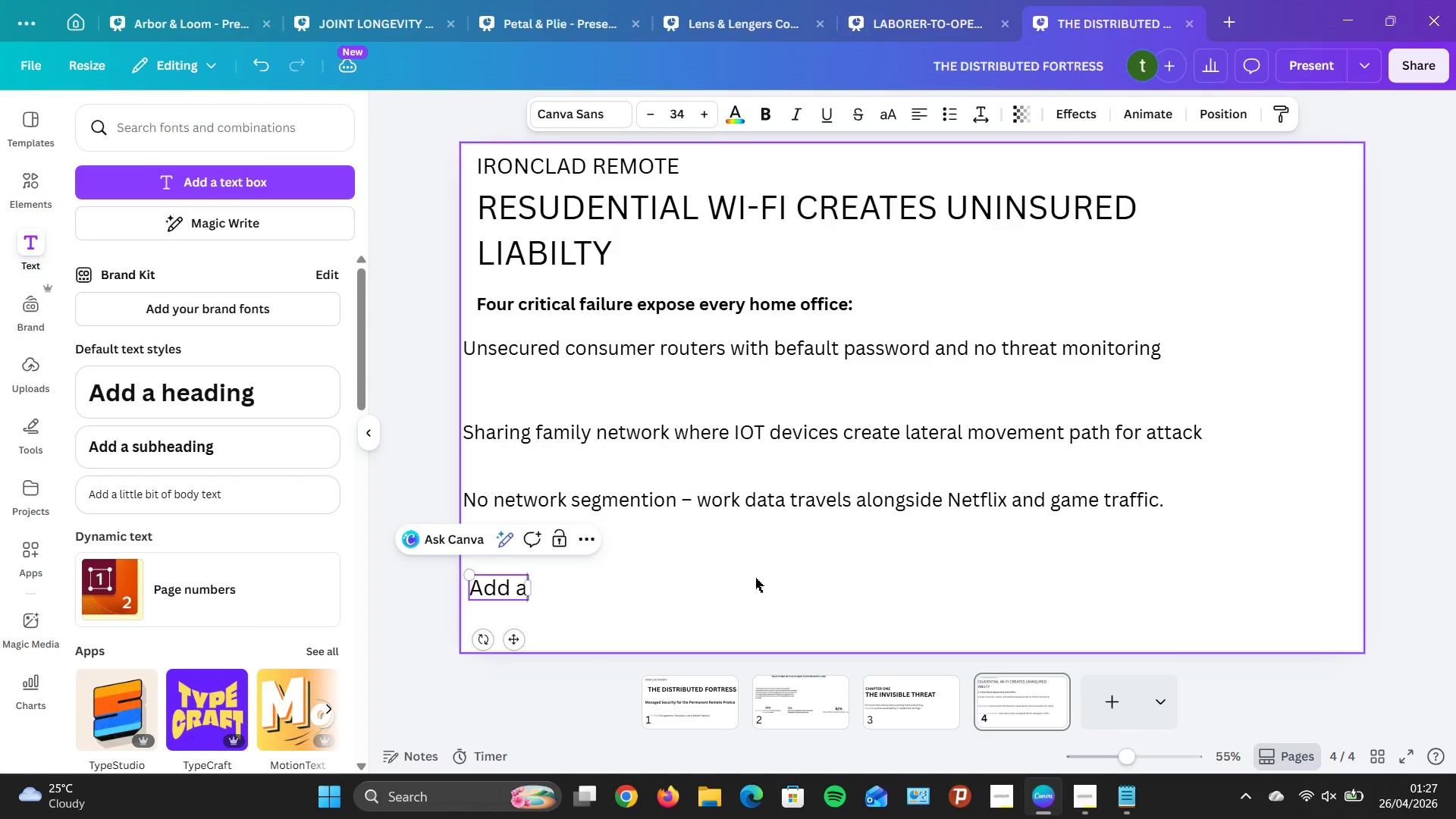 
key(Backspace)
 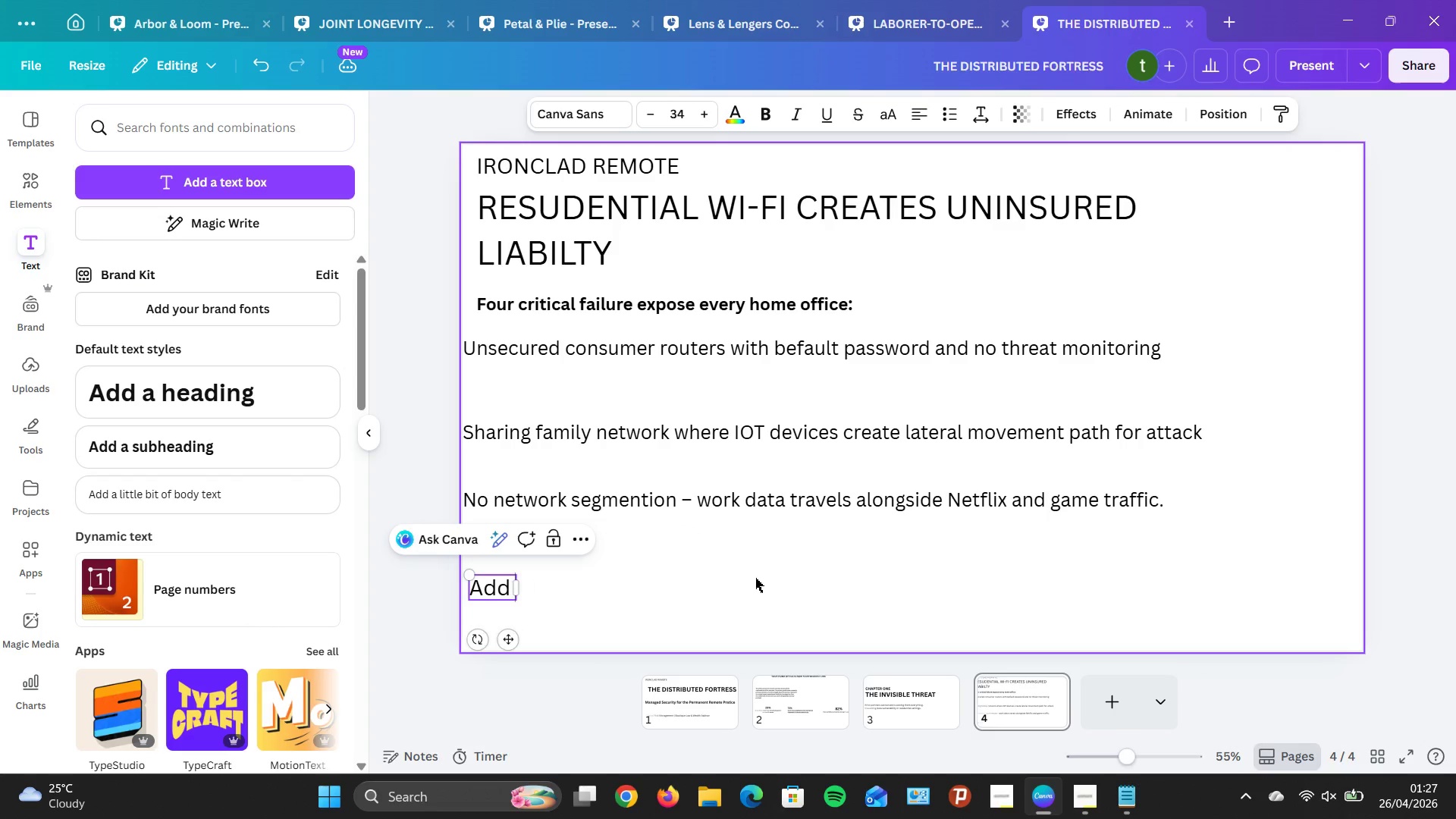 
key(Backspace)
 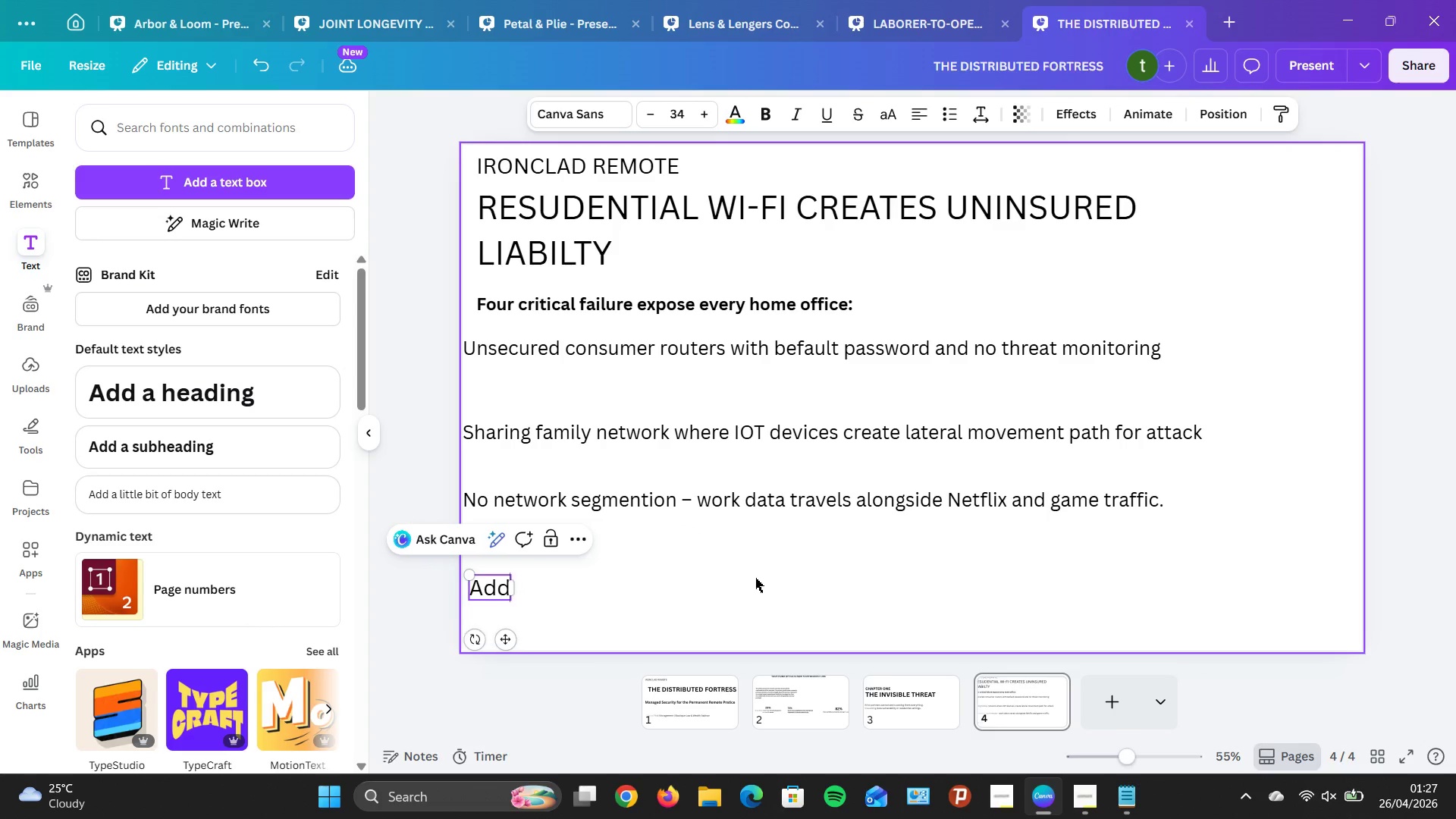 
key(Backspace)
 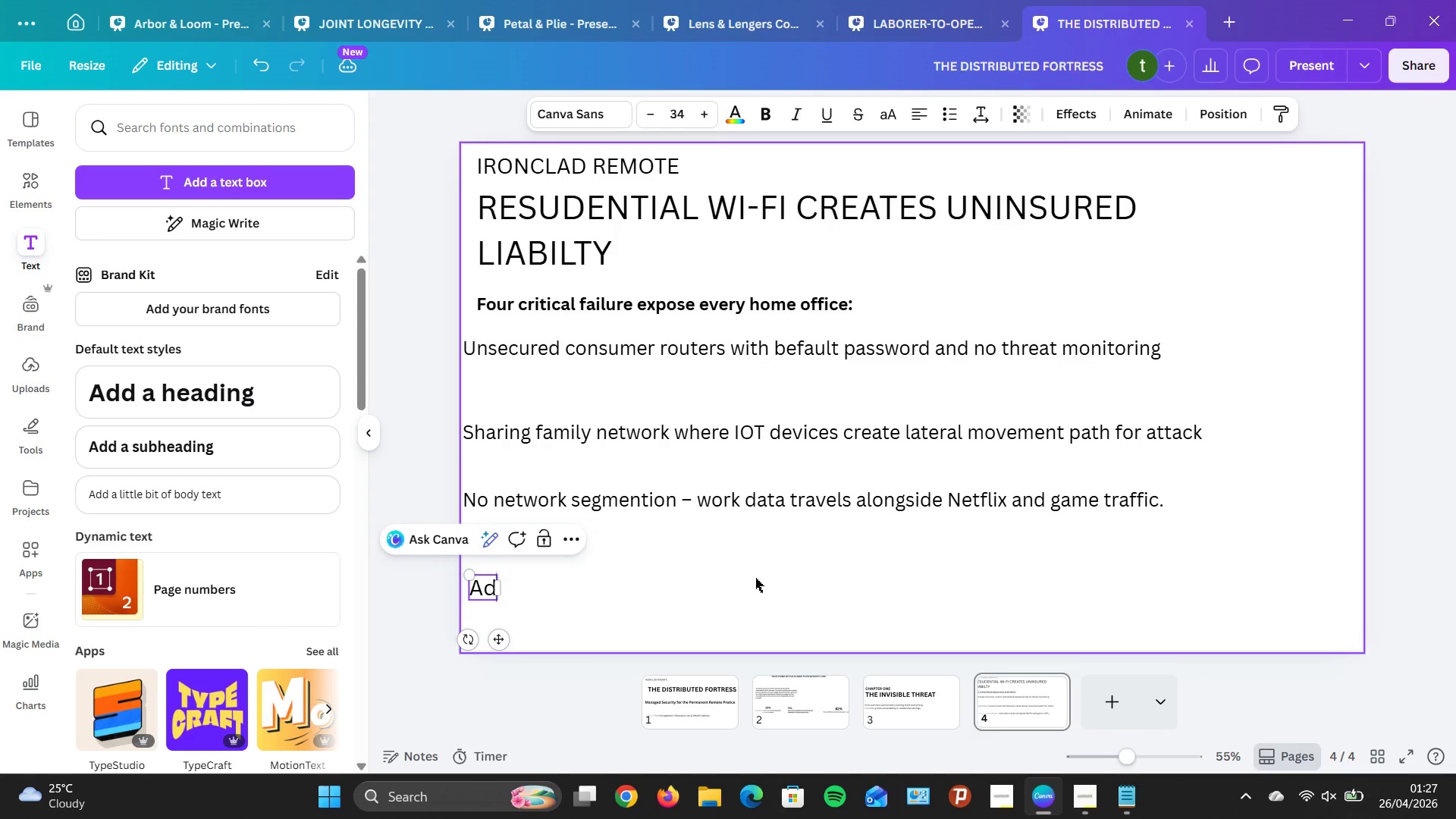 
key(Backspace)
 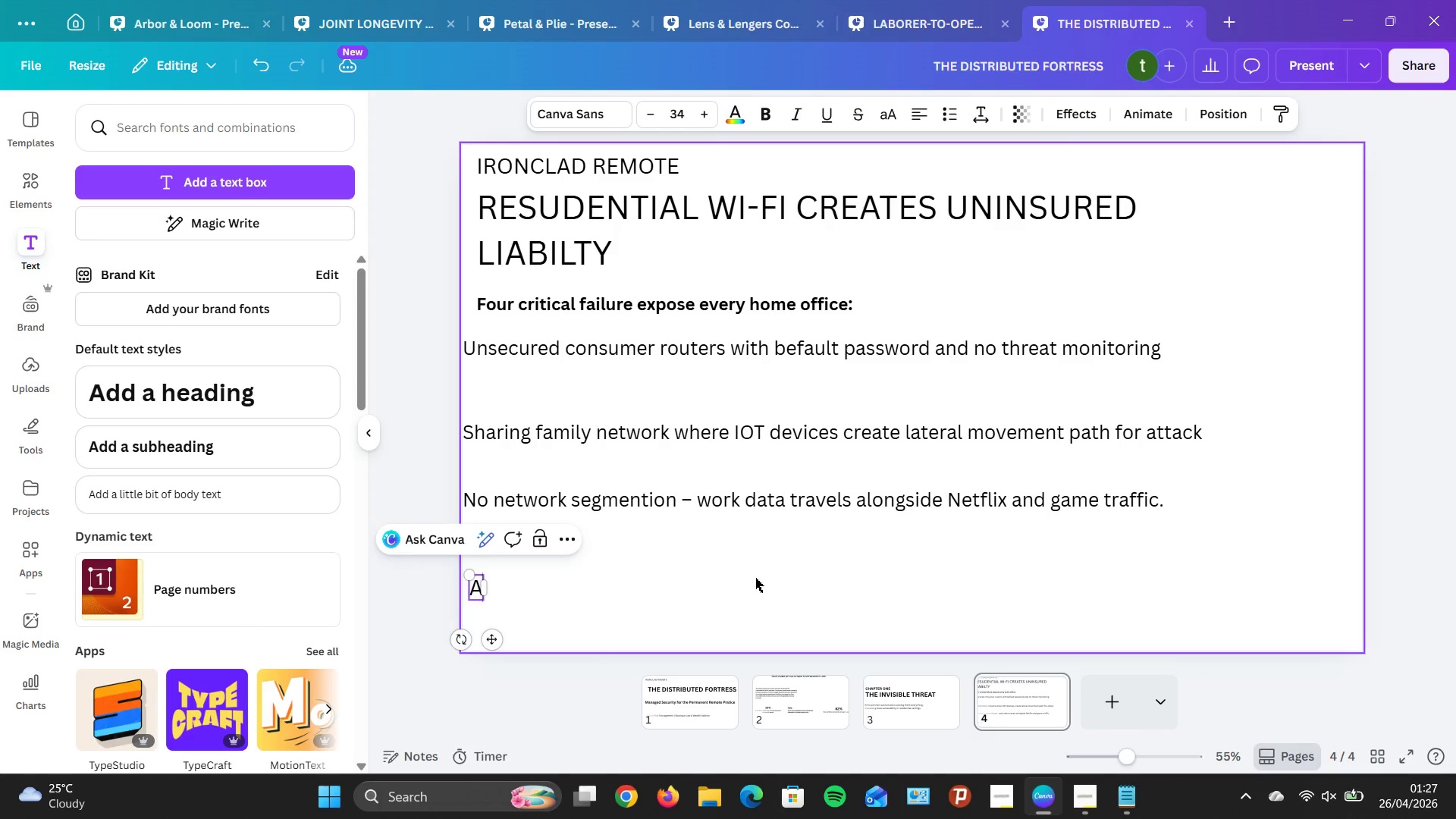 
key(Backspace)
 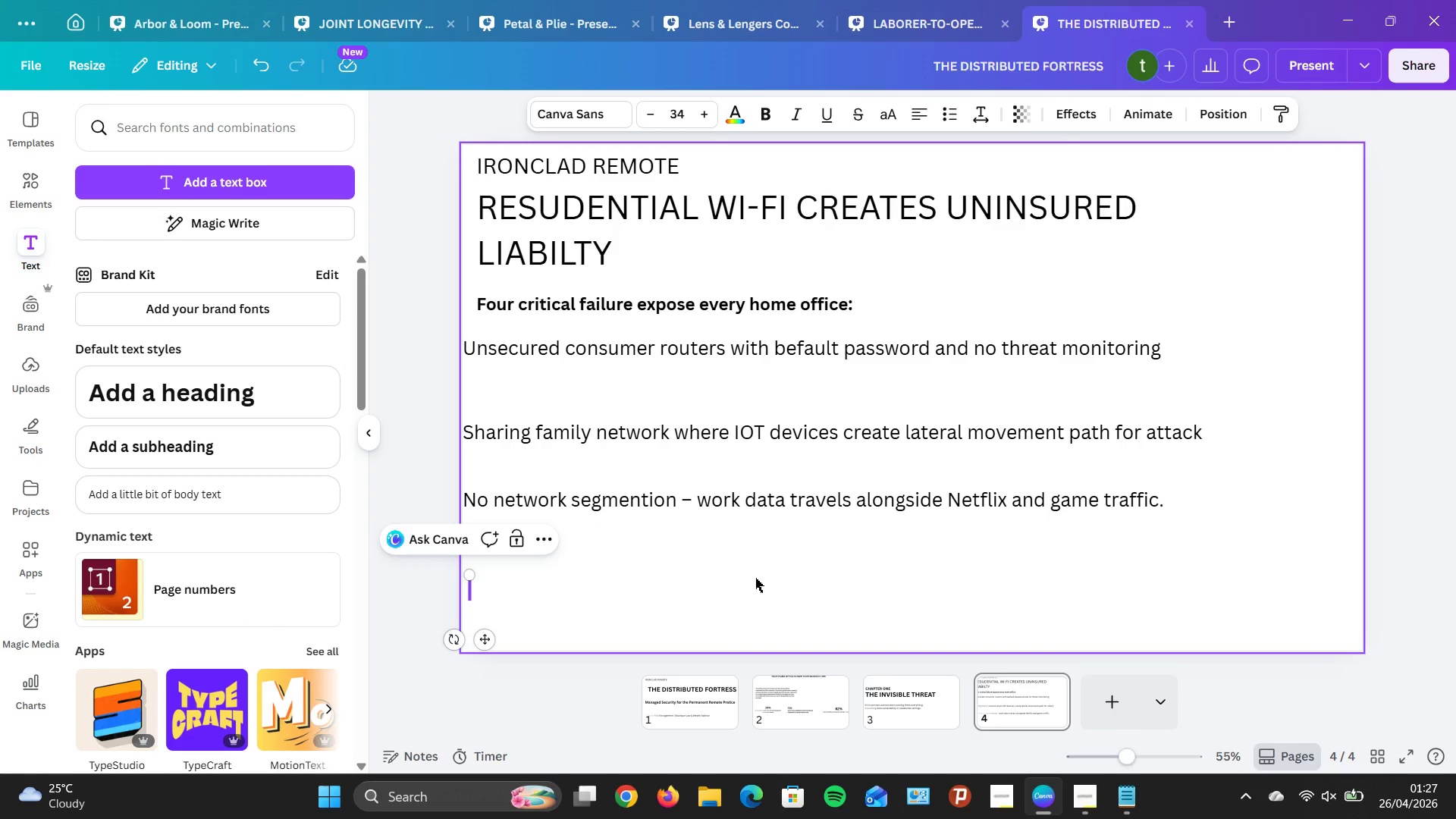 
key(CapsLock)
 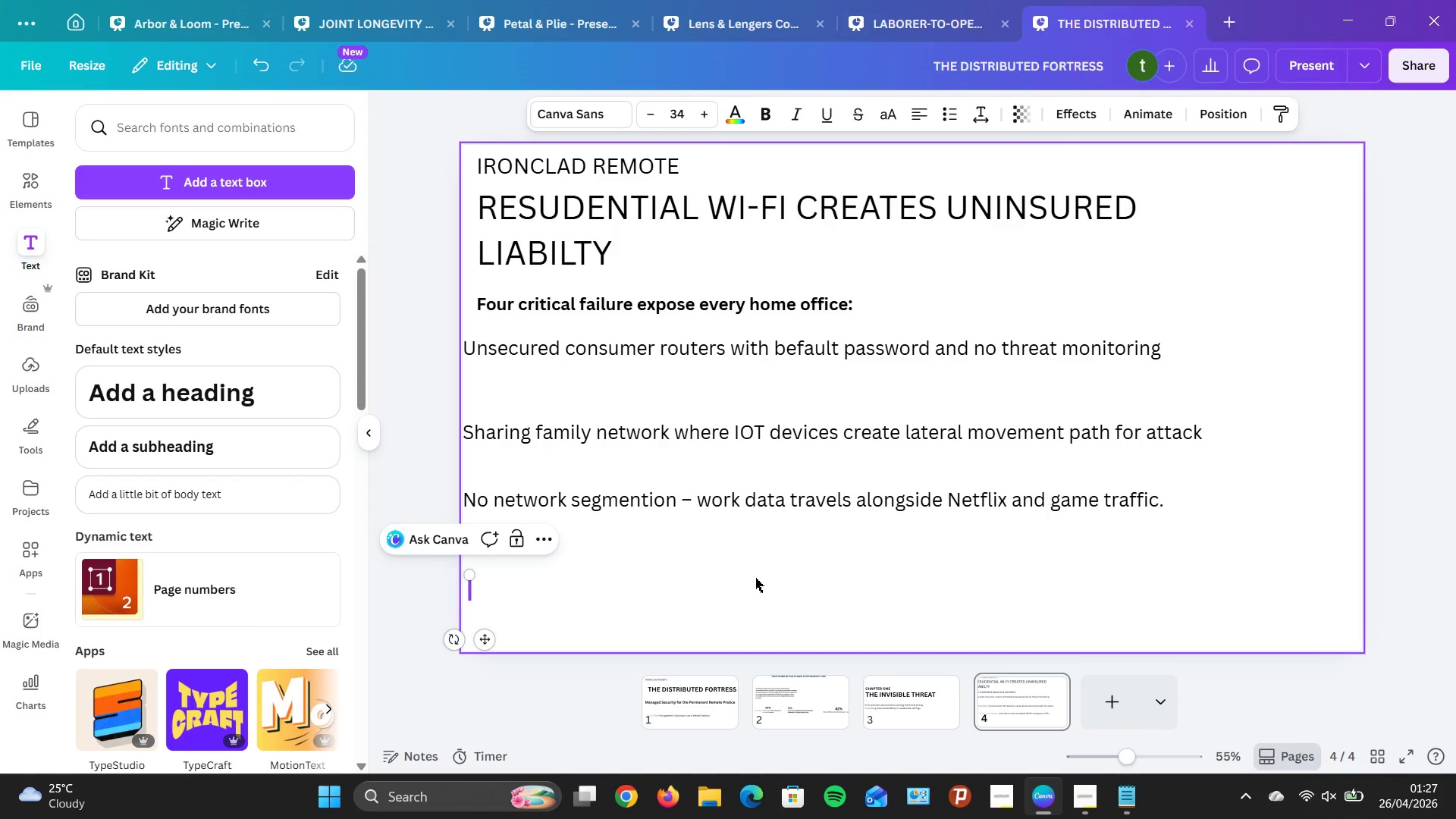 
key(N)
 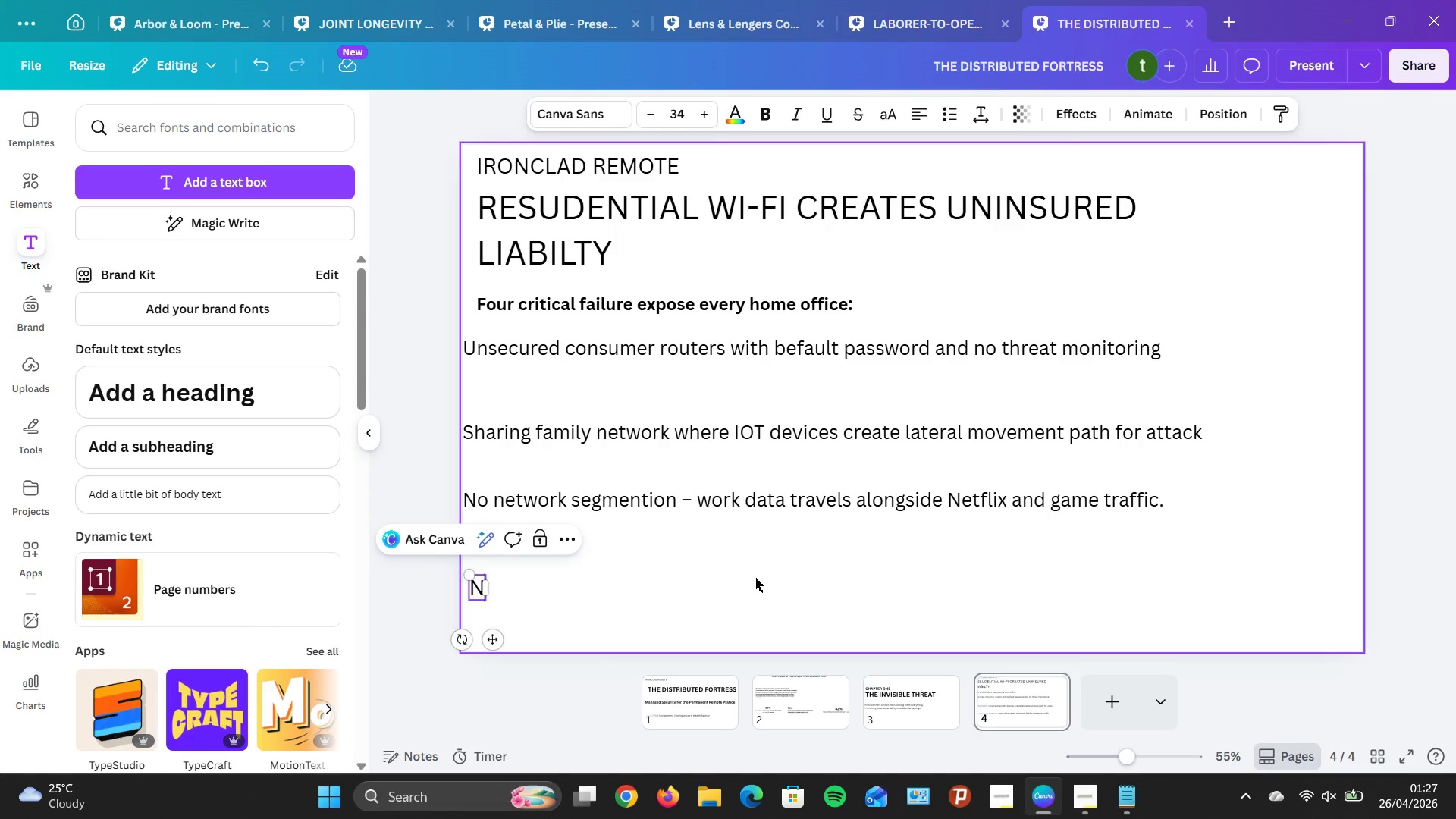 
key(CapsLock)
 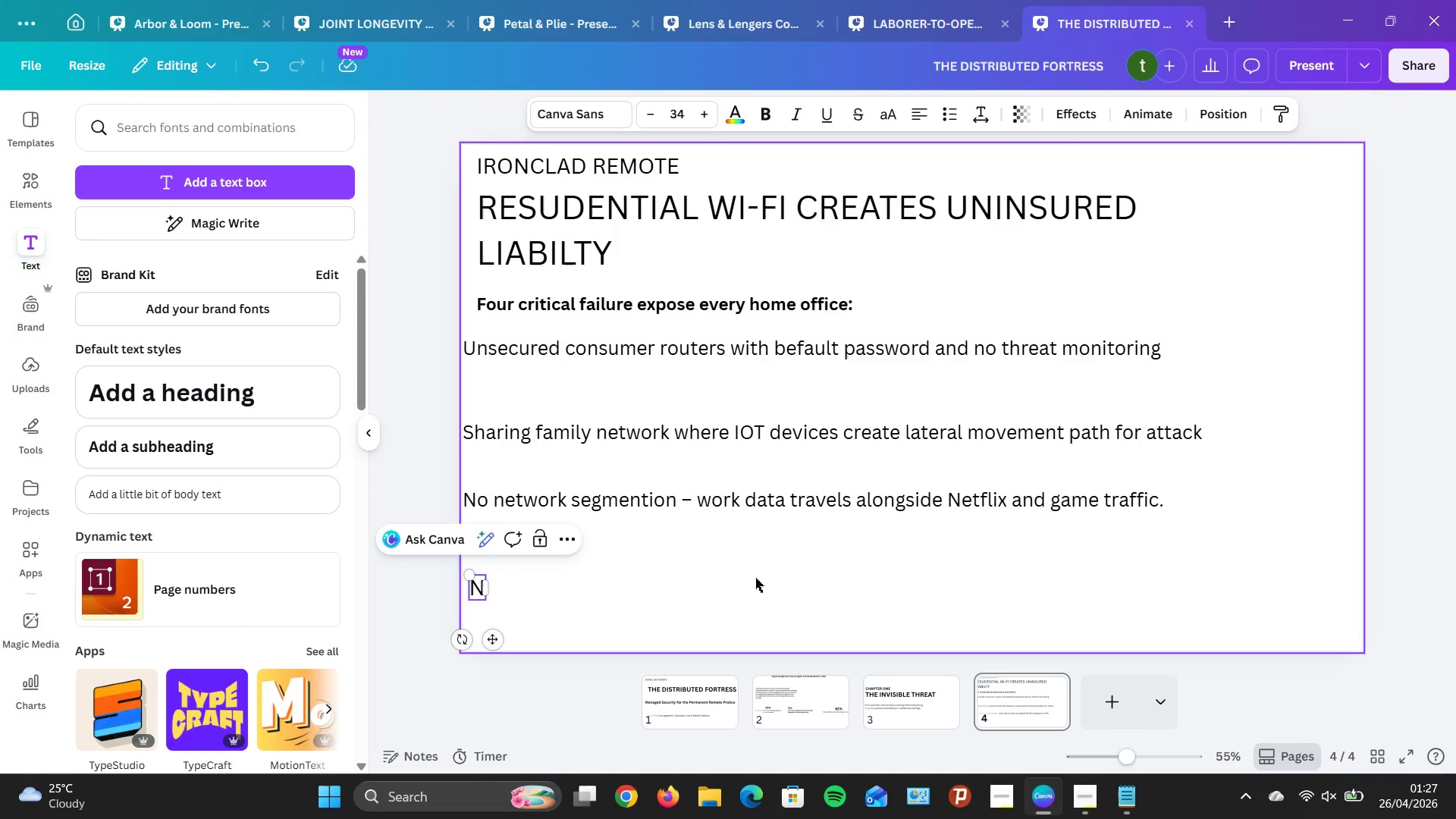 
key(O)
 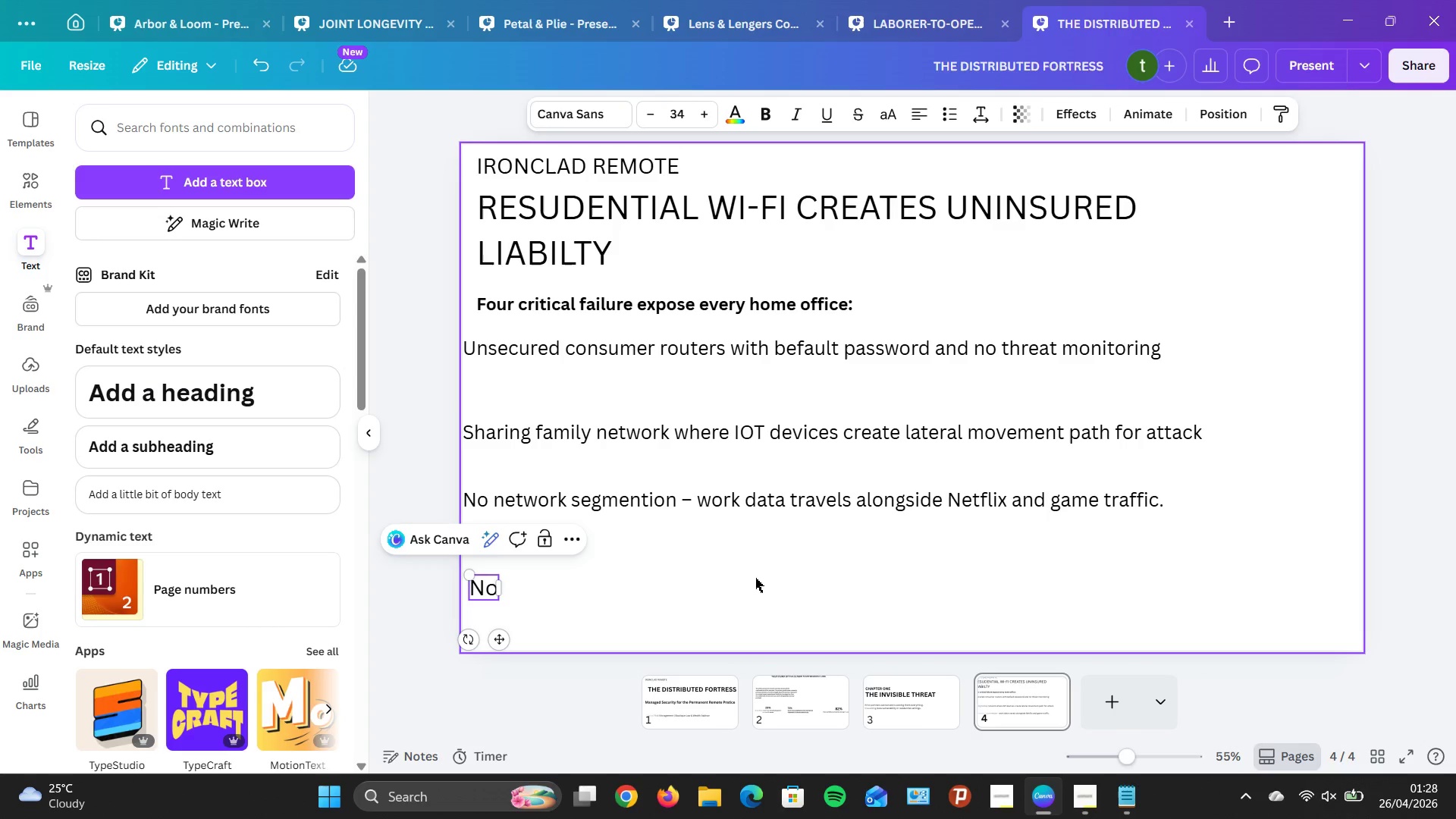 
wait(18.31)
 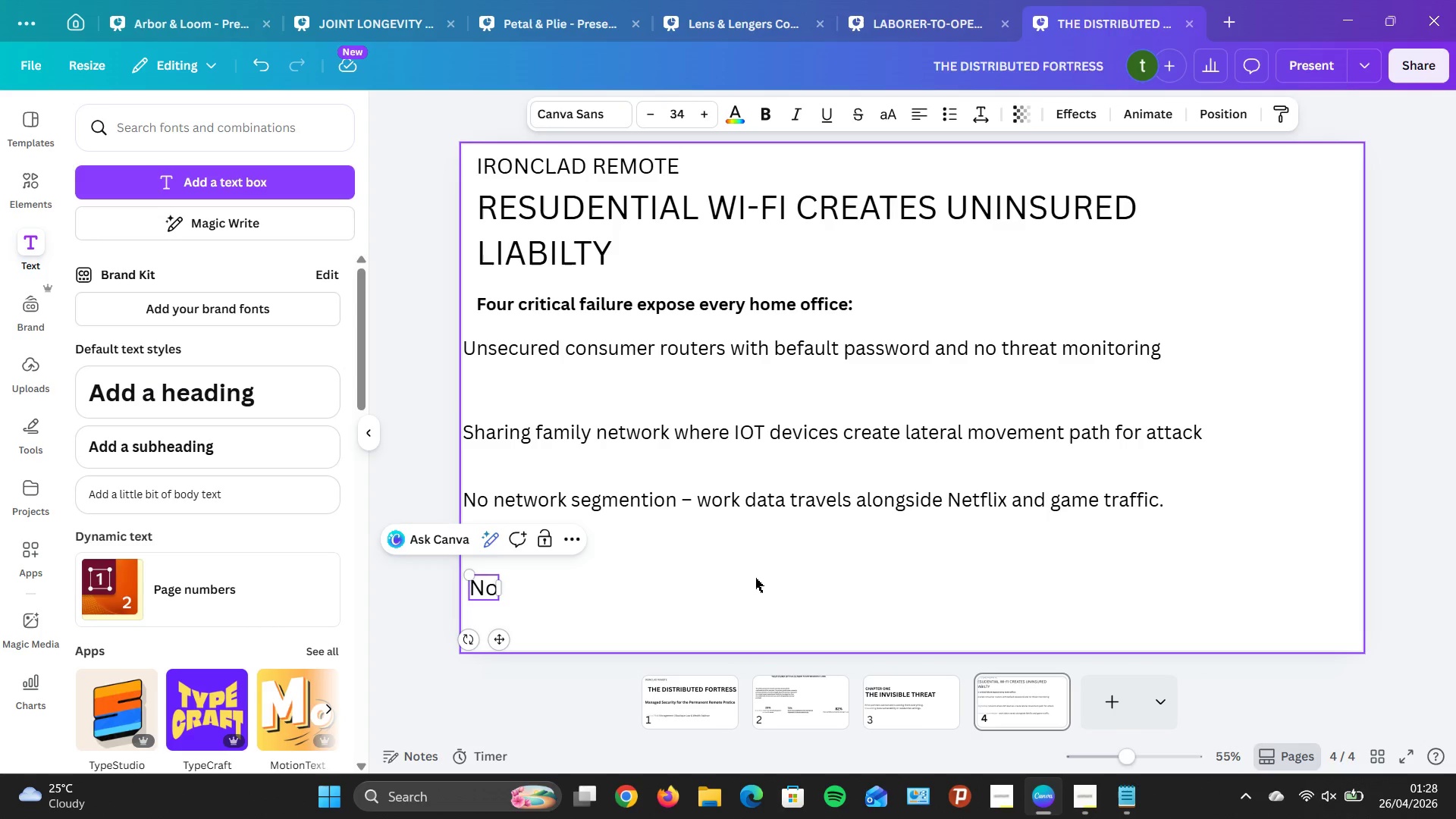 
type( NFA ON BACK)
 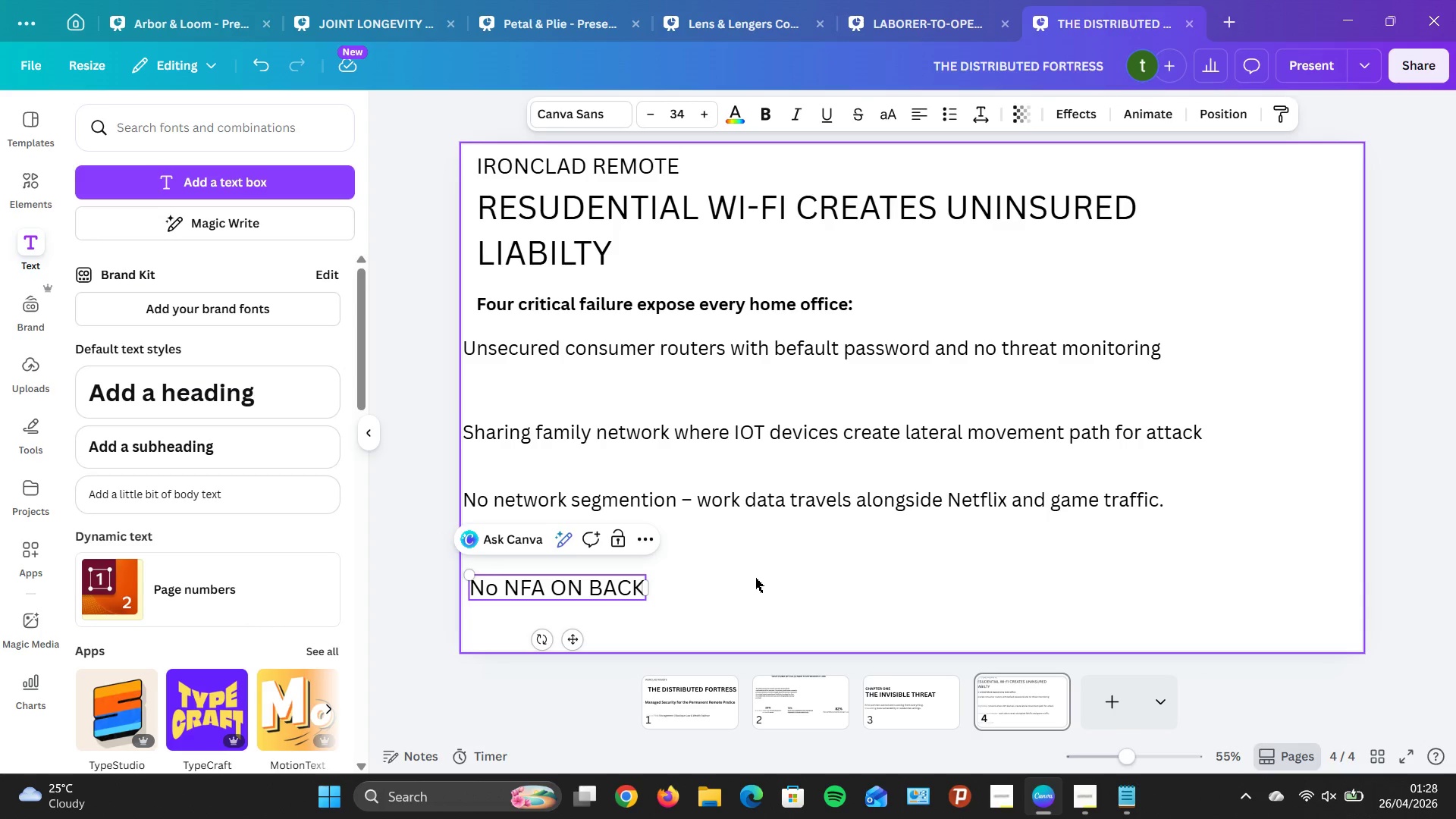 
key(Backspace)
key(Backspace)
key(Backspace)
key(Backspace)
key(Backspace)
key(Backspace)
key(Backspace)
key(Backspace)
key(Backspace)
key(Backspace)
key(Backspace)
type(MFA o )
key(Backspace)
type(n baxk)
 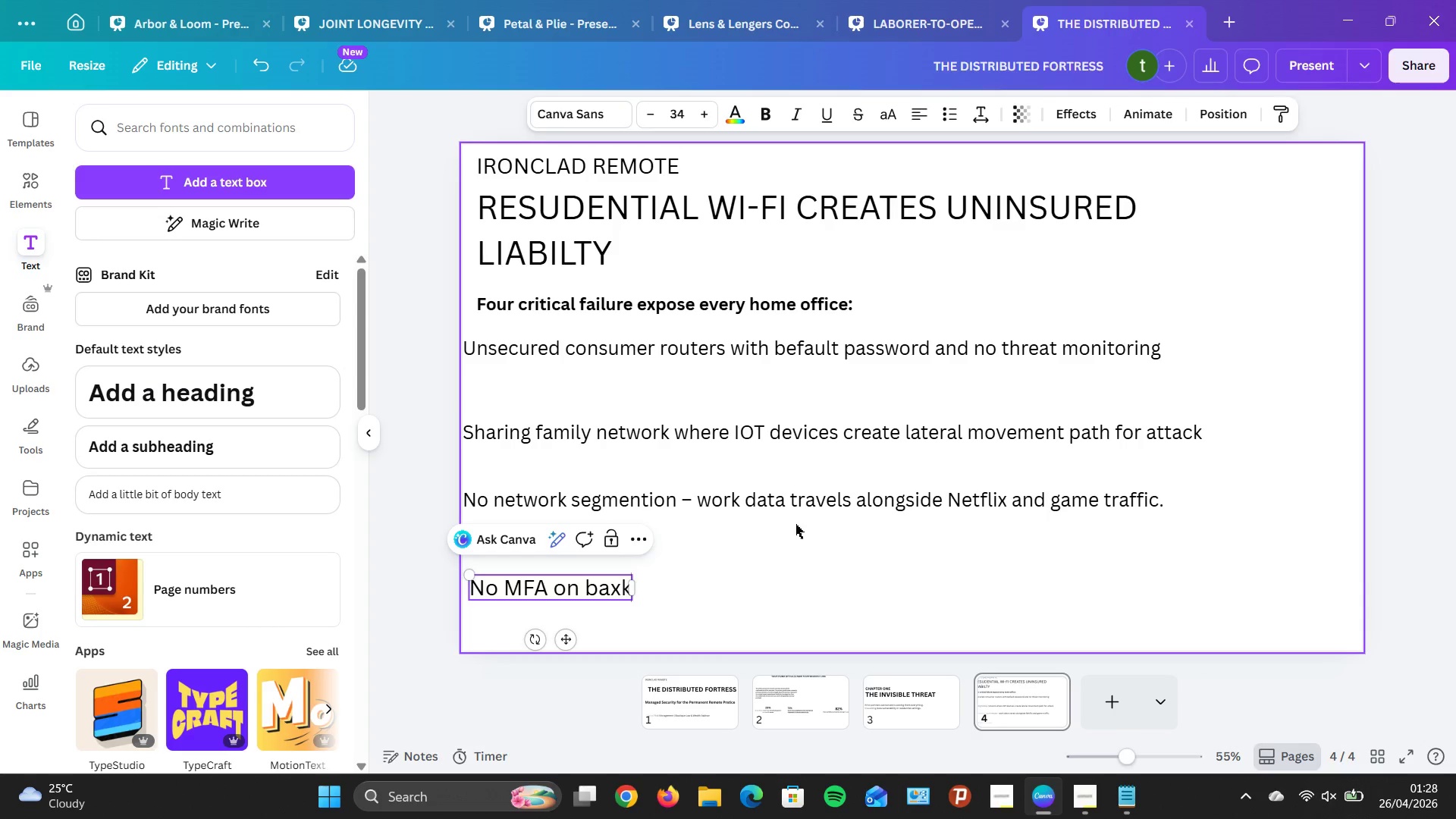 
key(Backspace)
key(Backspace)
type(ckup storage -- 63)
 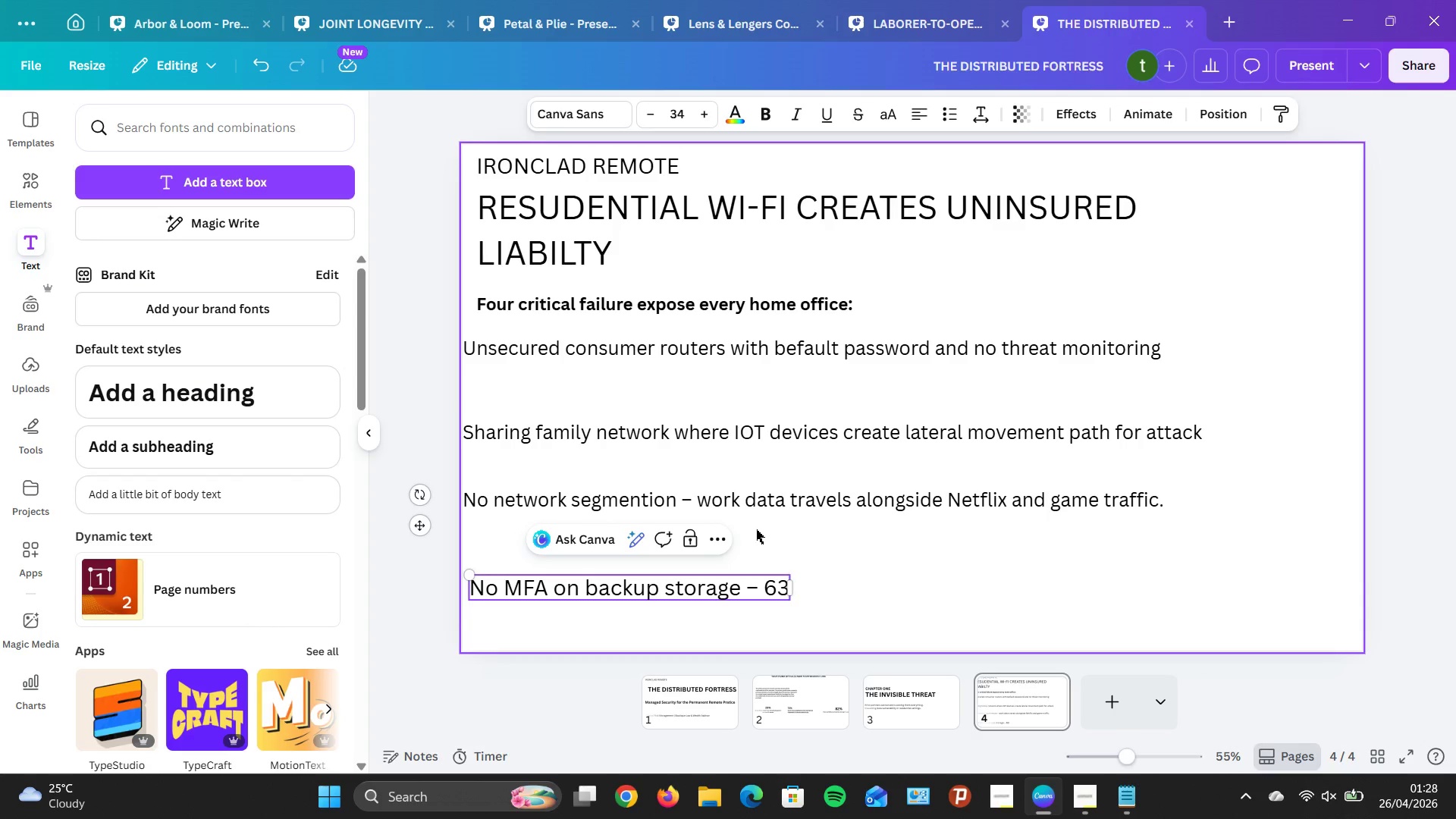 
hold_key(key=ShiftRight, duration=6.44)
 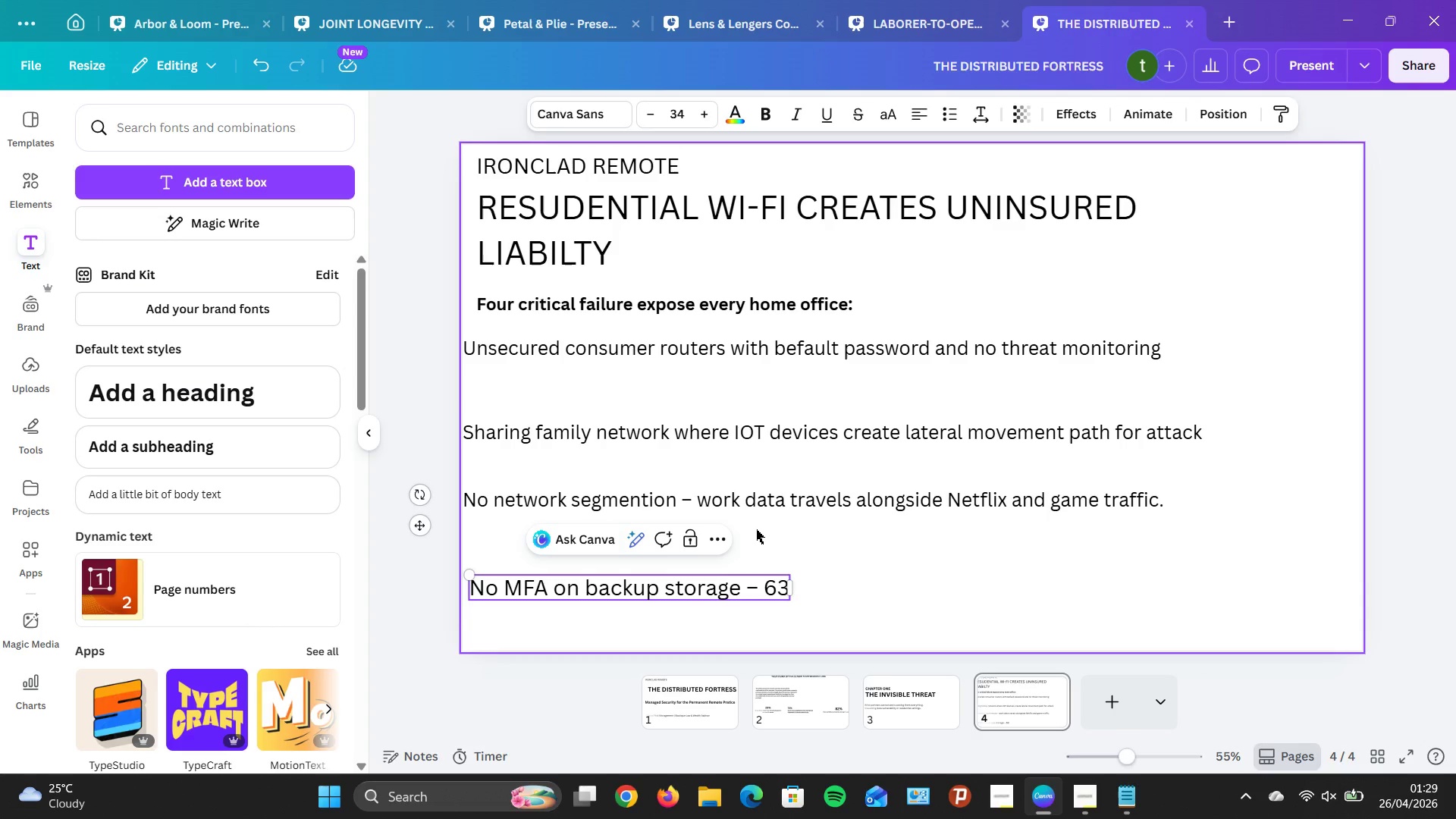 
key(3)
 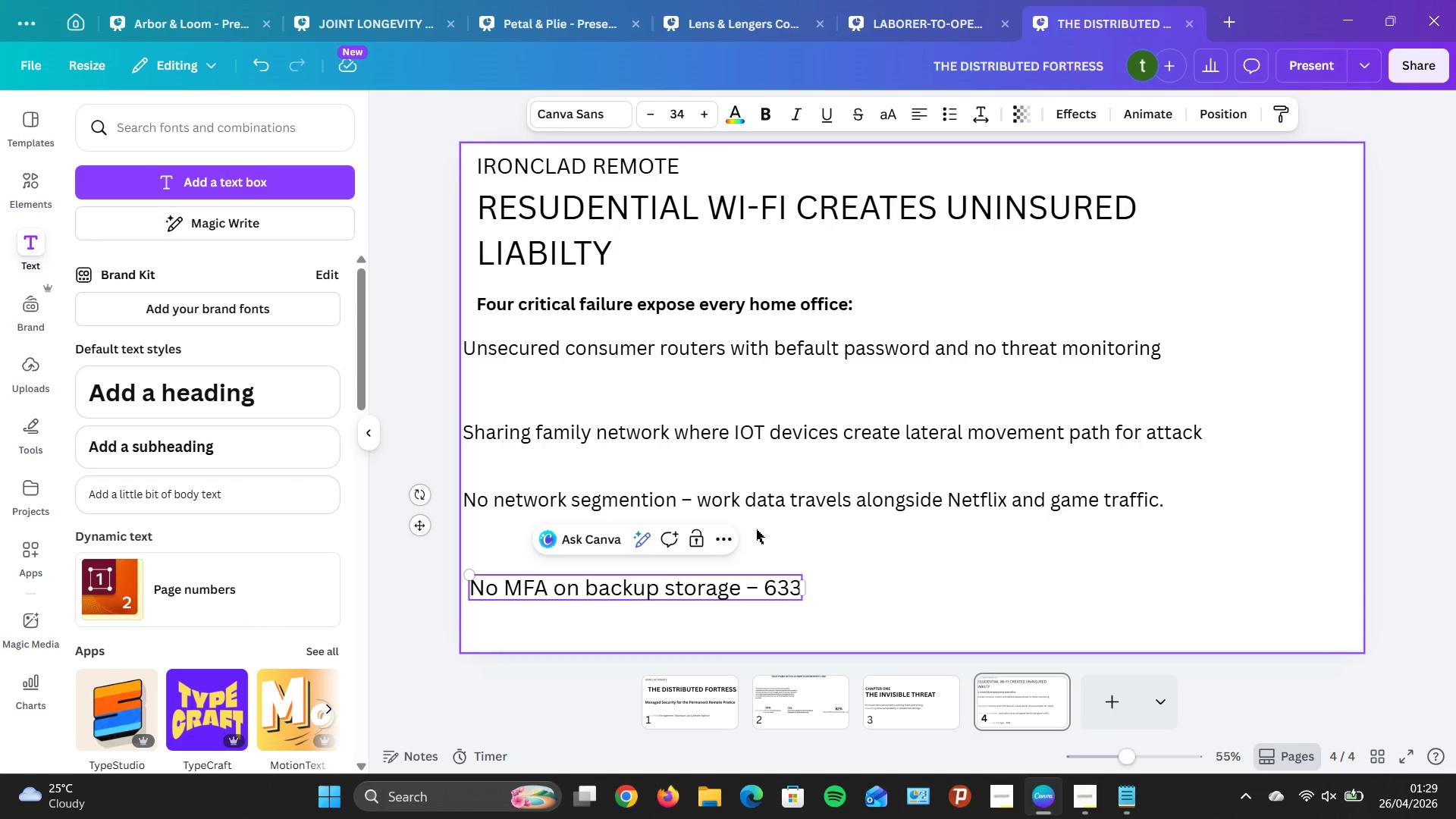 
key(Backspace)
 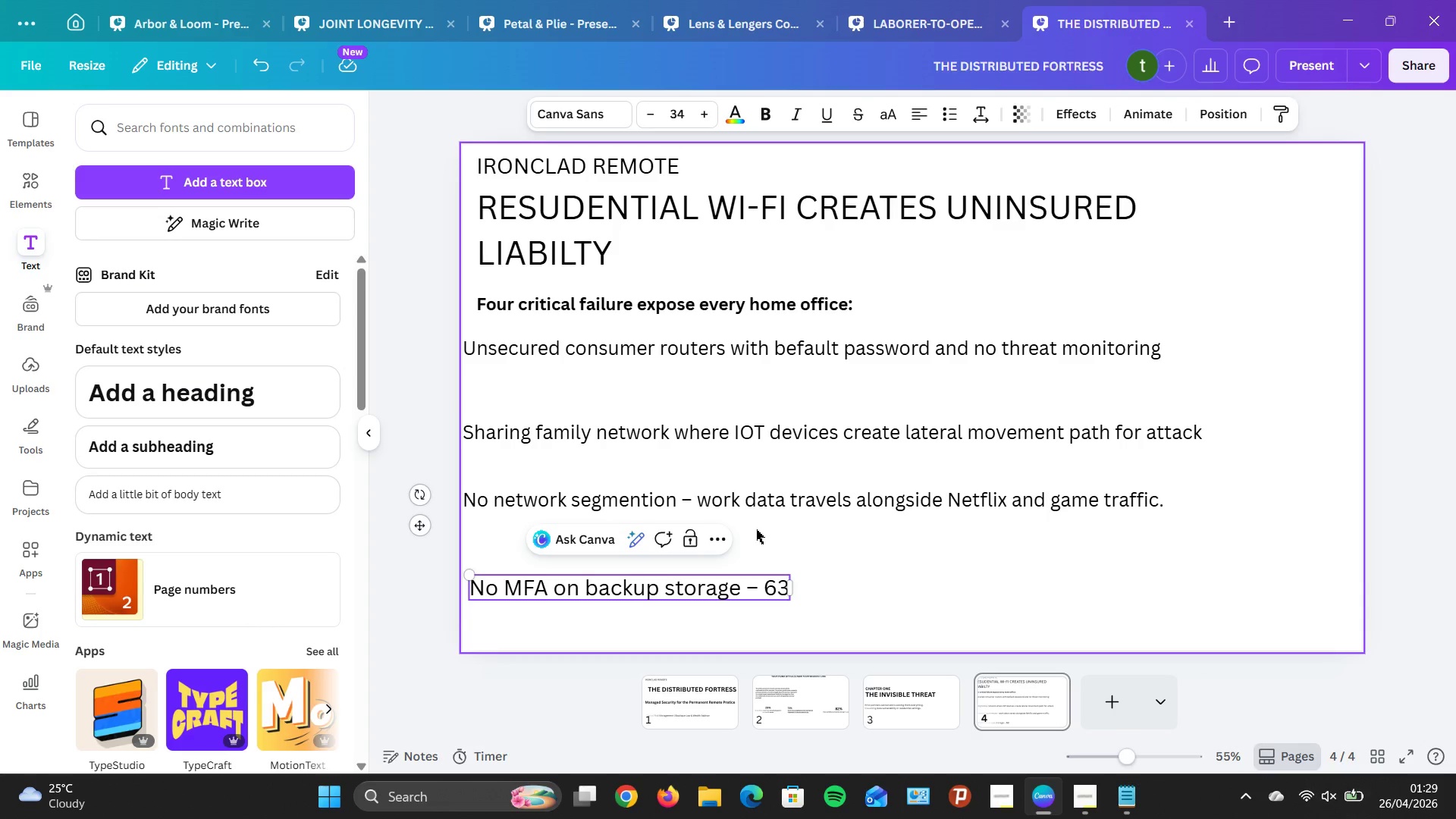 
wait(5.03)
 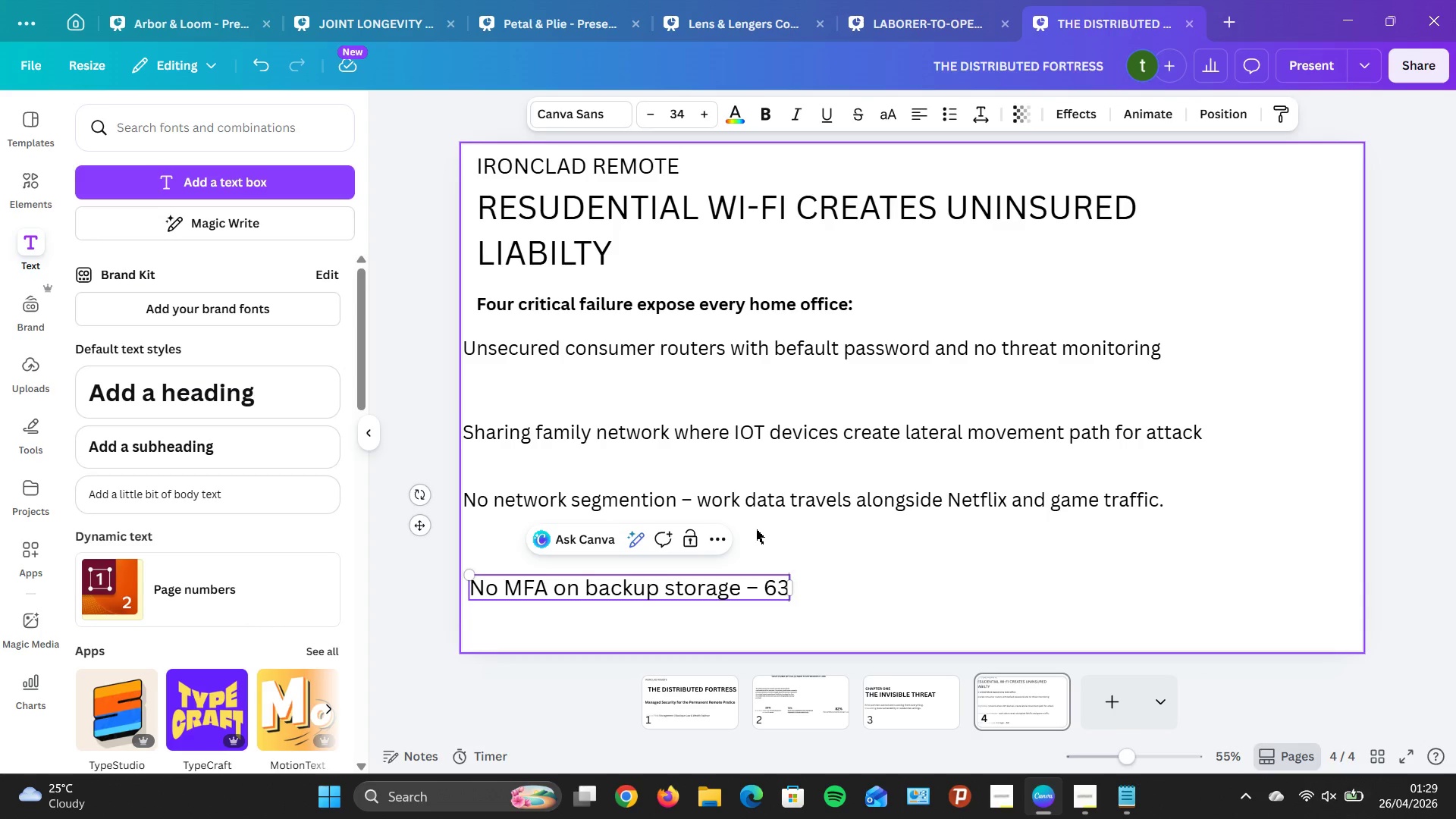 
type(%n)
key(Backspace)
type( of firms leave backuo unpro)
 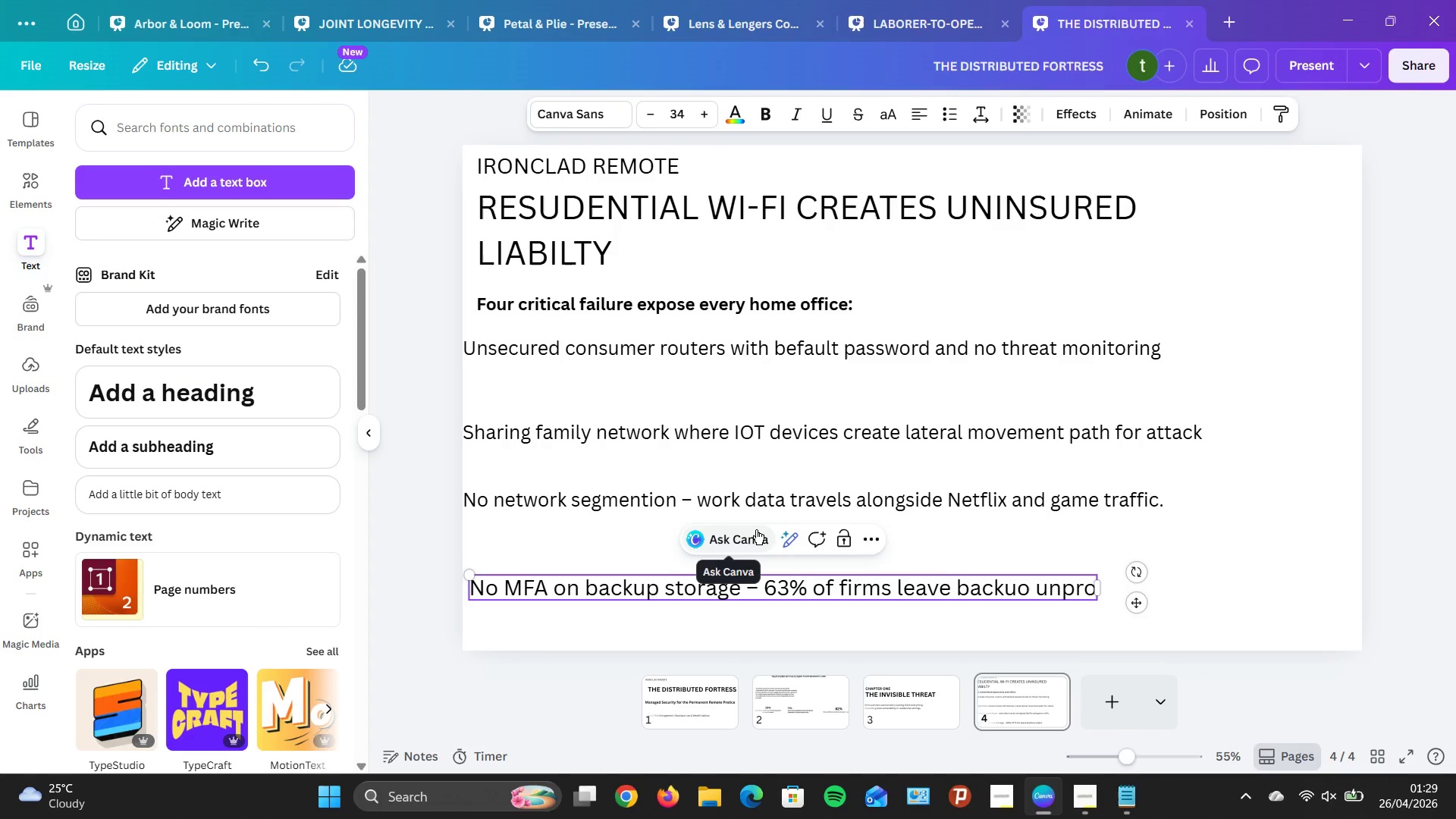 
type(tected)
 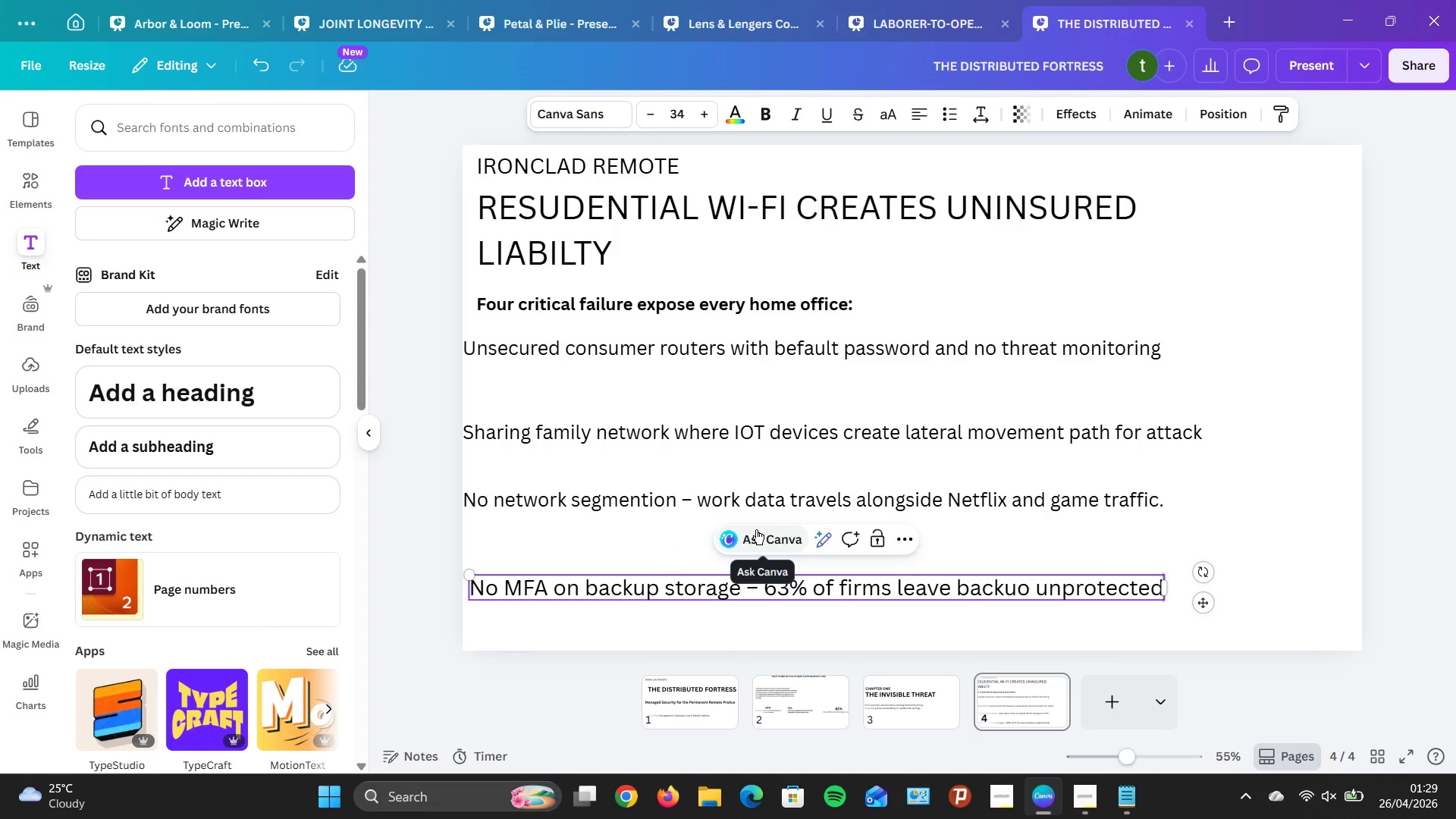 
wait(10.38)
 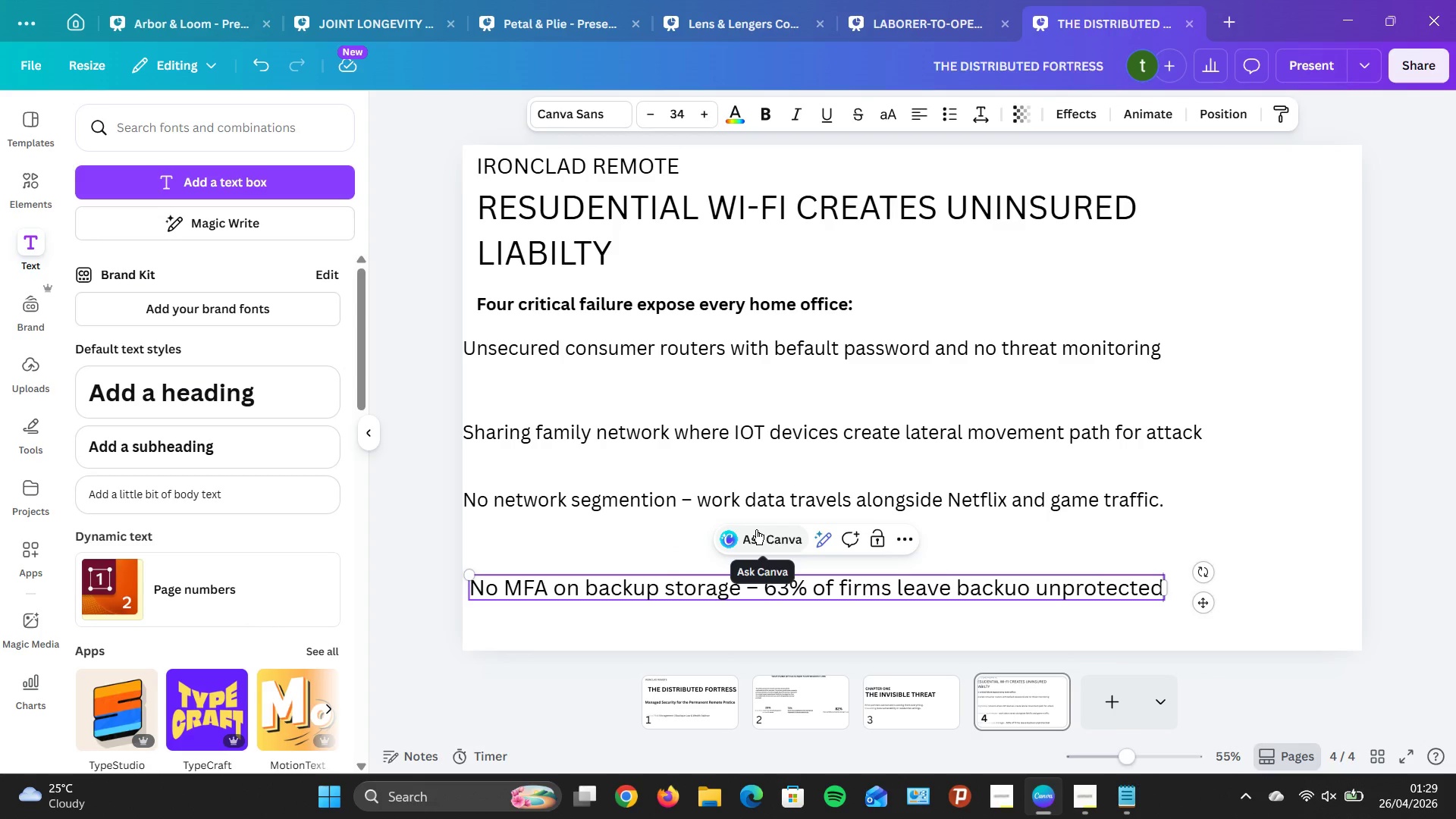 
double_click([646, 110])
 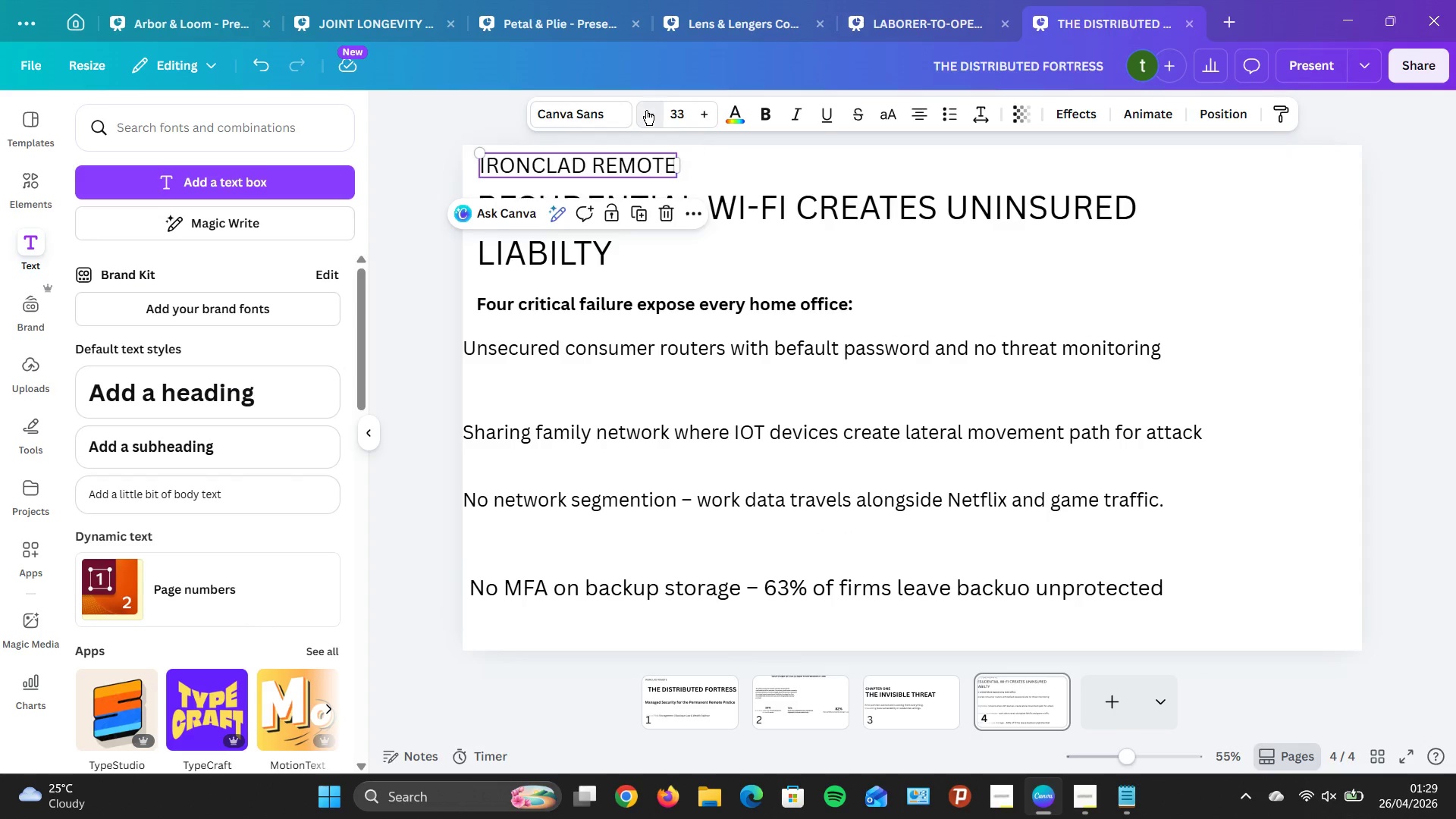 
triple_click([646, 111])
 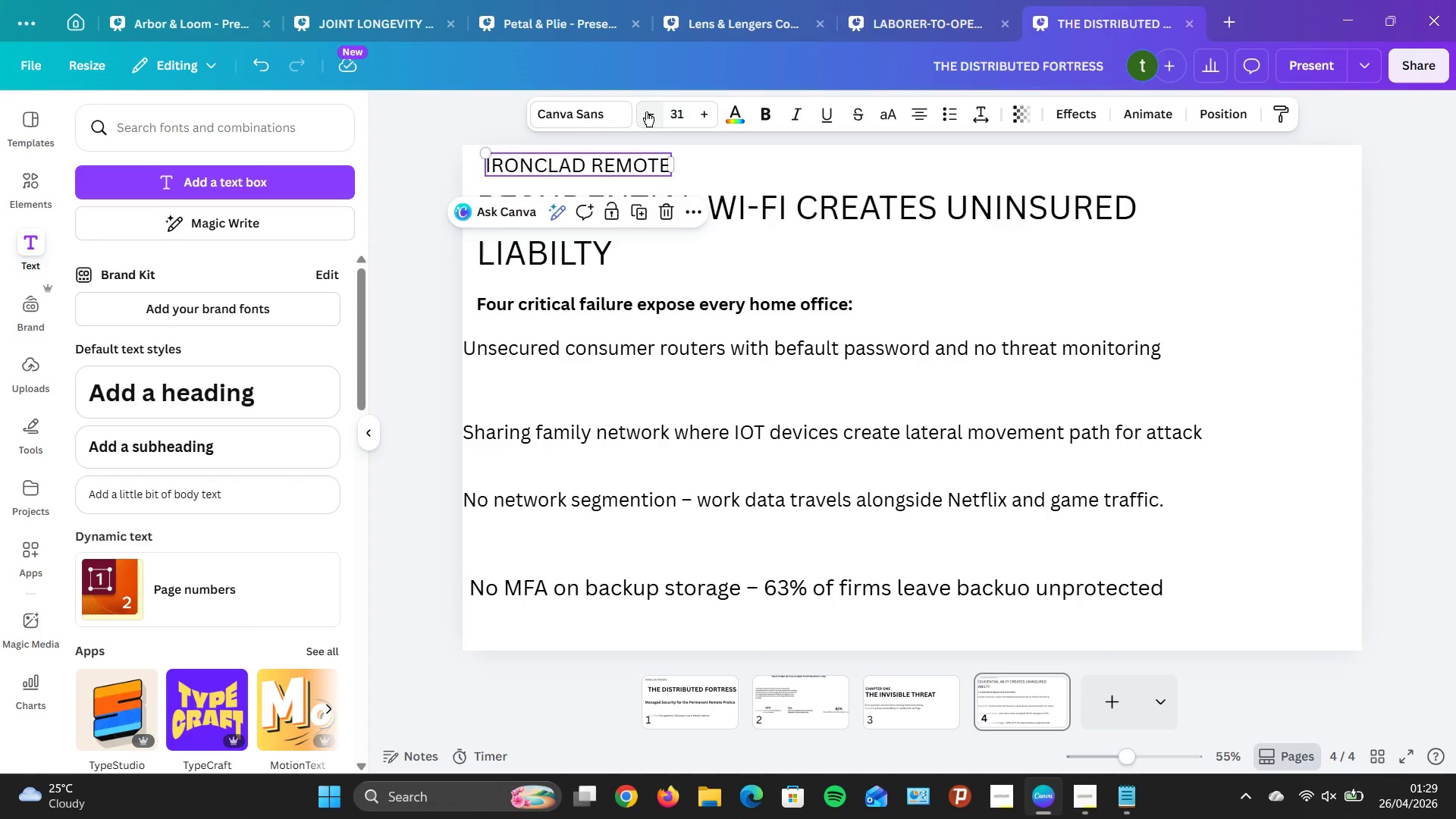 
triple_click([646, 111])
 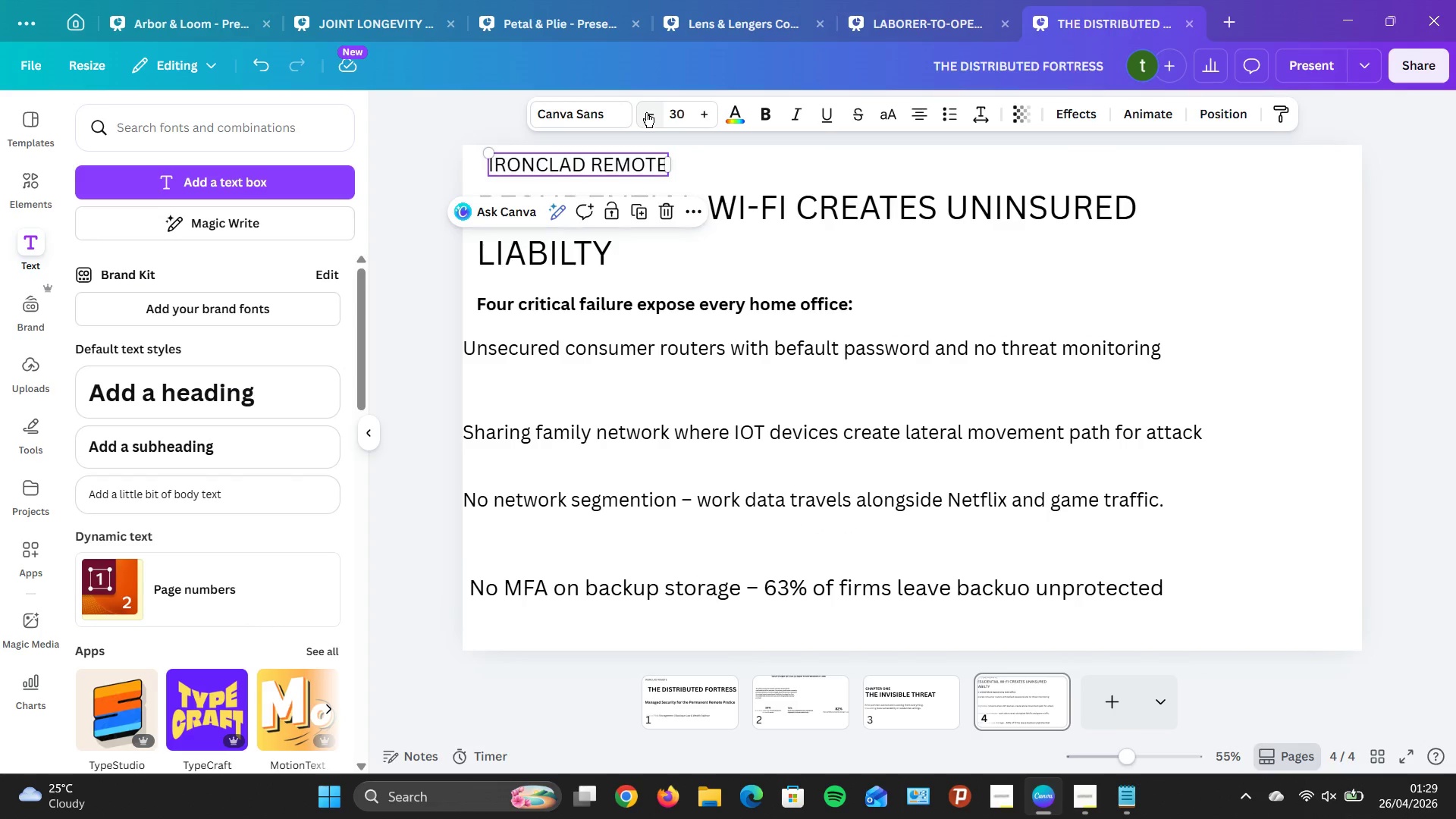 
triple_click([646, 113])
 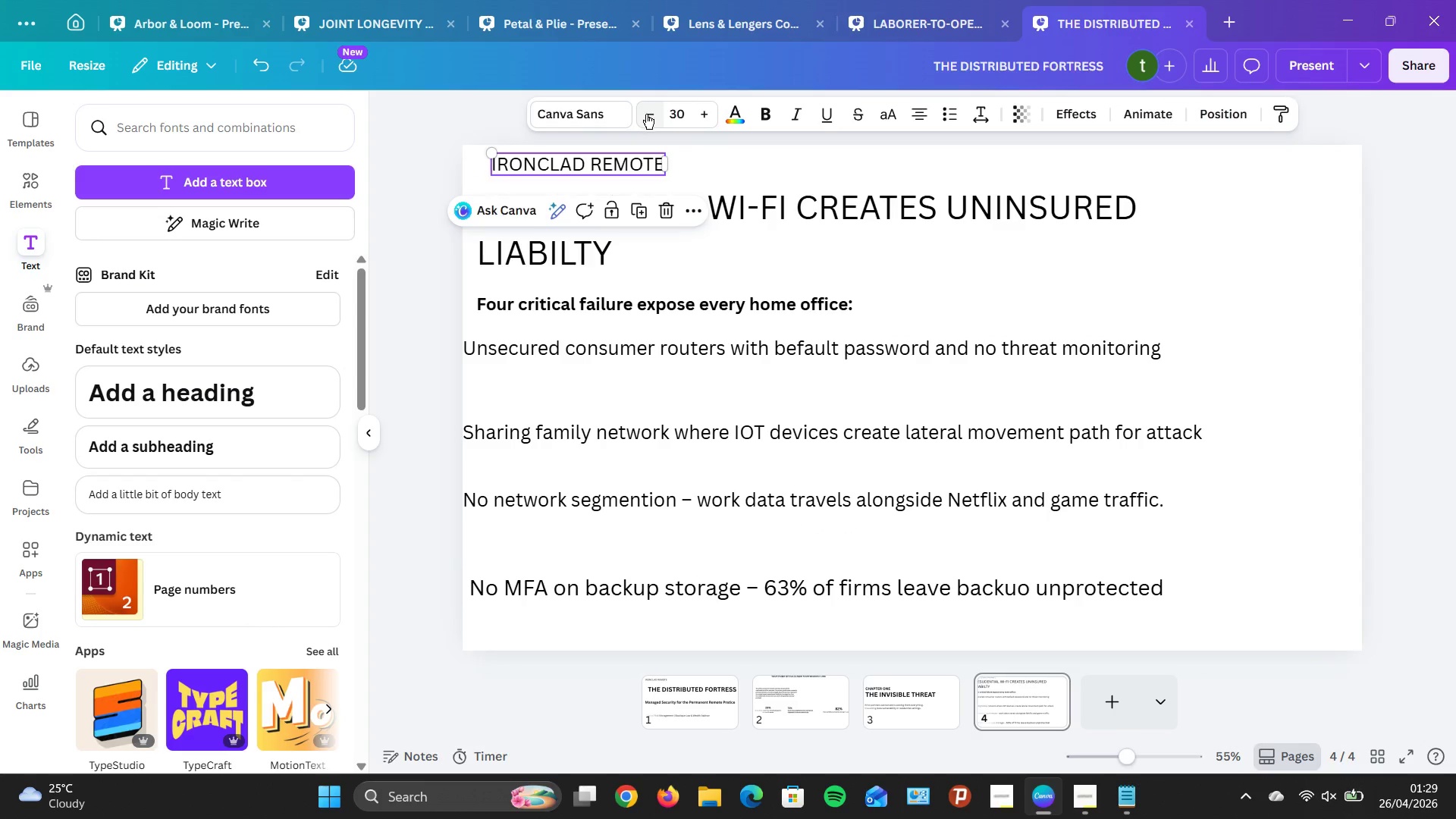 
triple_click([646, 114])
 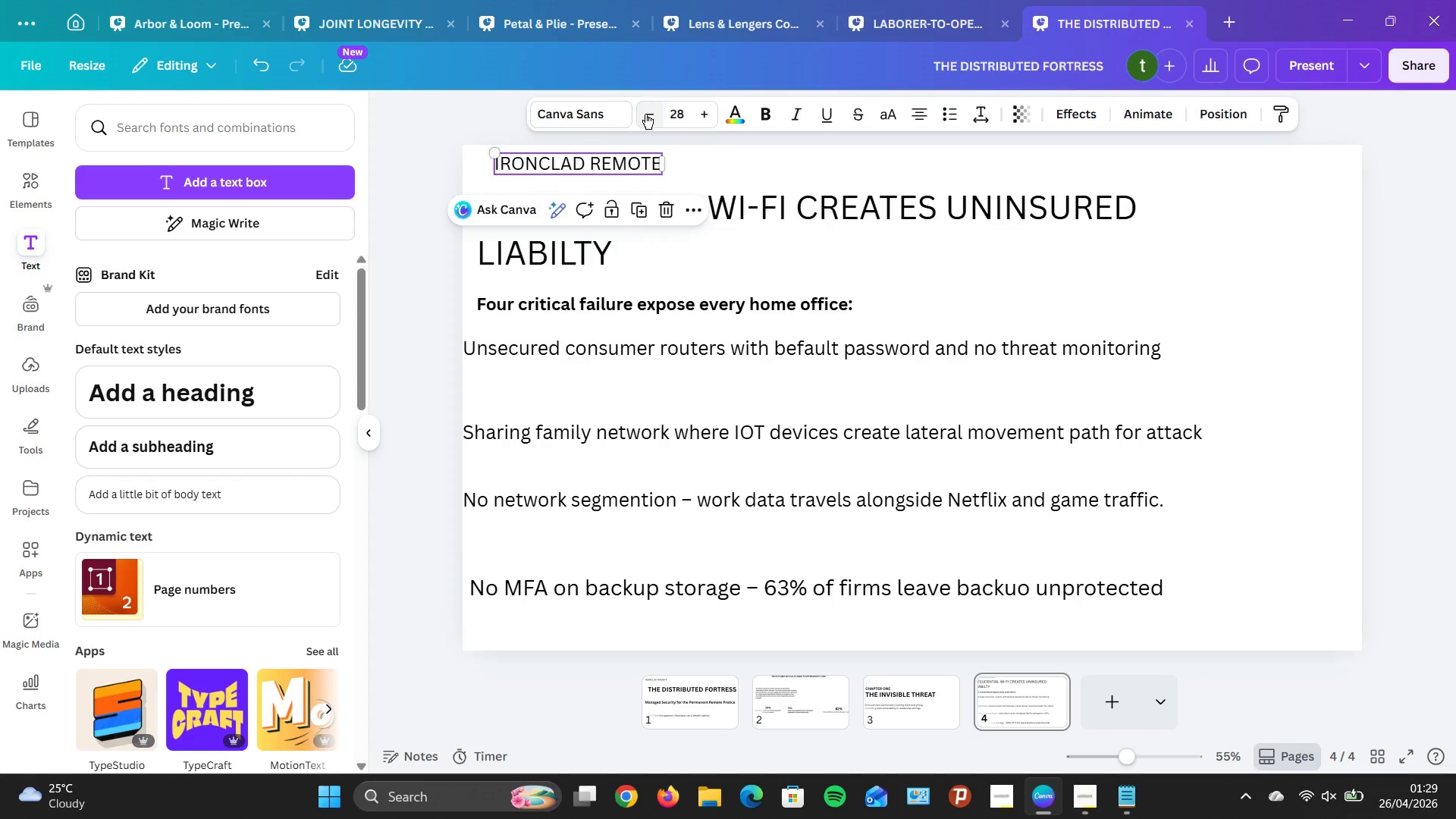 
triple_click([645, 114])
 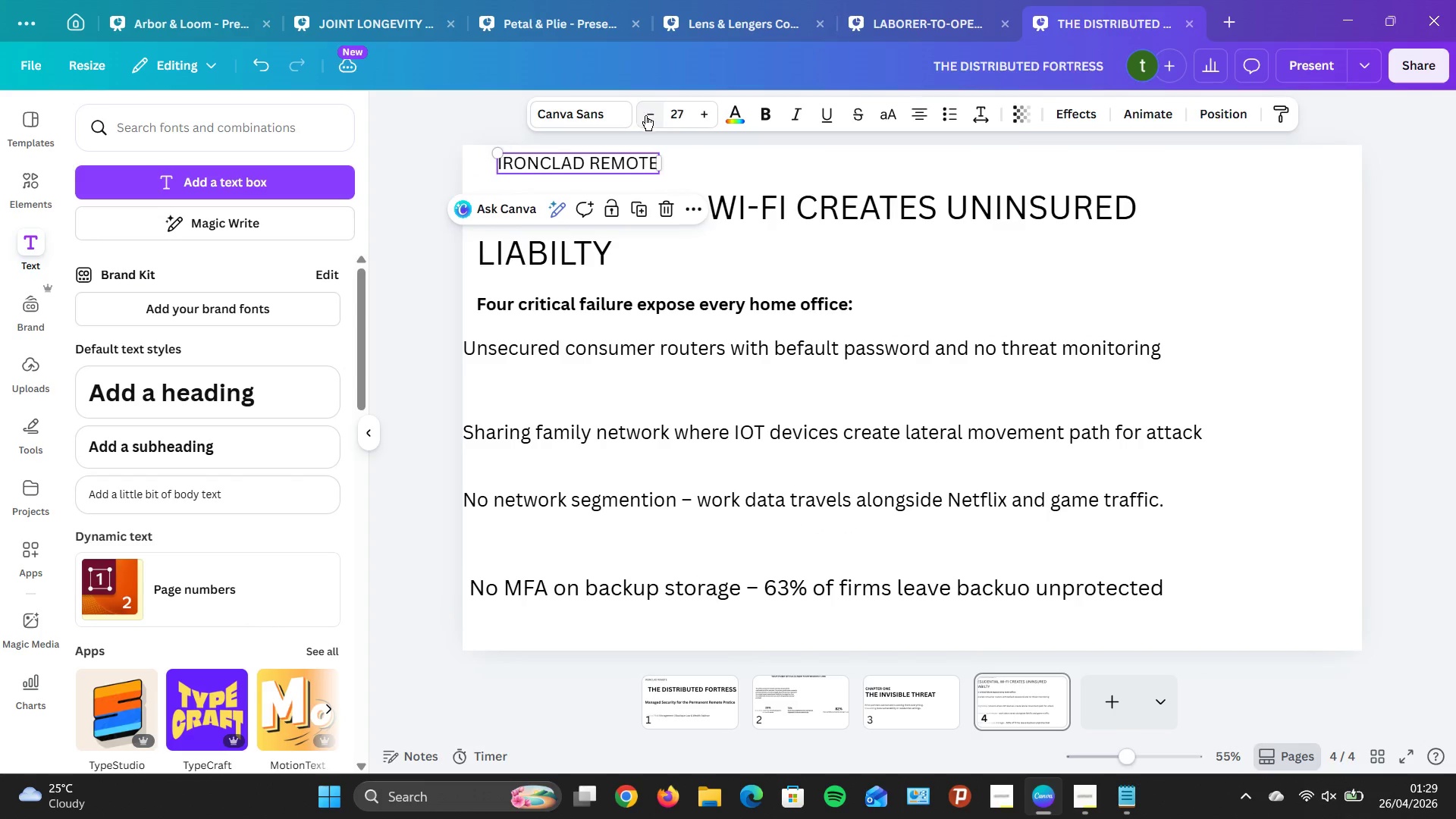 
triple_click([645, 115])
 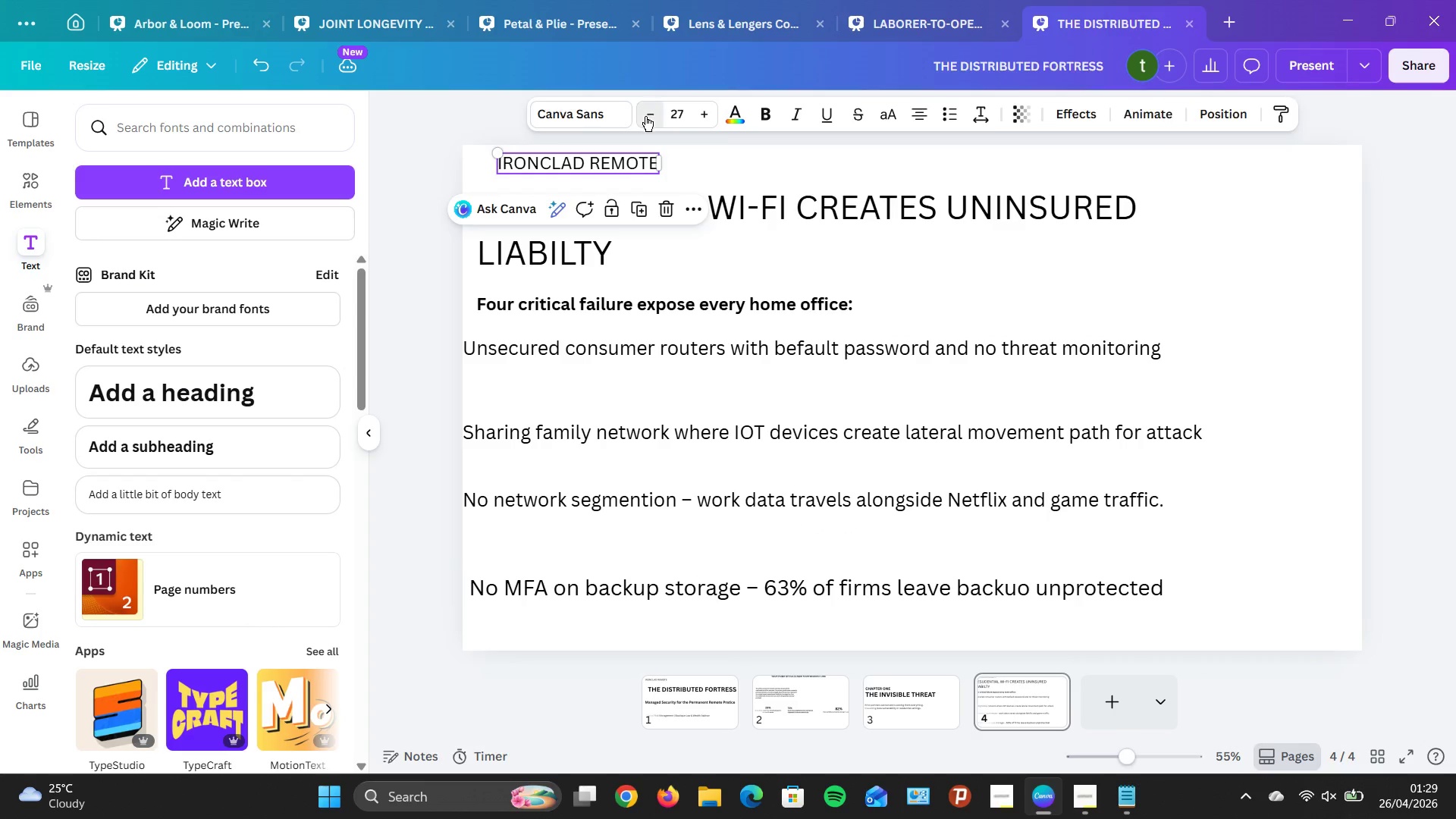 
triple_click([645, 116])
 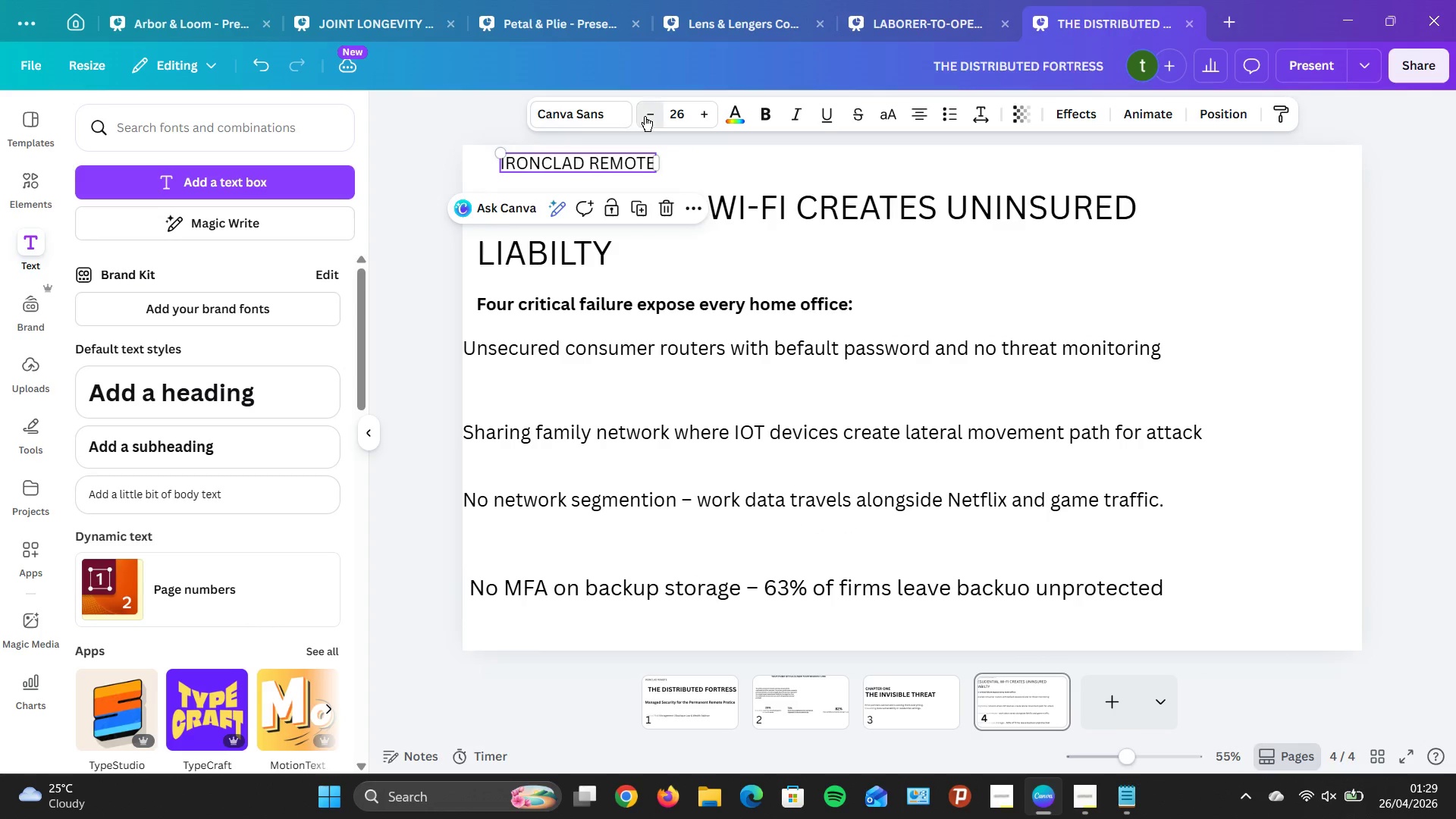 
triple_click([644, 116])
 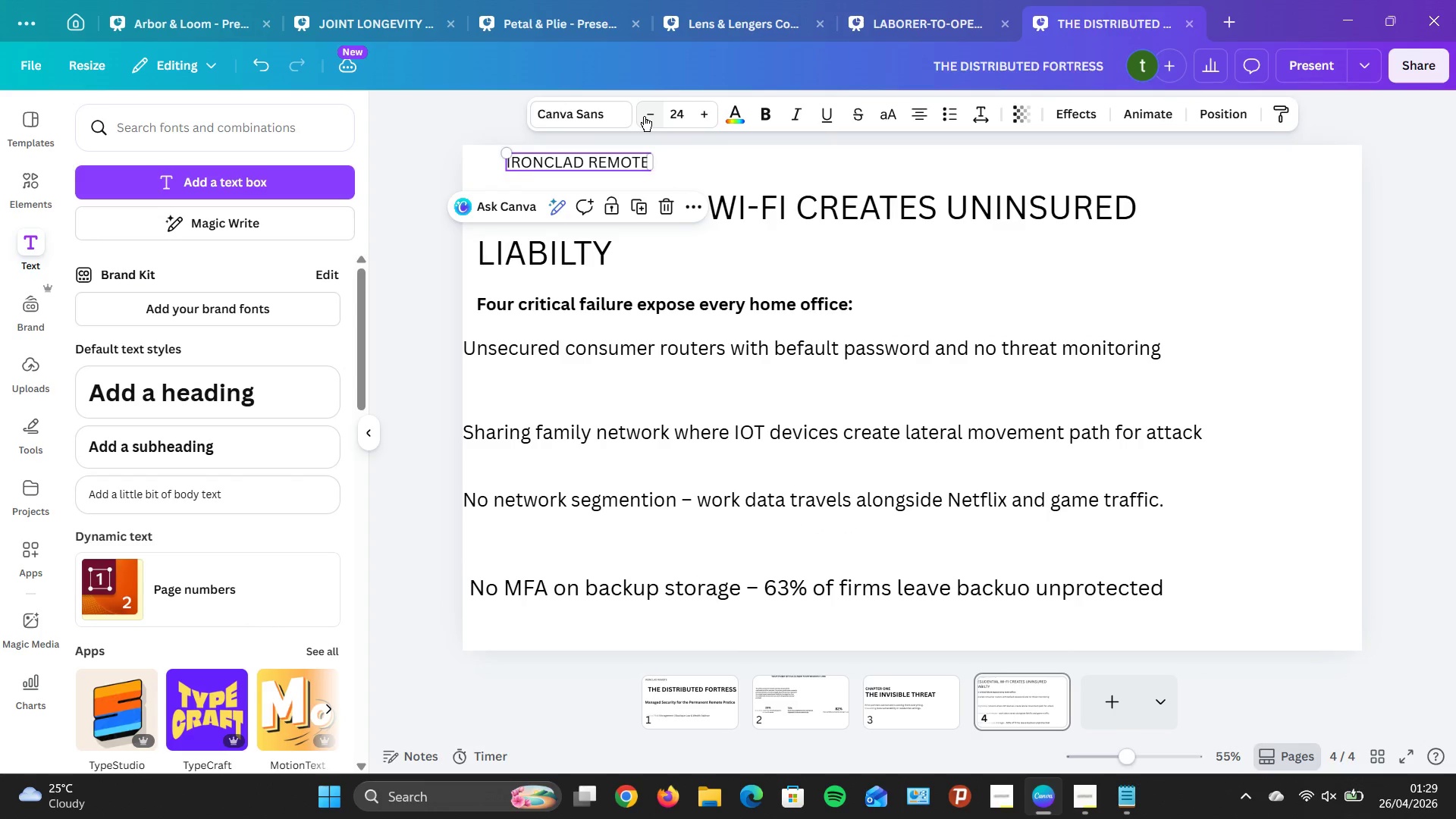 
left_click([644, 116])
 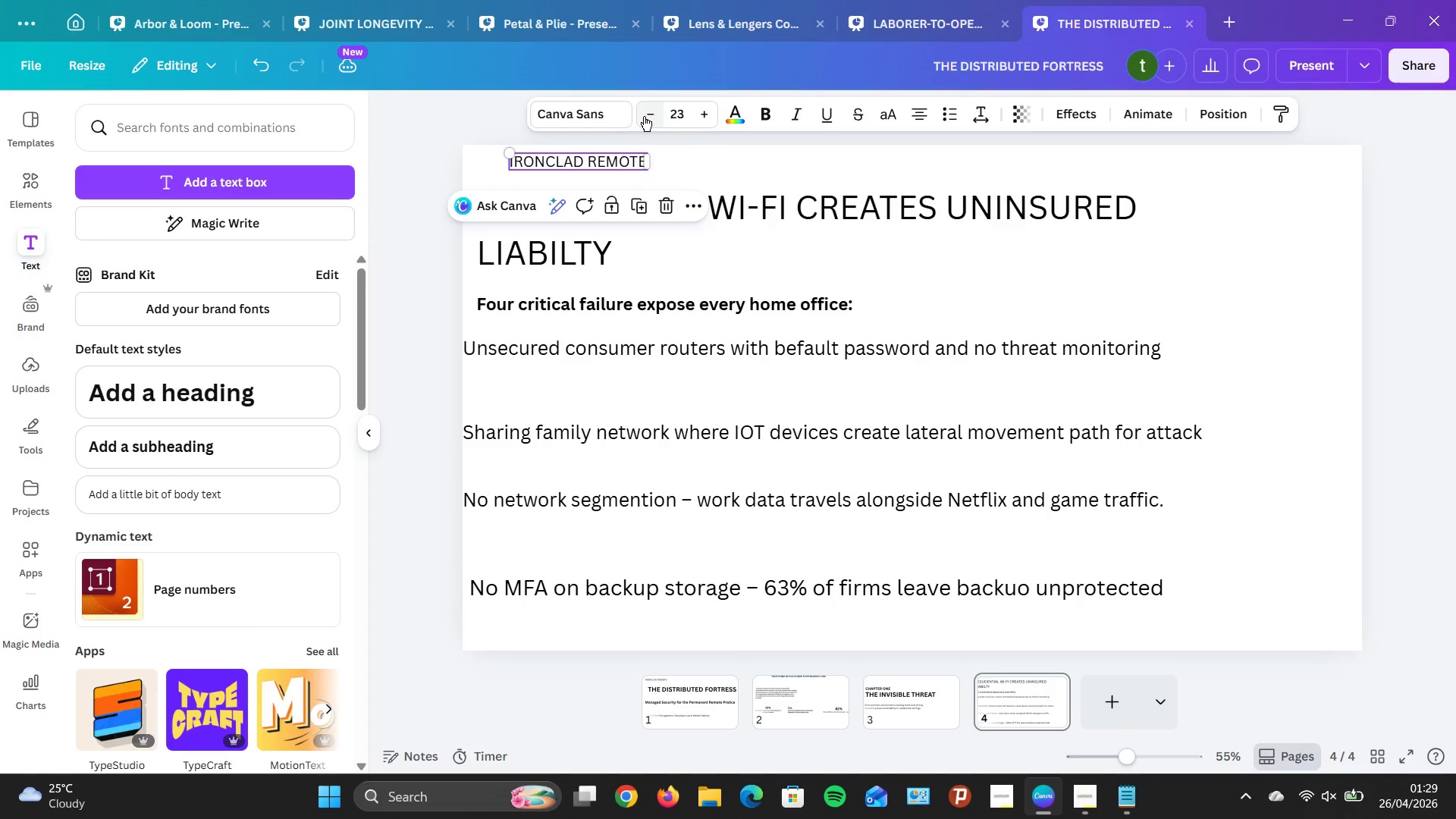 
left_click([644, 116])
 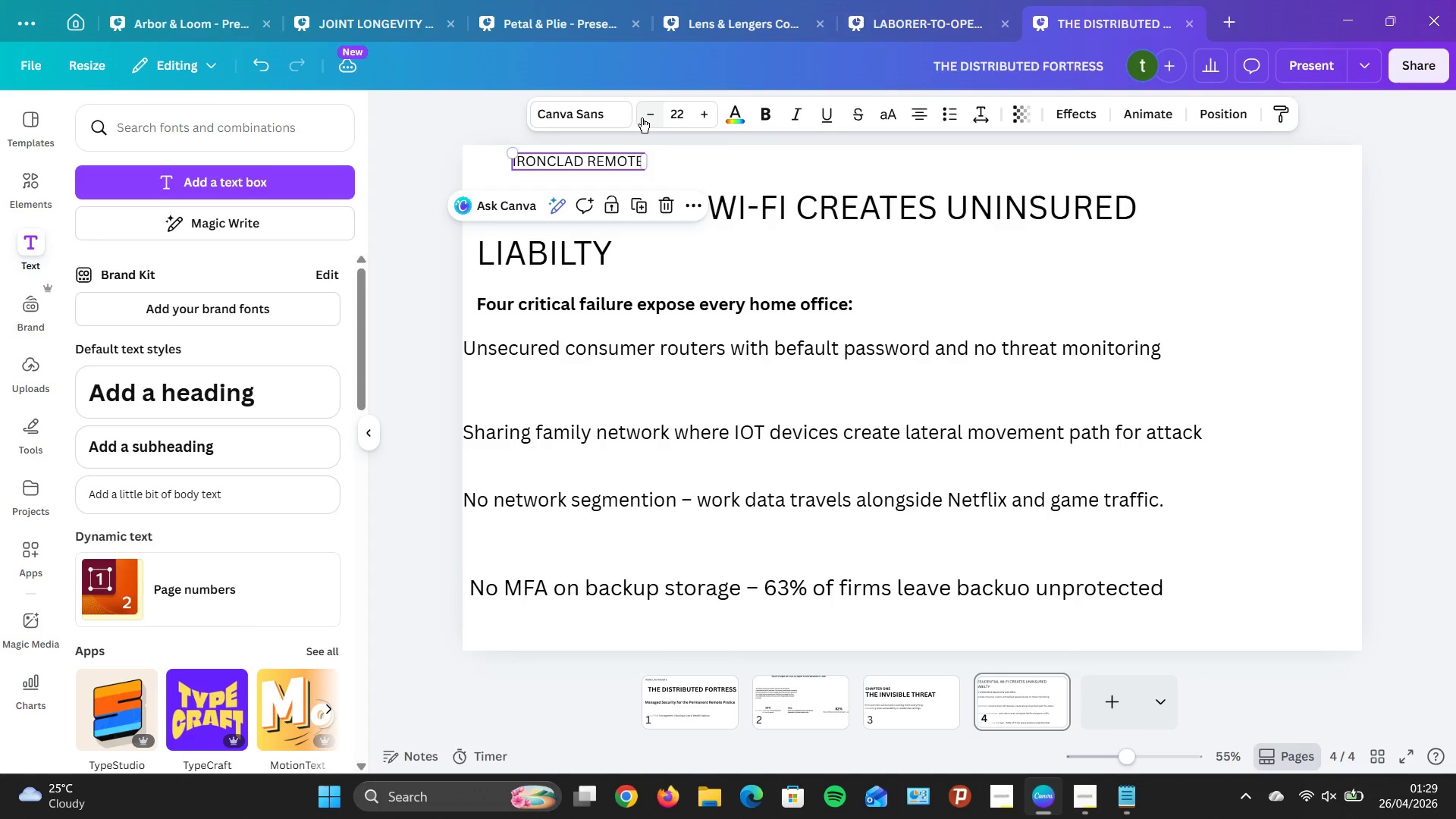 
left_click([642, 118])
 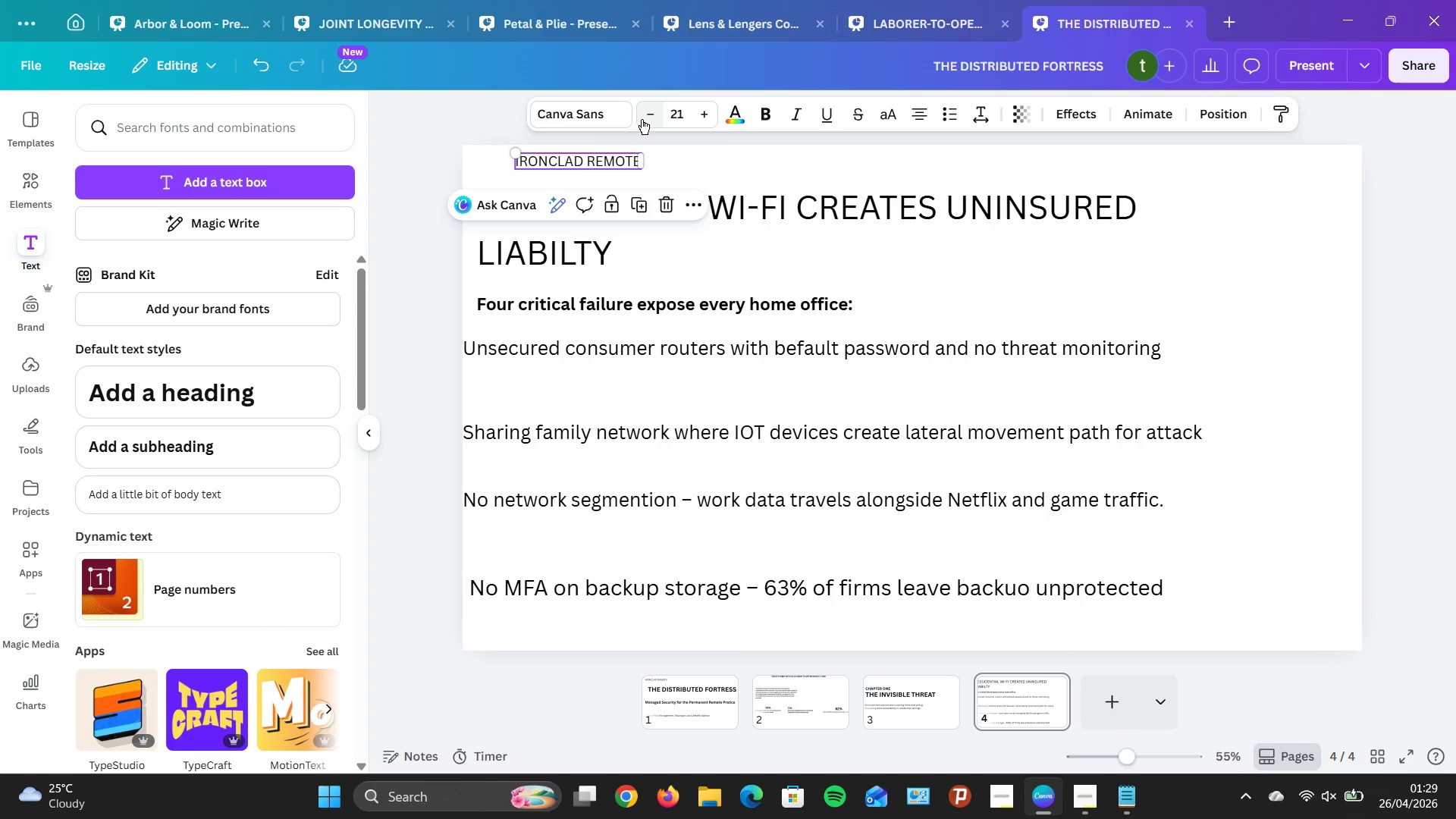 
left_click([642, 120])
 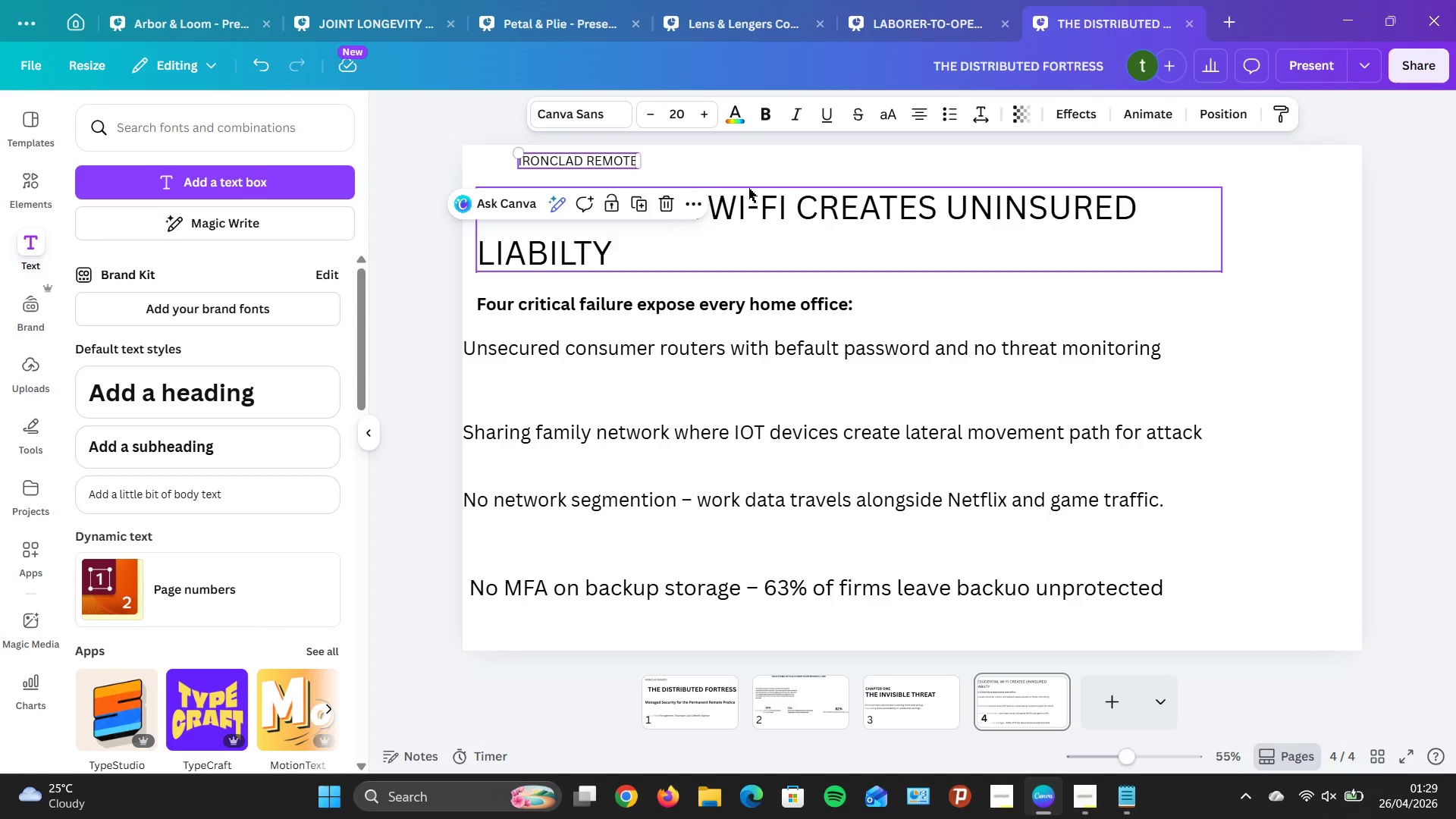 
left_click([746, 213])
 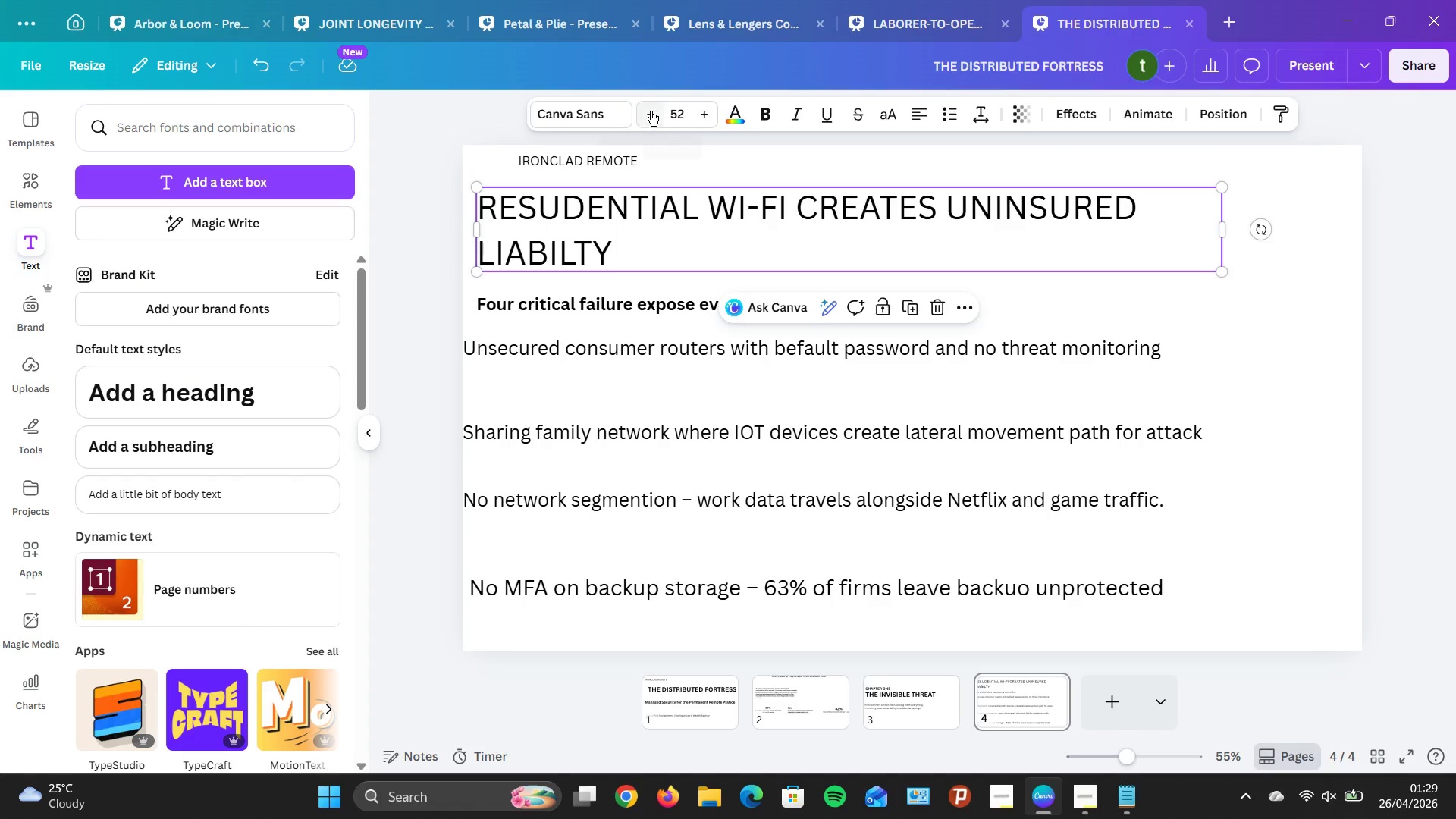 
left_click([652, 111])
 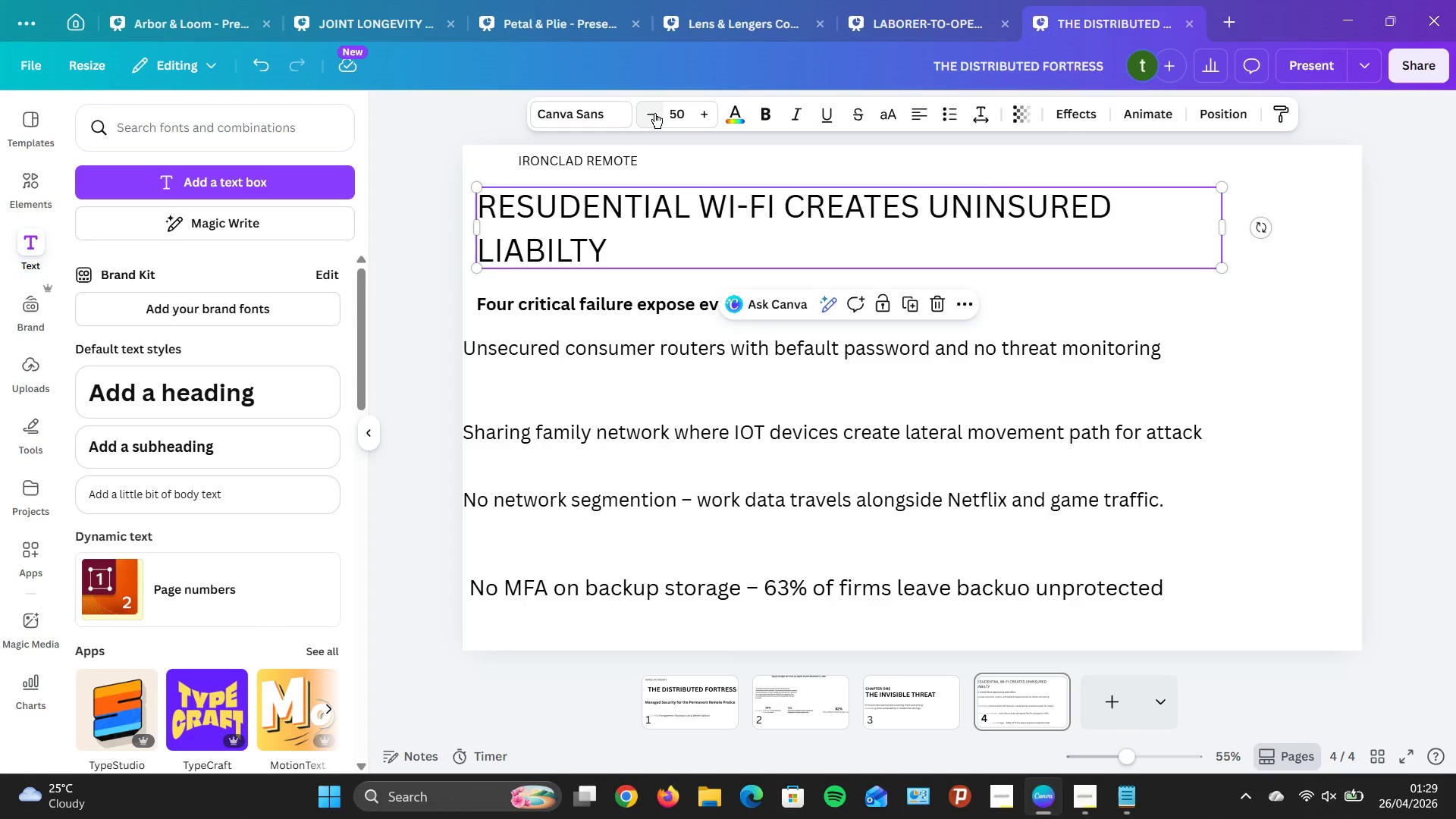 
triple_click([654, 115])
 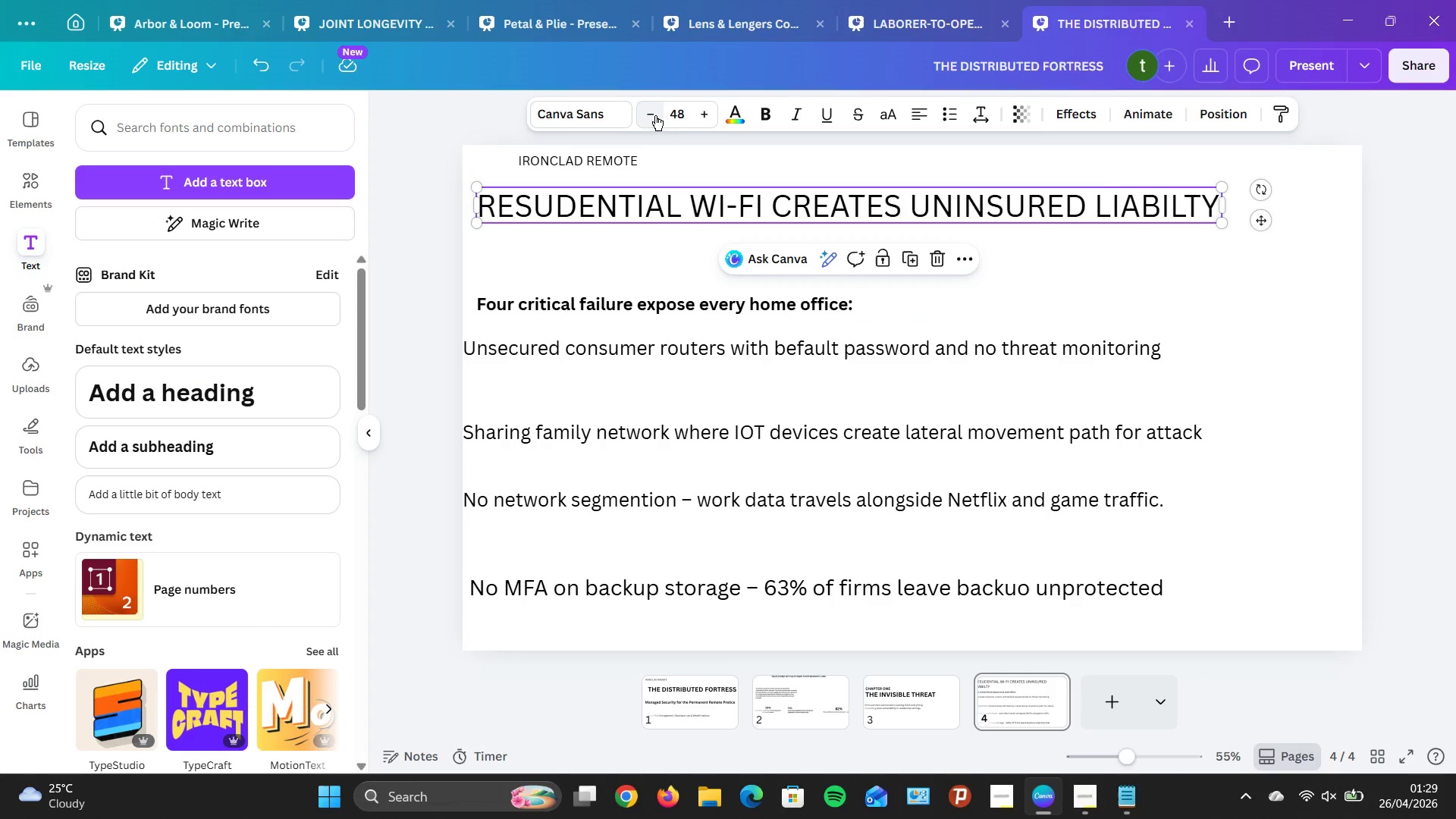 
triple_click([655, 117])
 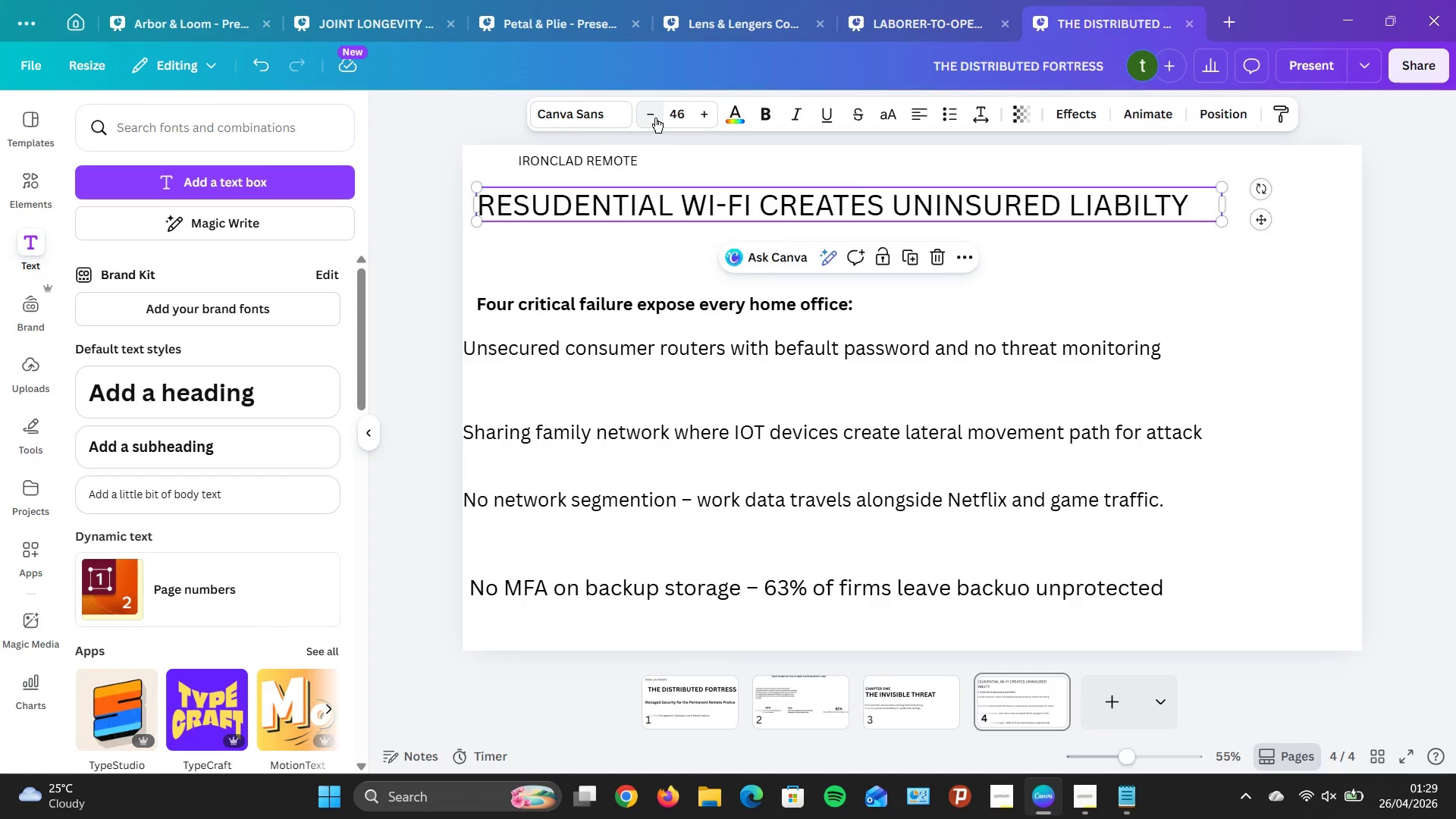 
triple_click([655, 118])
 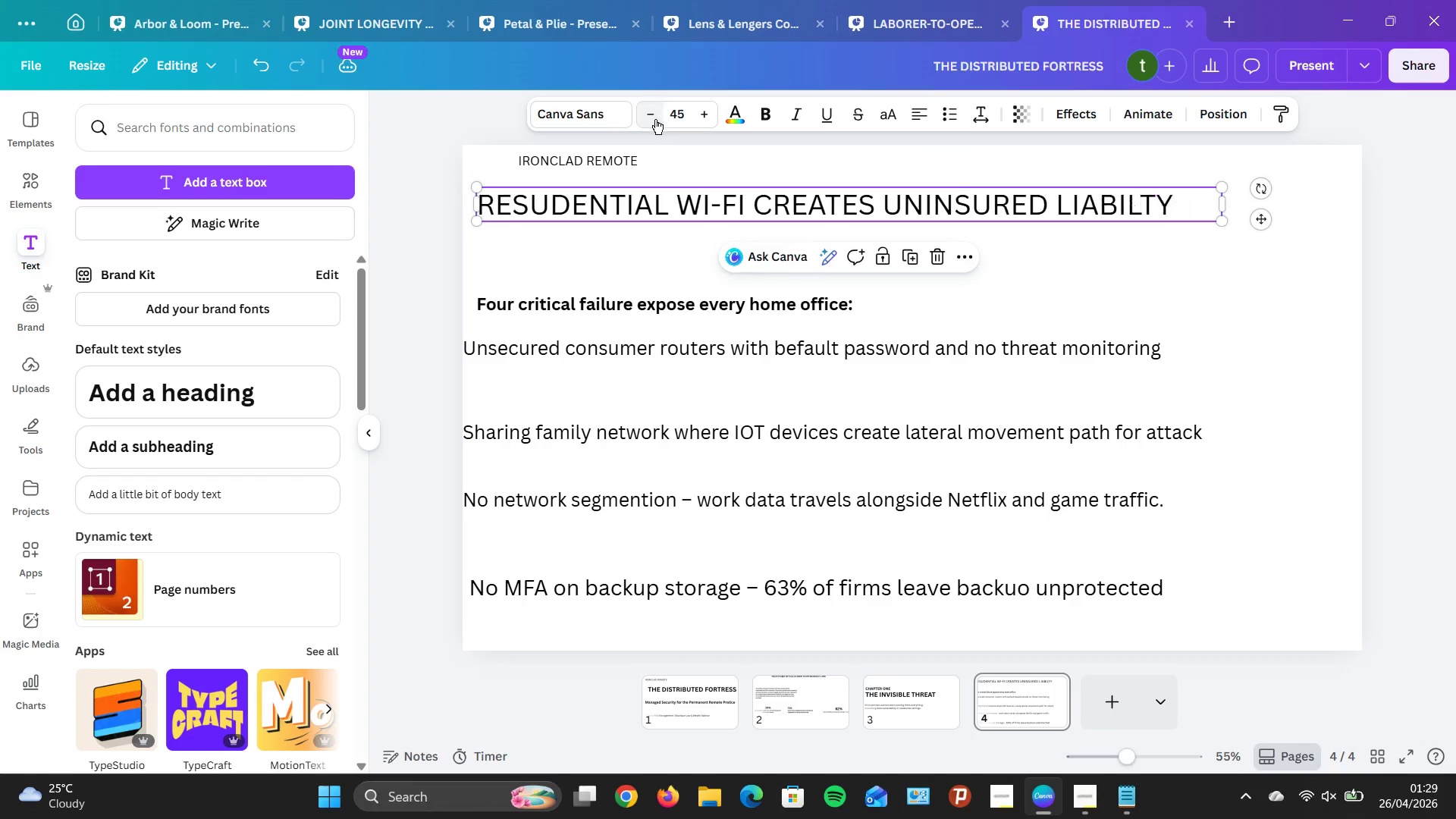 
triple_click([655, 119])
 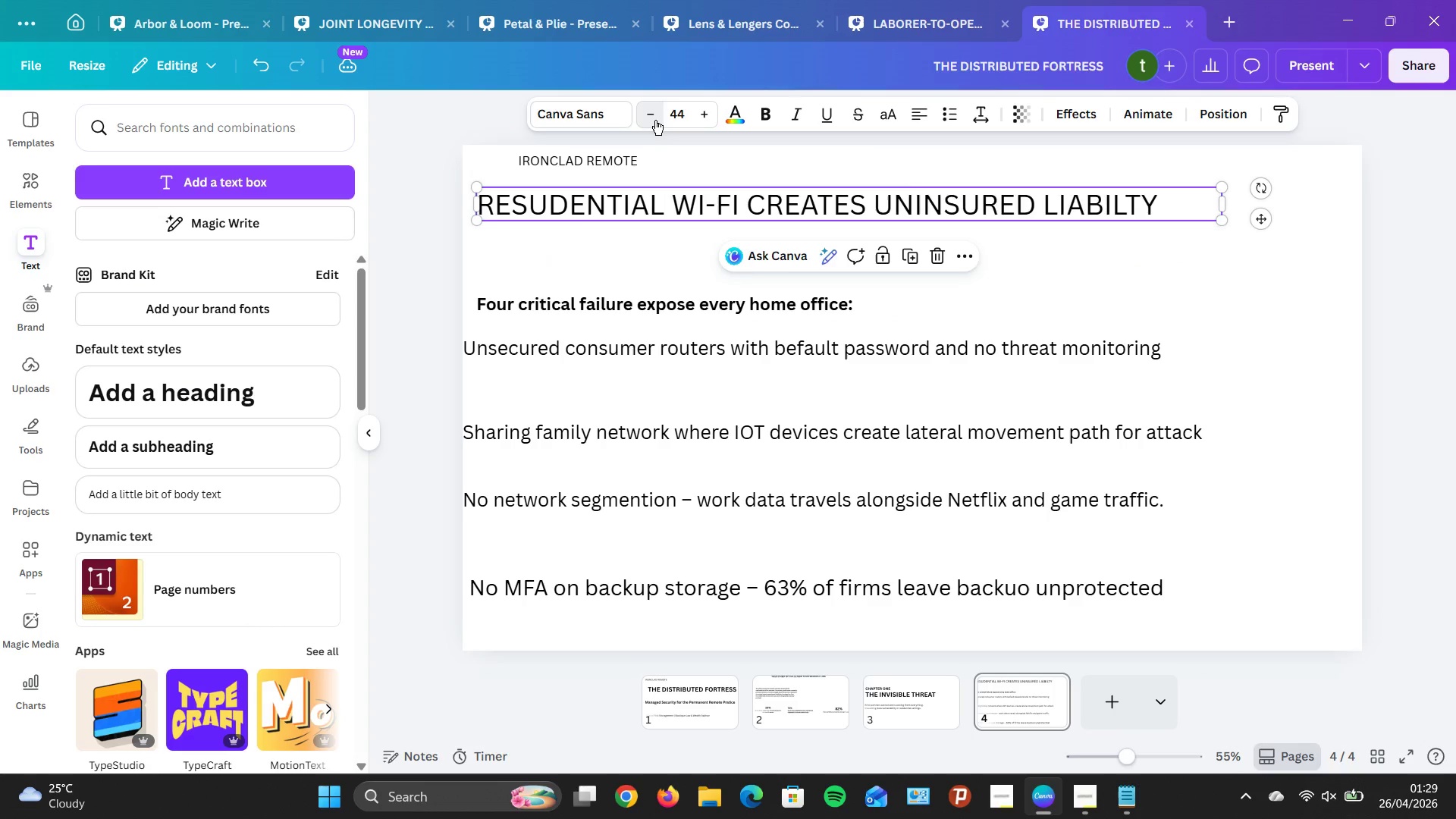 
triple_click([655, 120])
 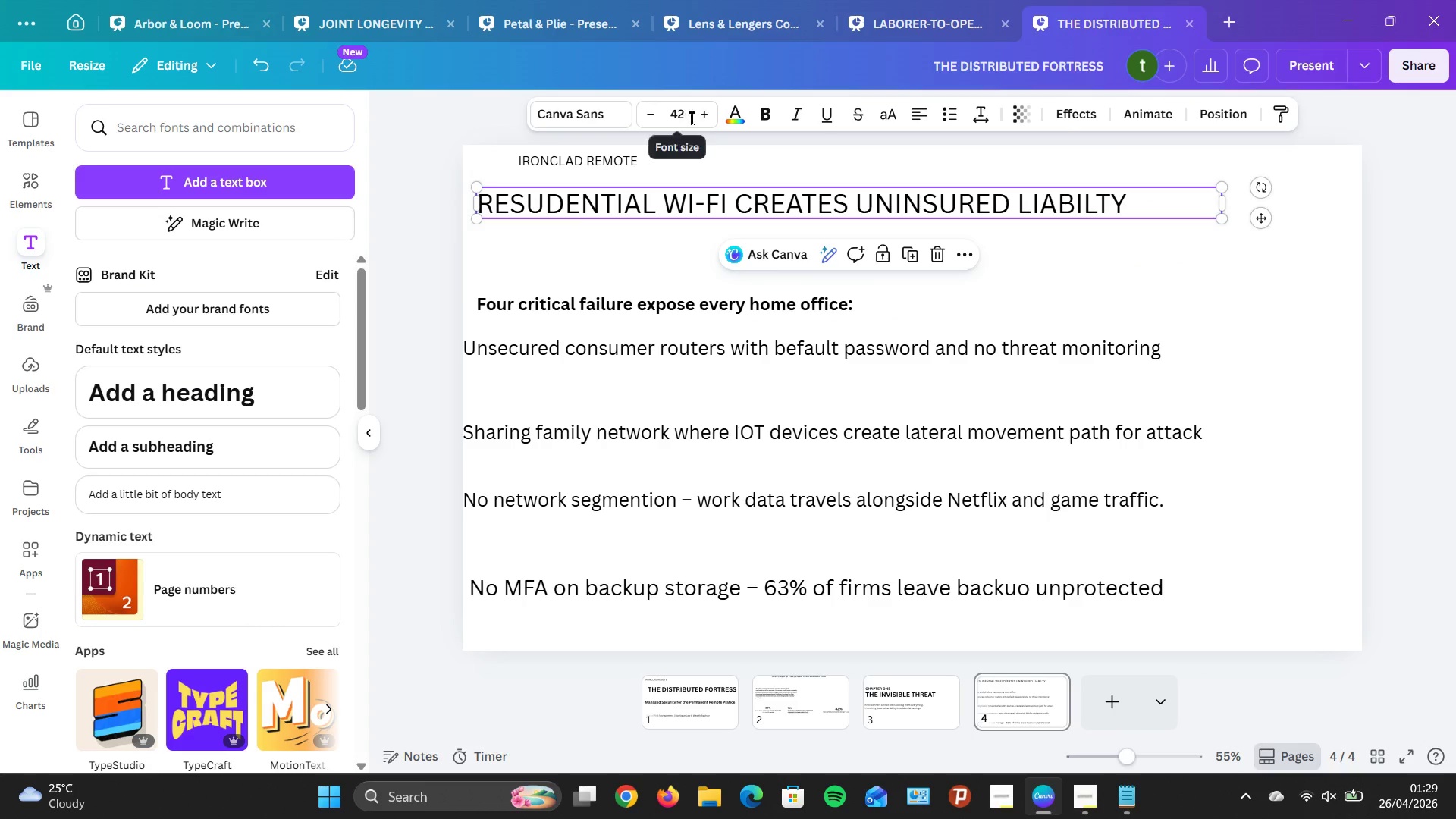 
left_click([703, 117])
 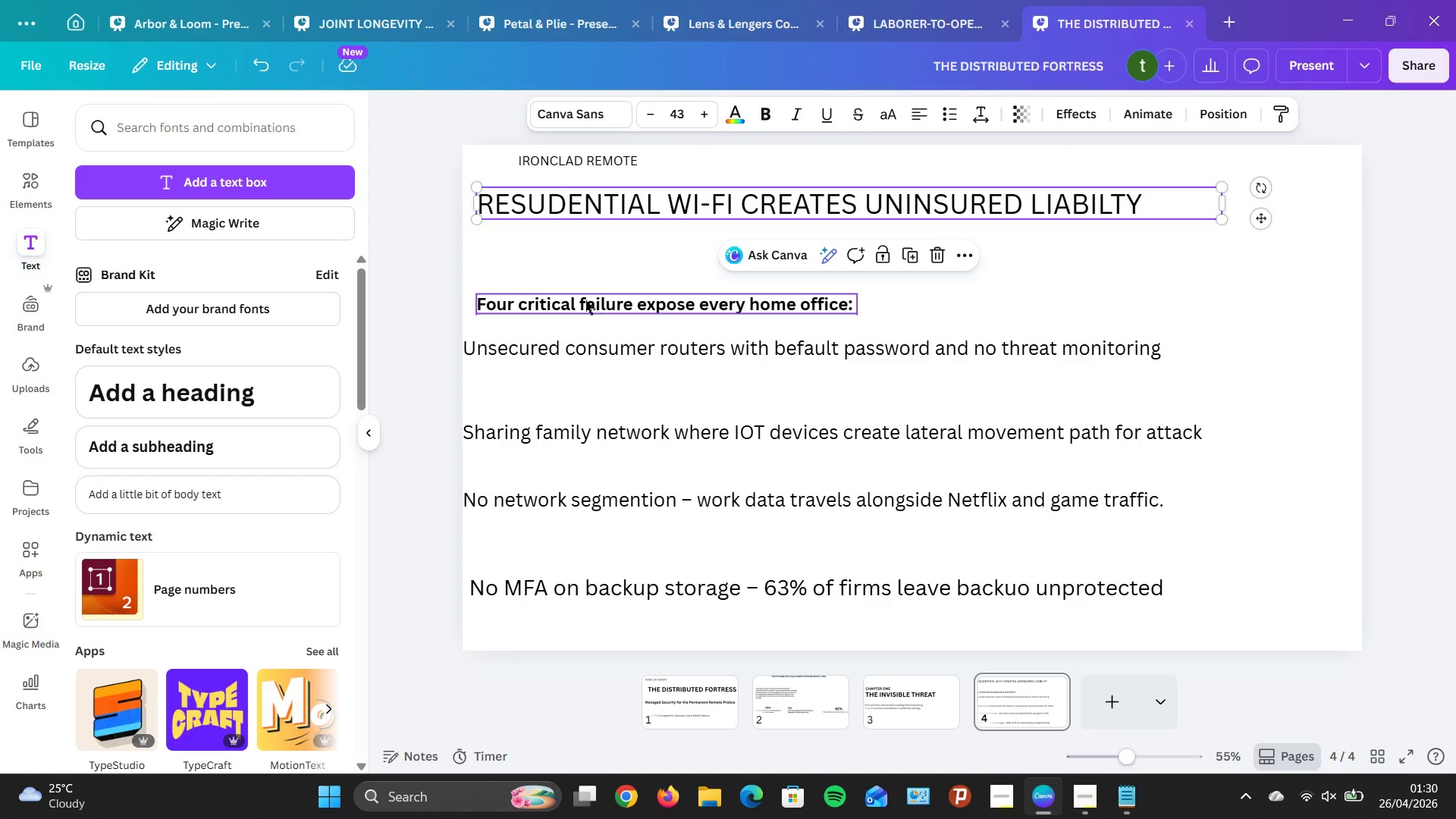 
left_click_drag(start_coordinate=[494, 279], to_coordinate=[952, 607])
 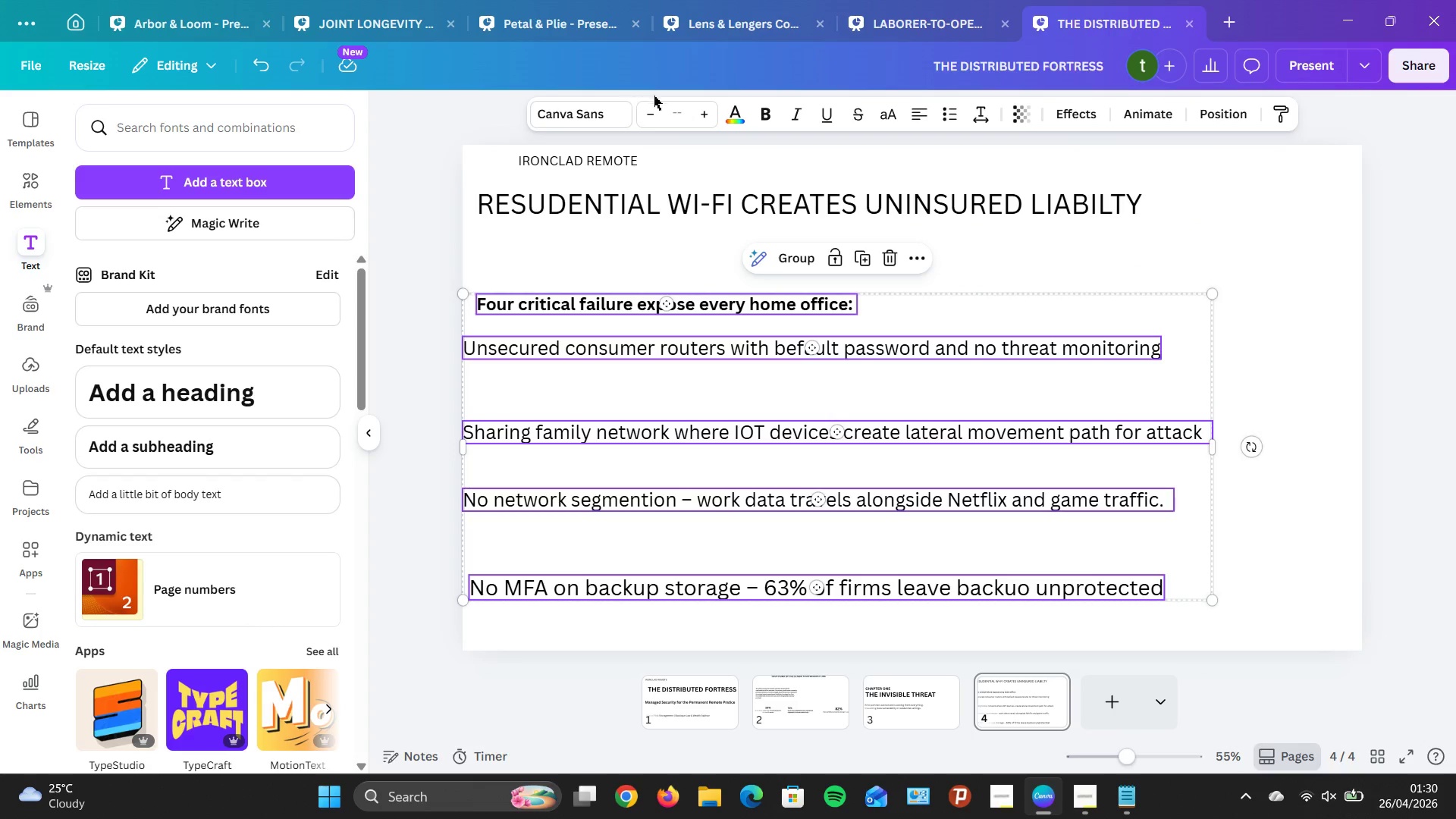 
left_click([649, 119])
 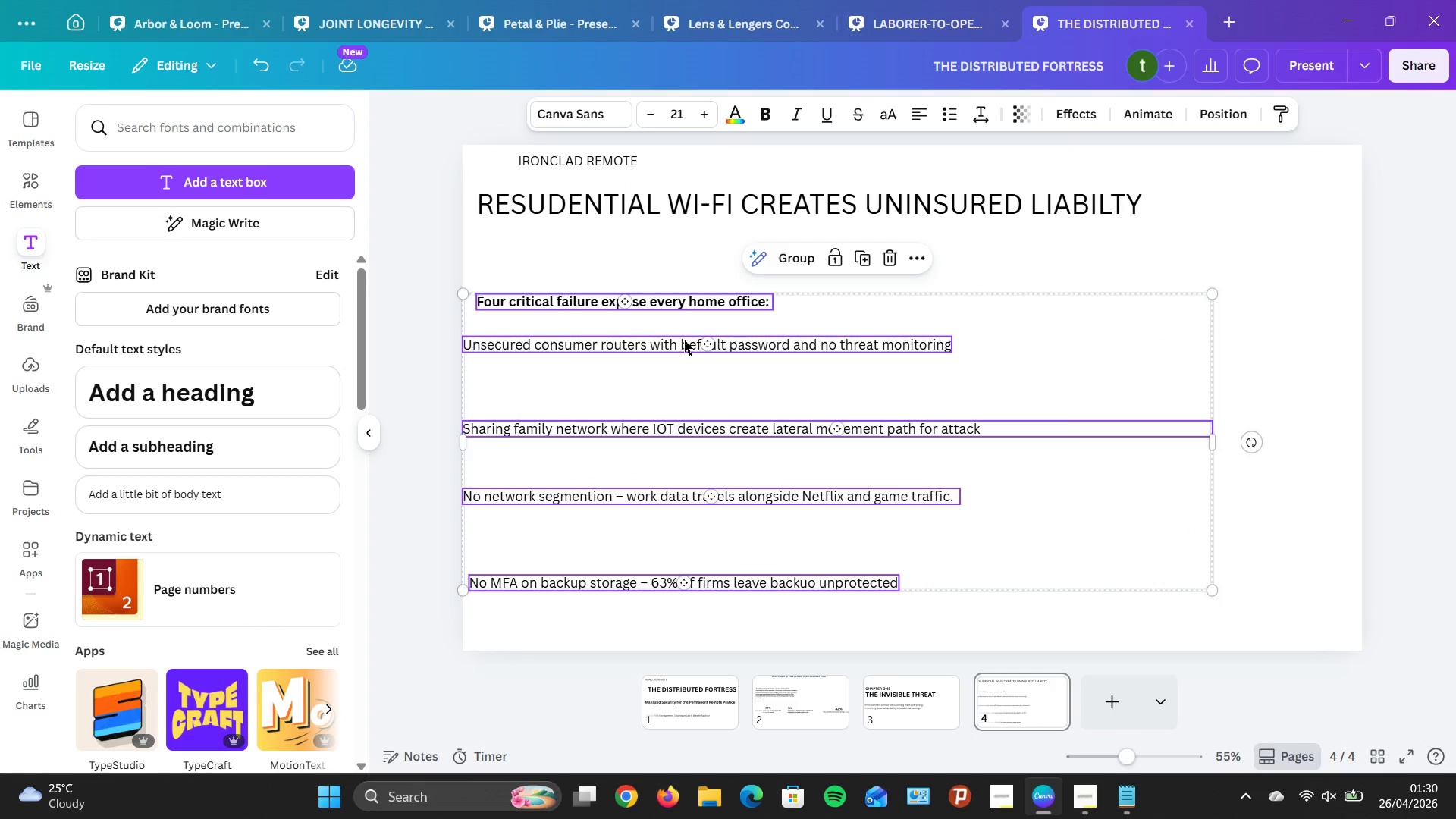 
left_click([651, 122])
 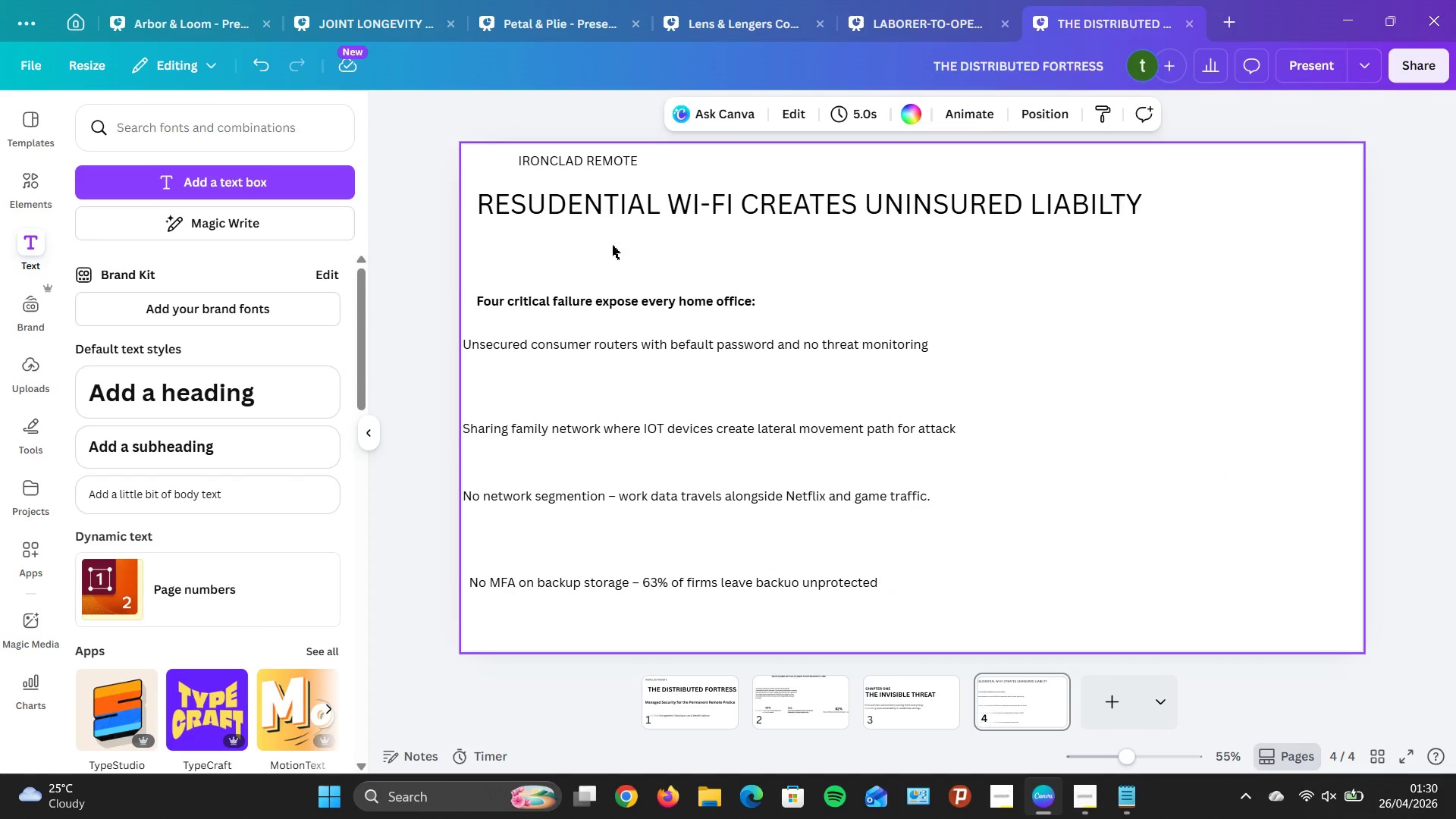 
left_click([742, 431])
 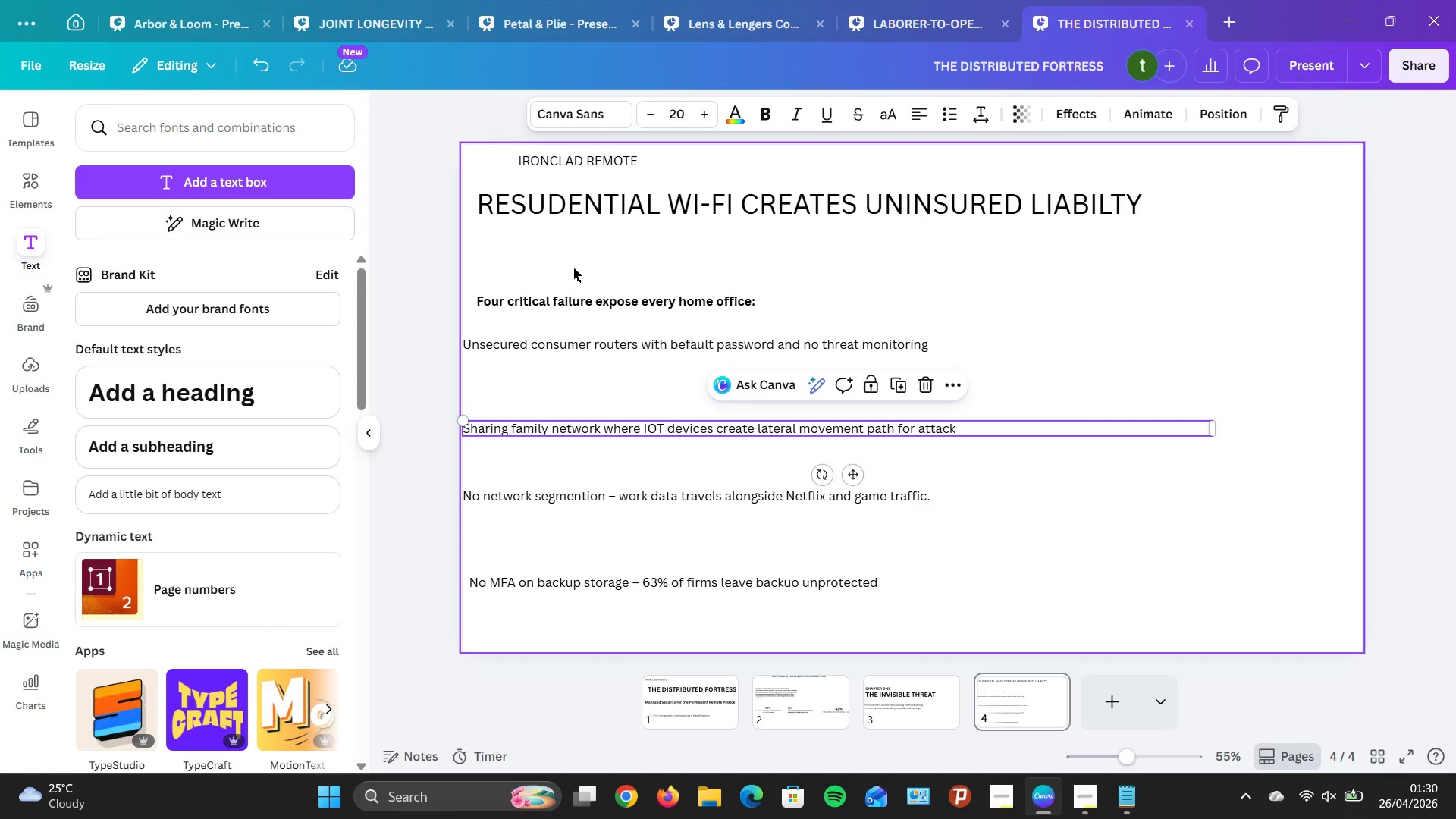 
left_click_drag(start_coordinate=[509, 279], to_coordinate=[860, 587])
 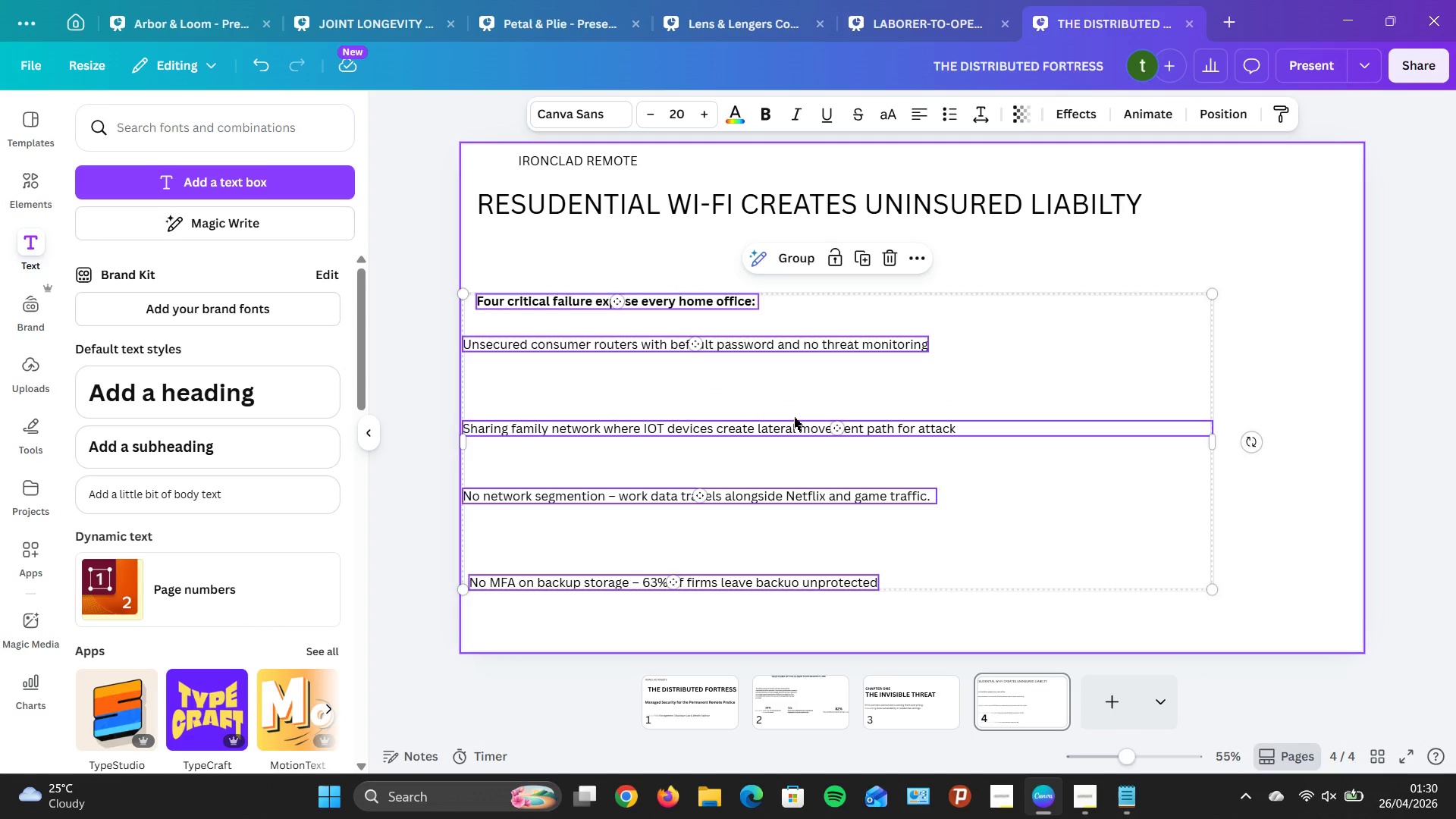 
hold_key(key=ArrowUp, duration=1.51)
 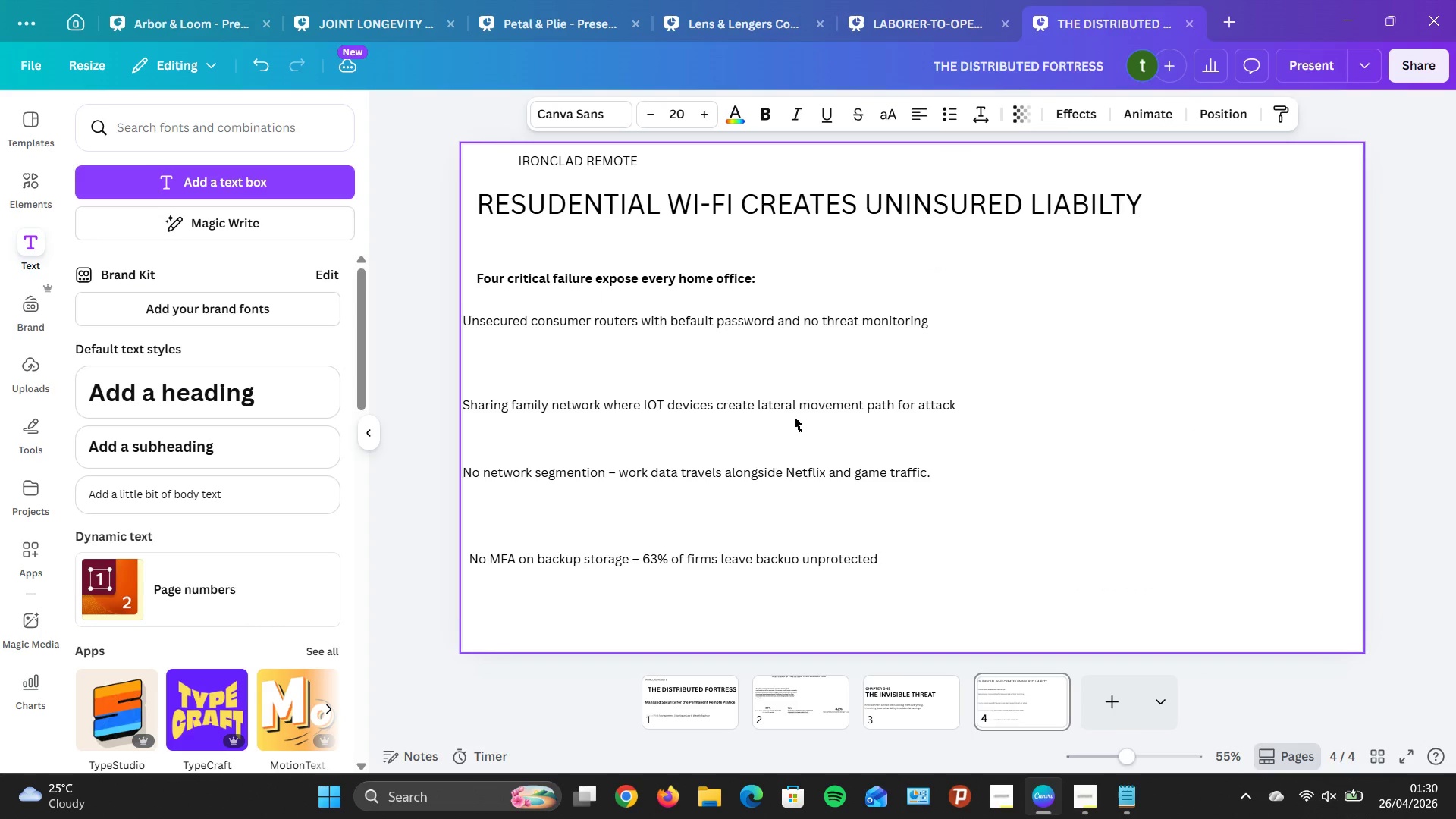 
hold_key(key=ArrowUp, duration=1.17)
 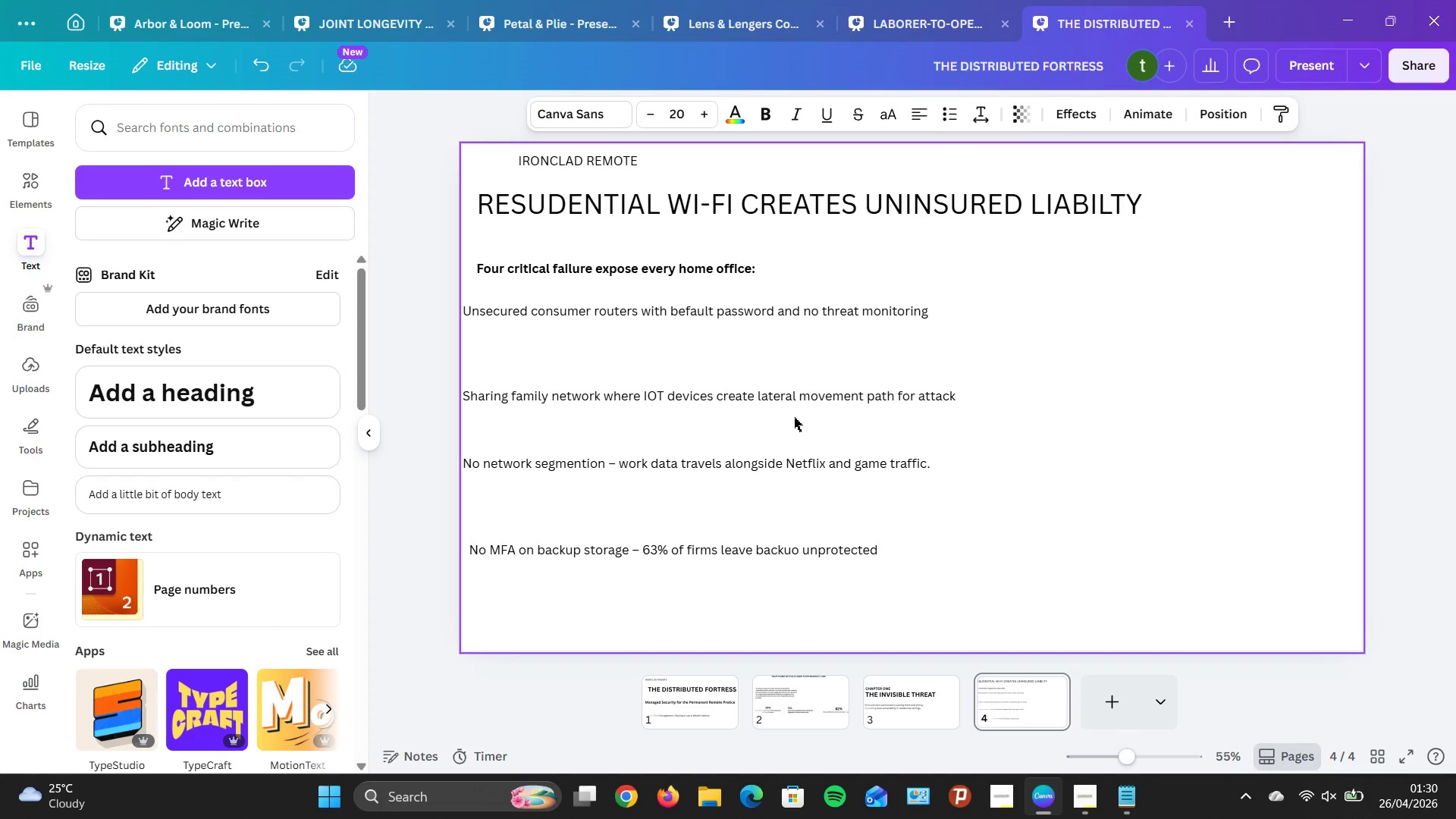 
key(ArrowUp)
 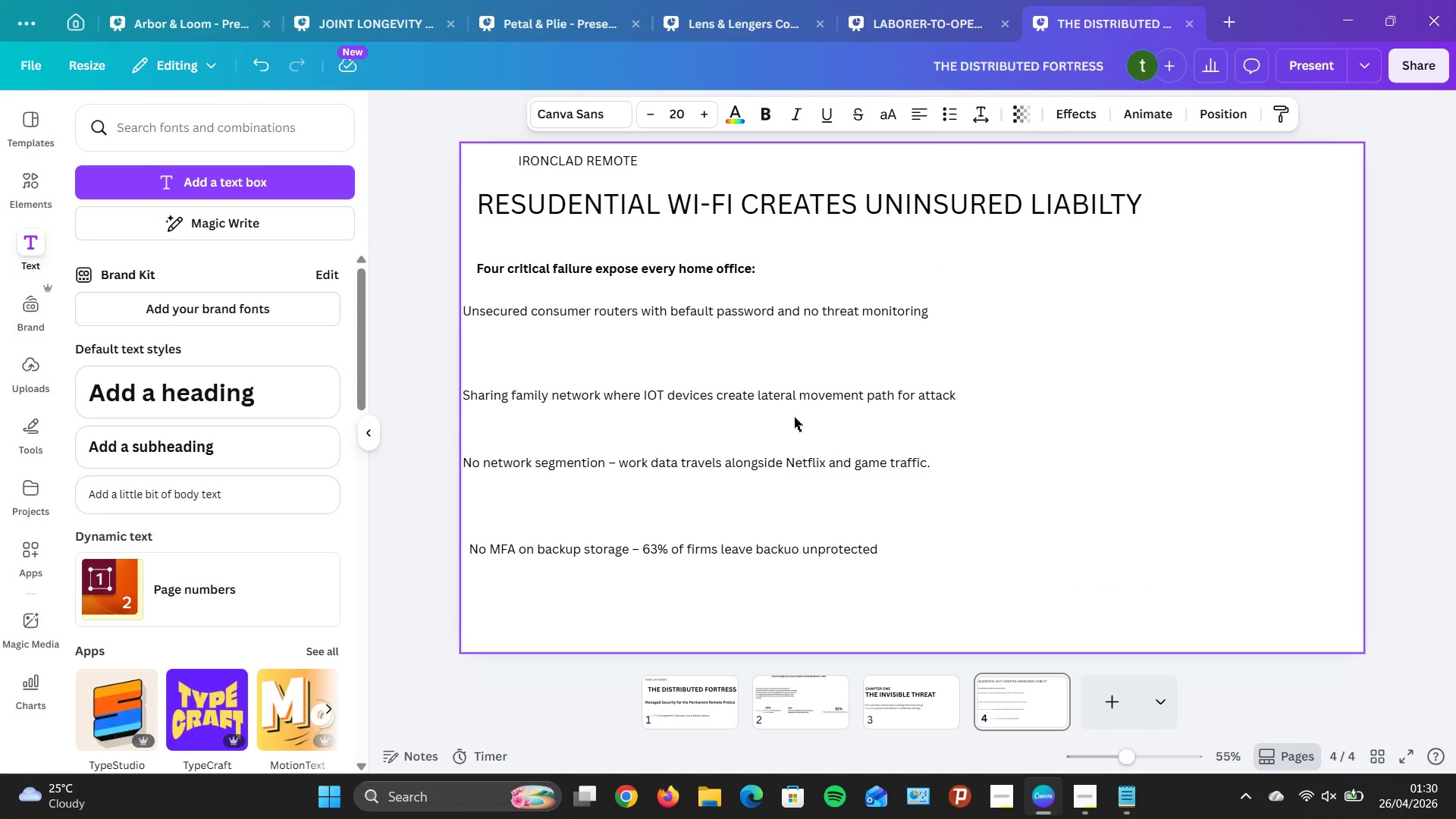 
hold_key(key=ArrowUp, duration=1.27)
 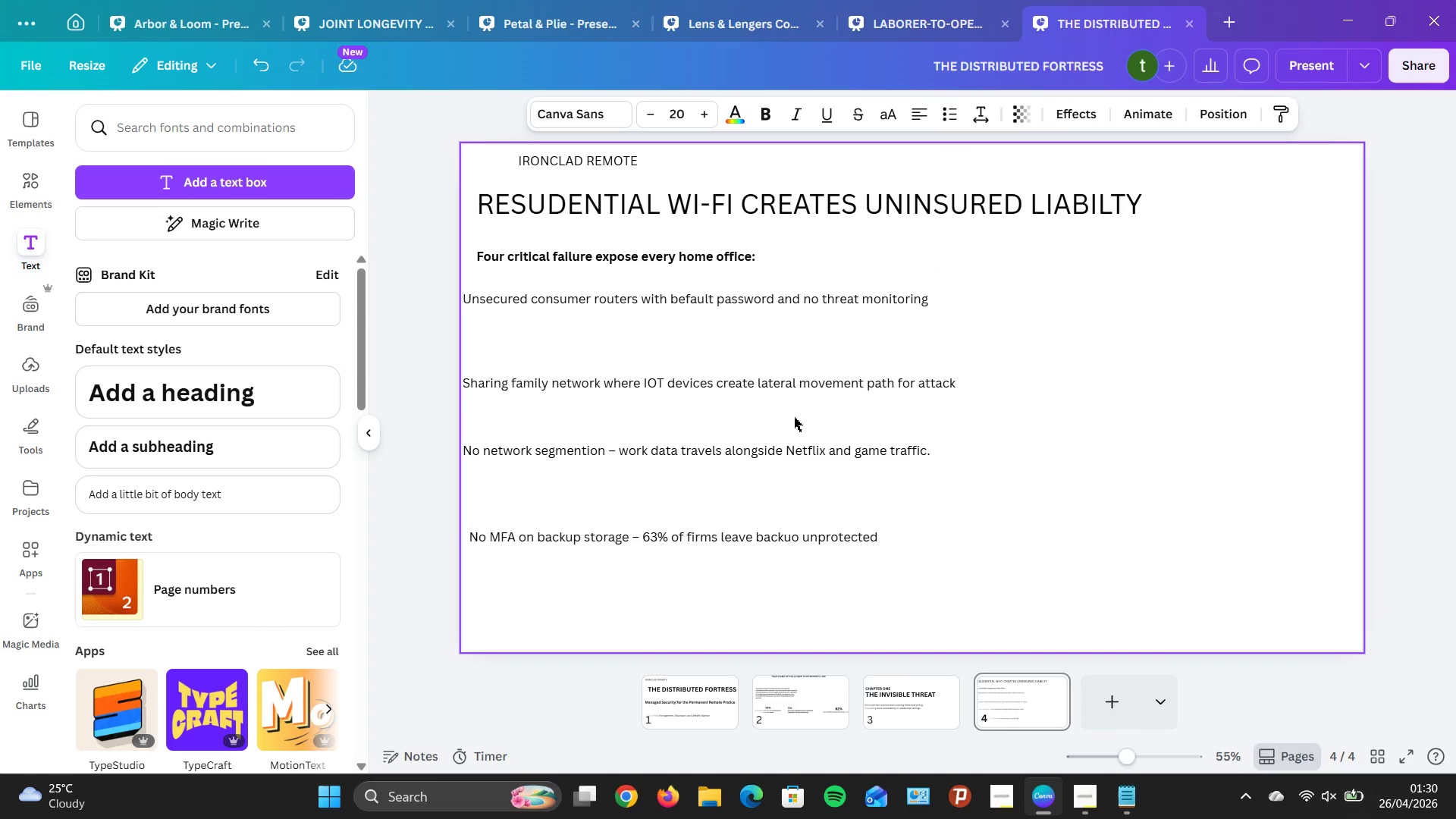 
key(ArrowUp)
 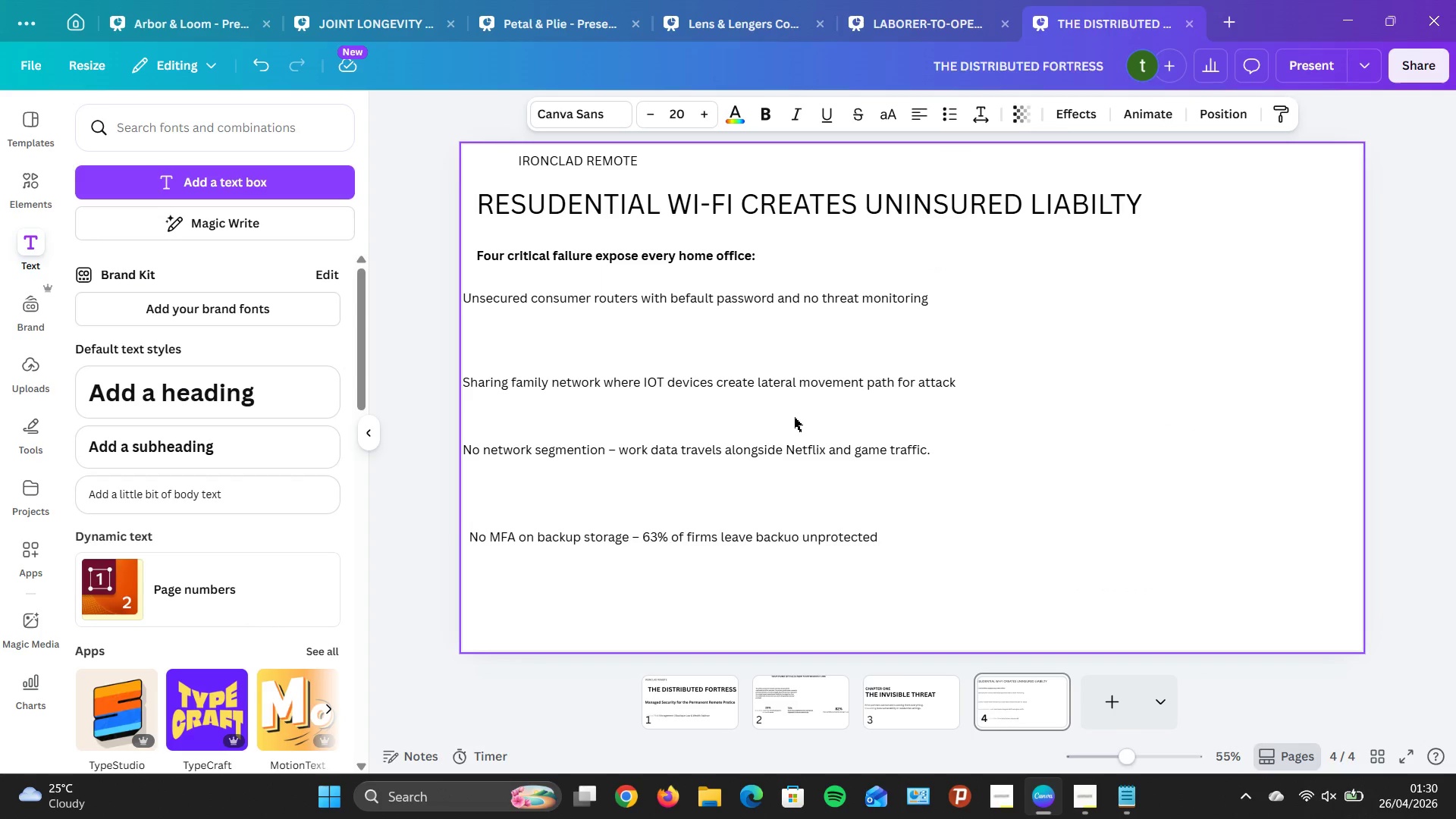 
key(ArrowUp)
 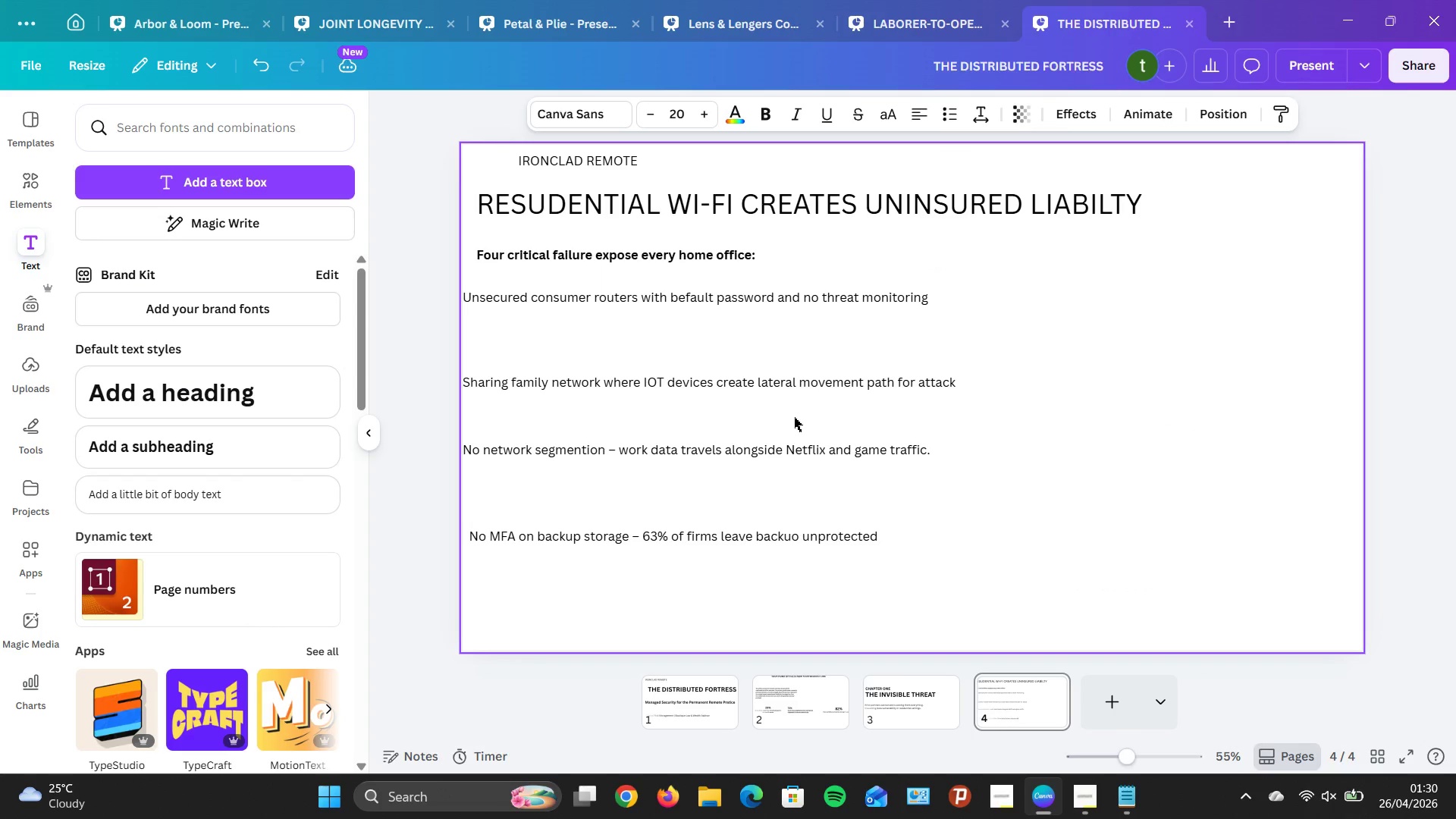 
key(ArrowUp)
 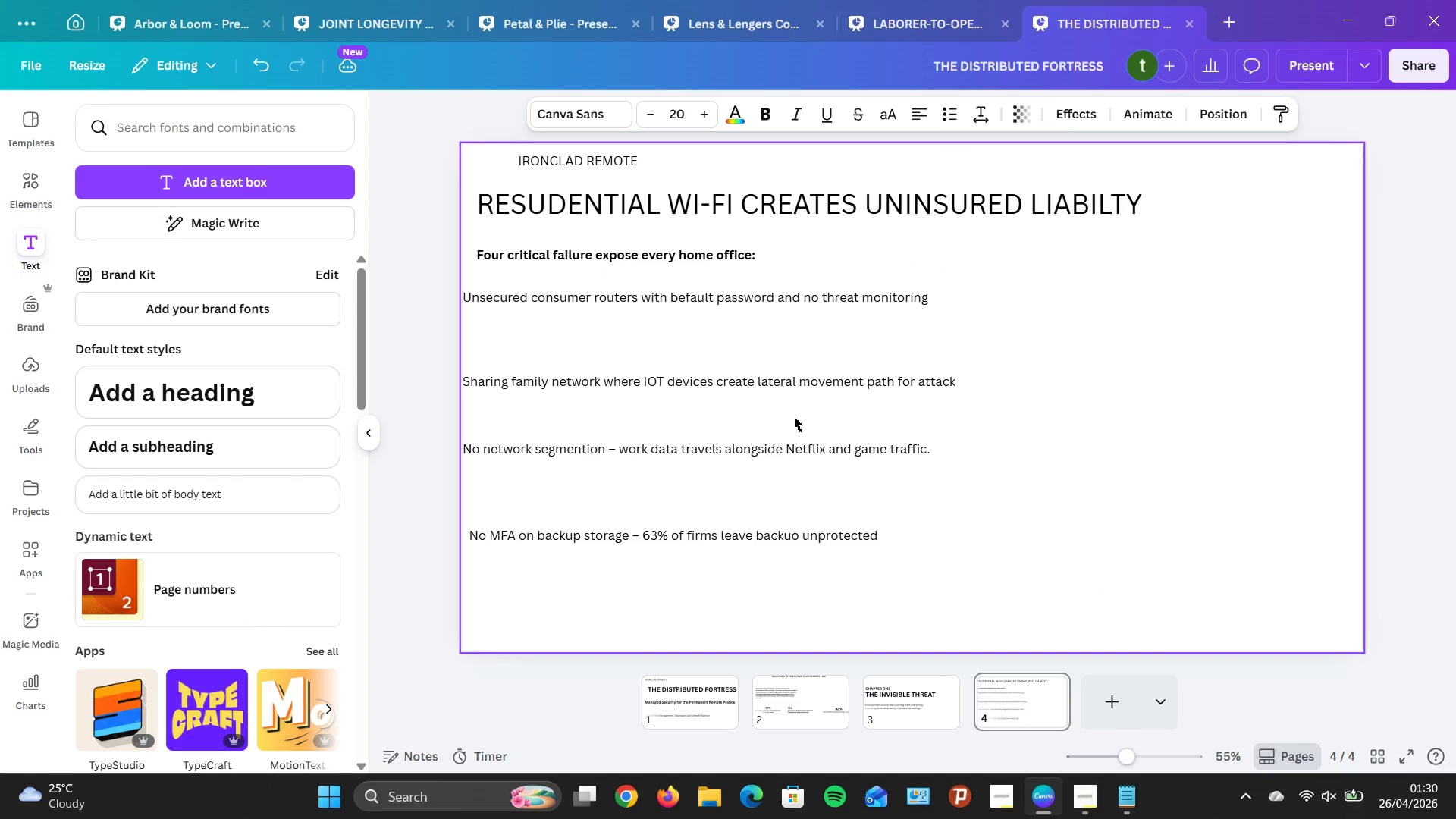 
key(ArrowUp)
 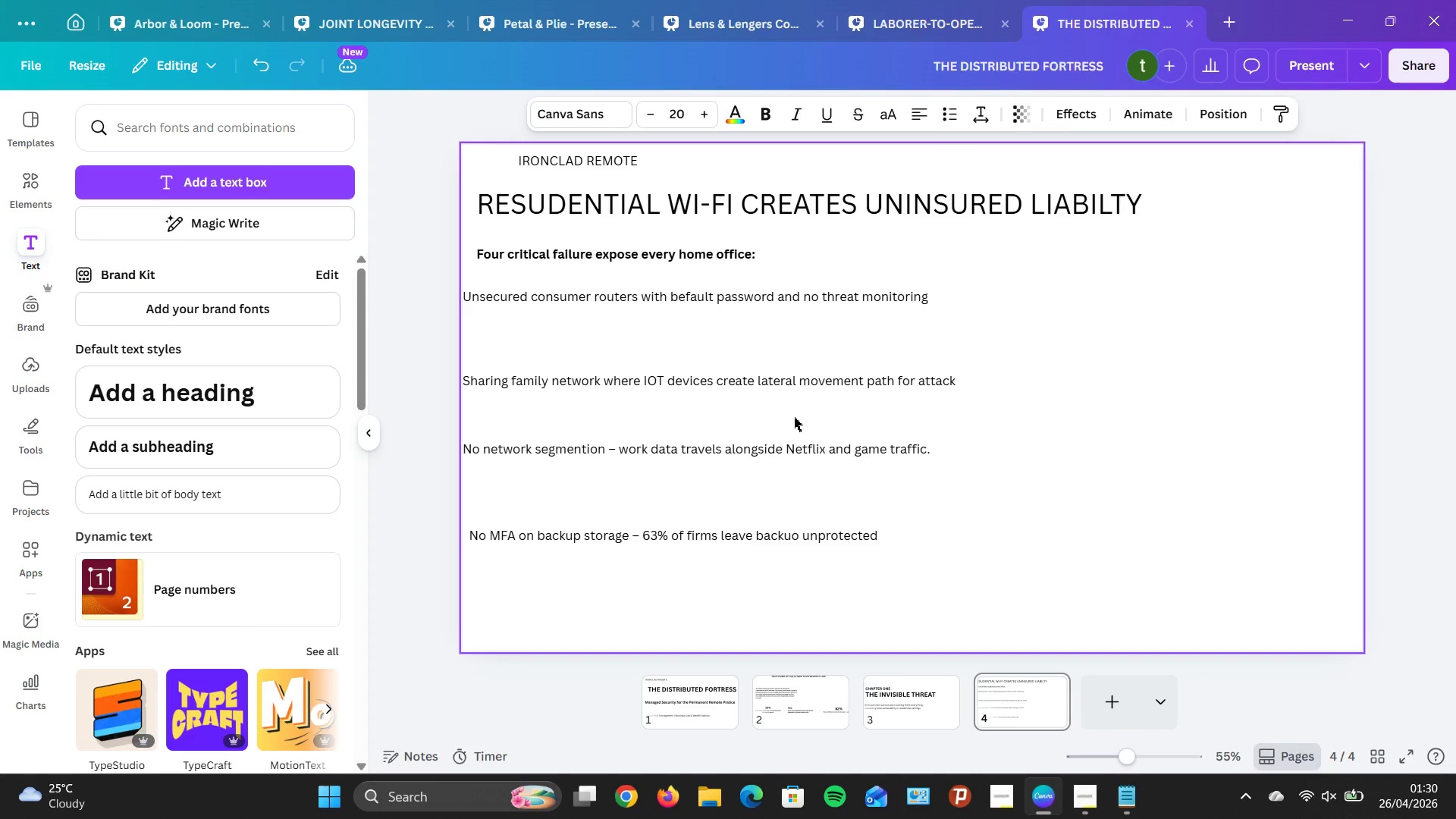 
key(ArrowUp)
 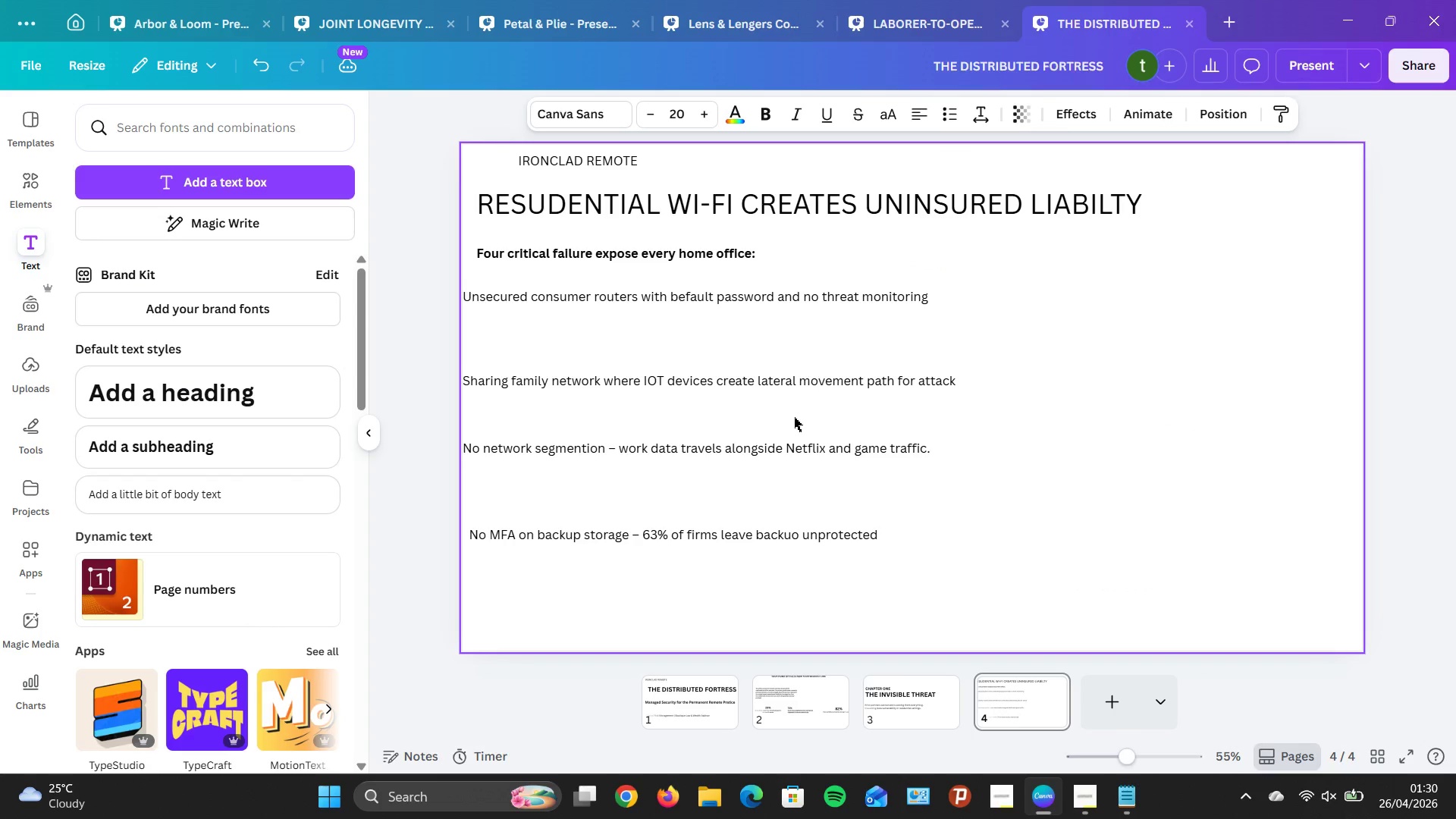 
key(ArrowUp)
 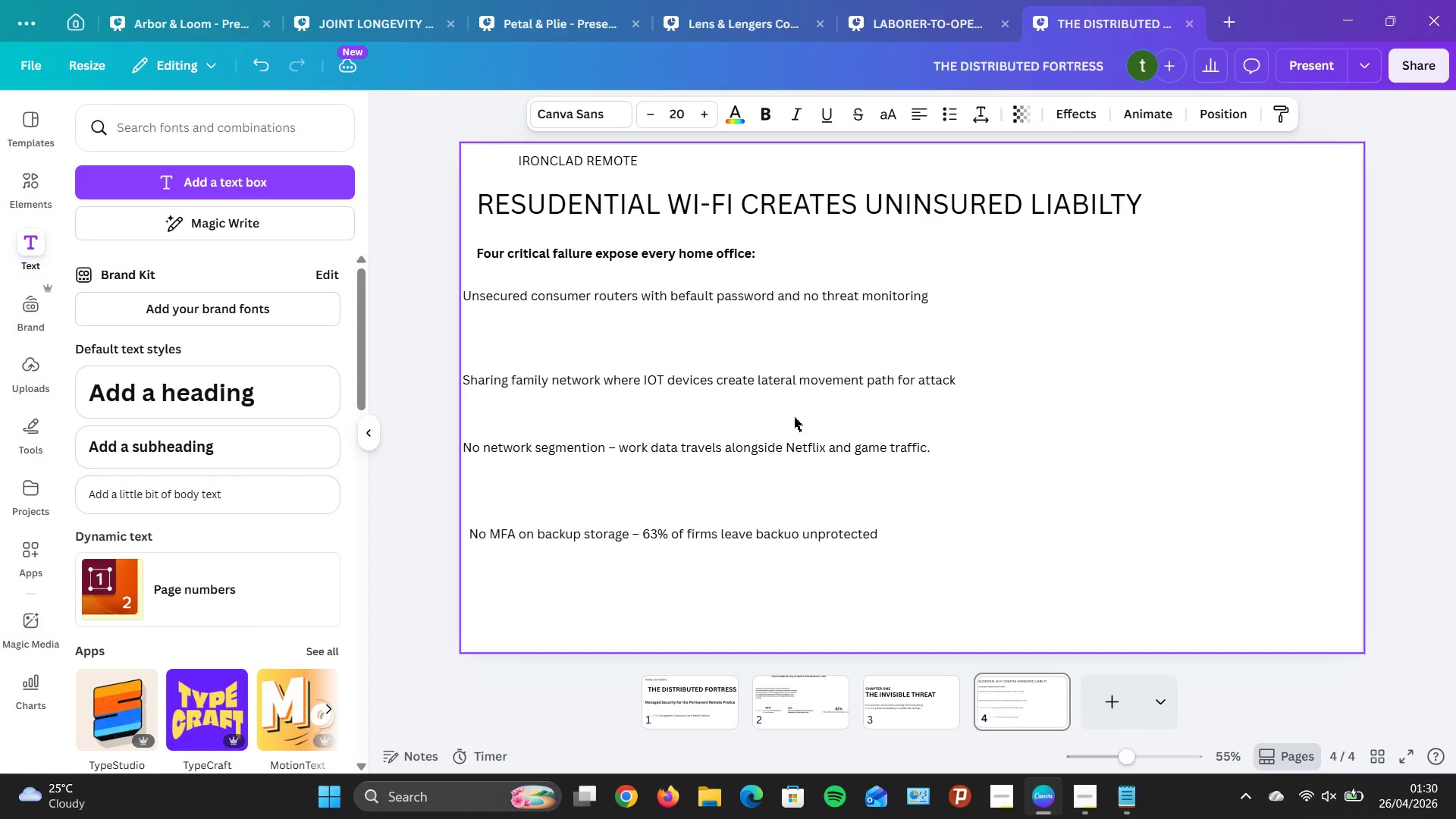 
key(ArrowUp)
 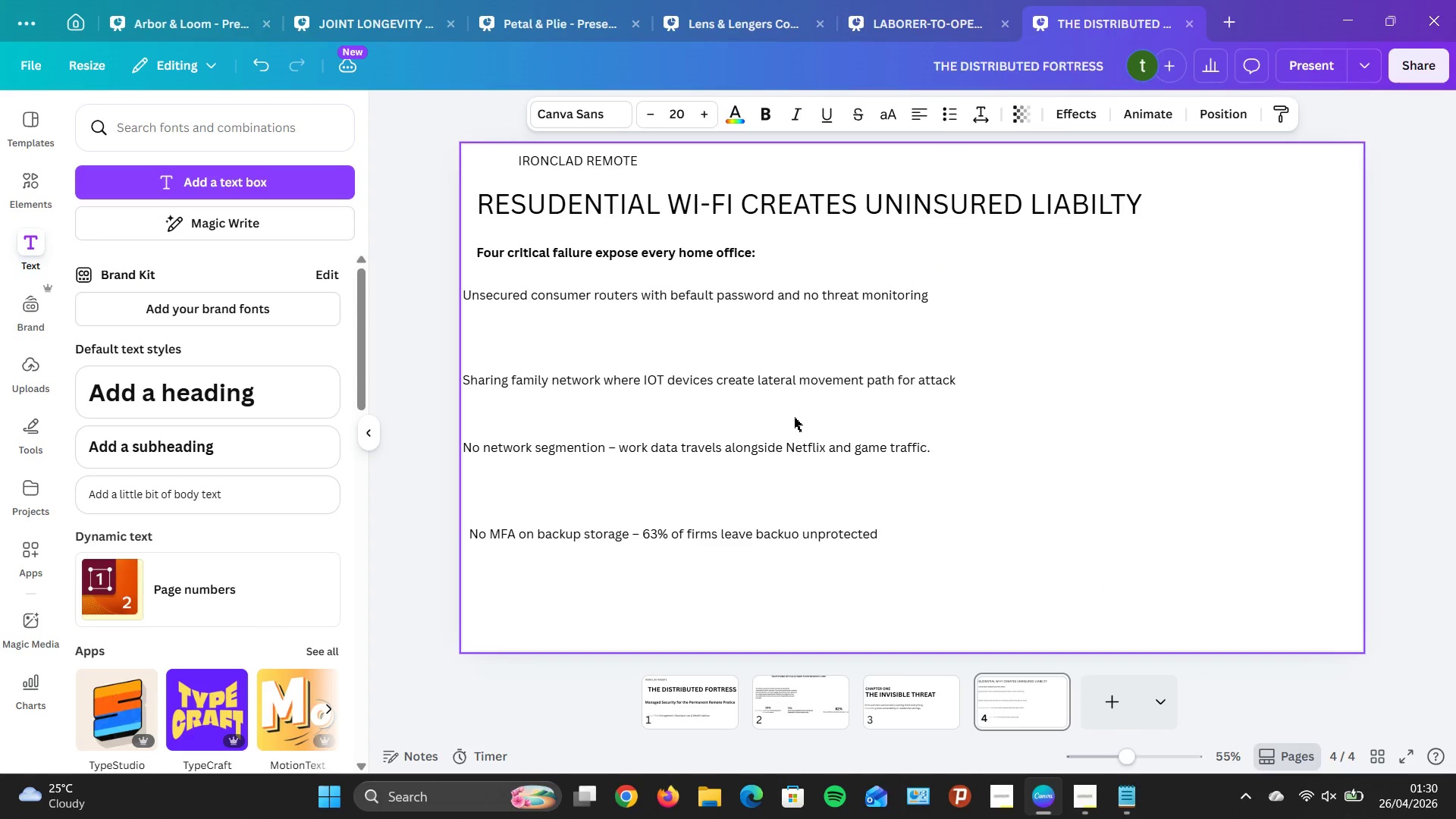 
key(ArrowUp)
 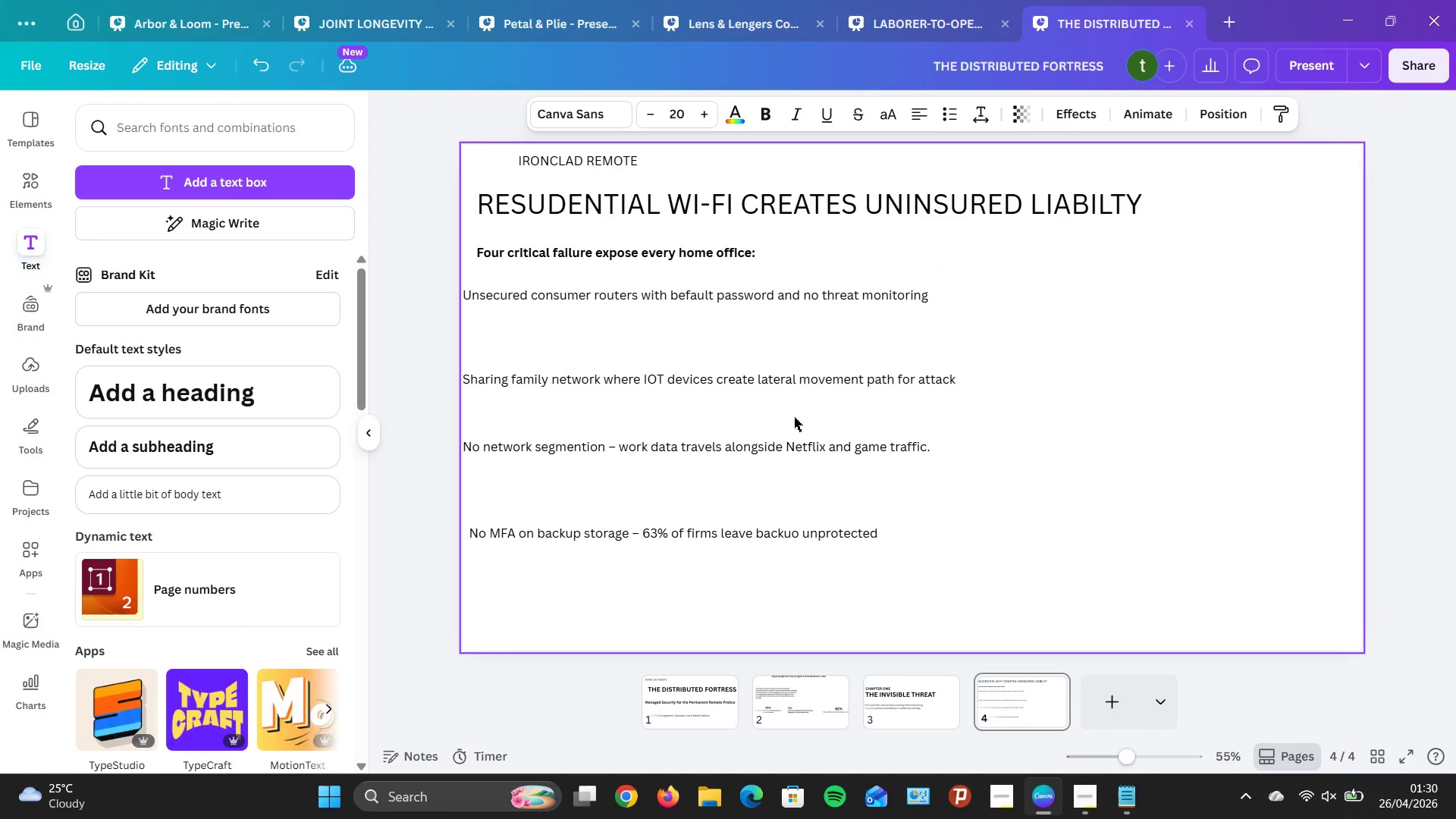 
key(ArrowUp)
 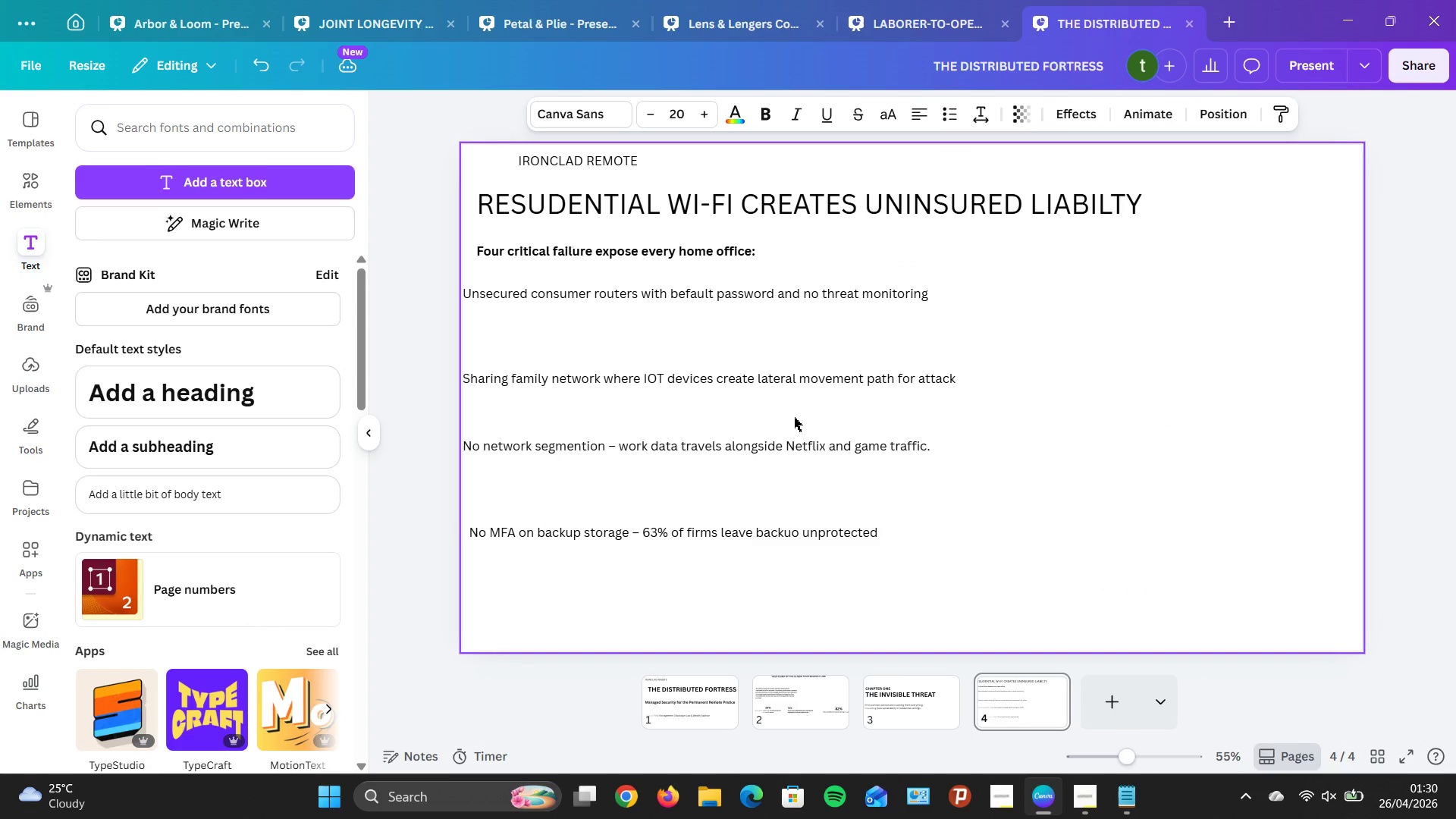 
key(ArrowUp)
 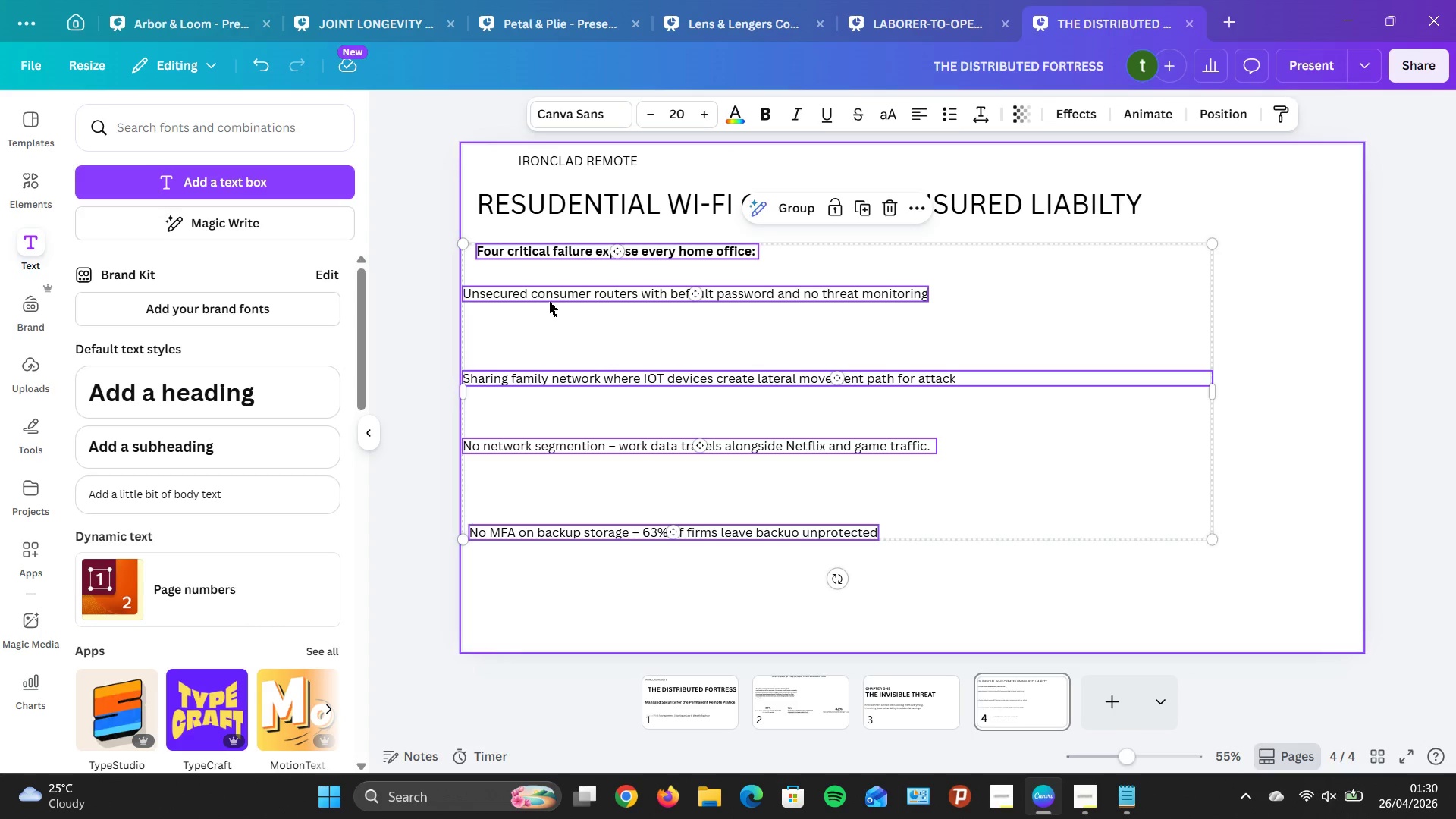 
double_click([585, 323])
 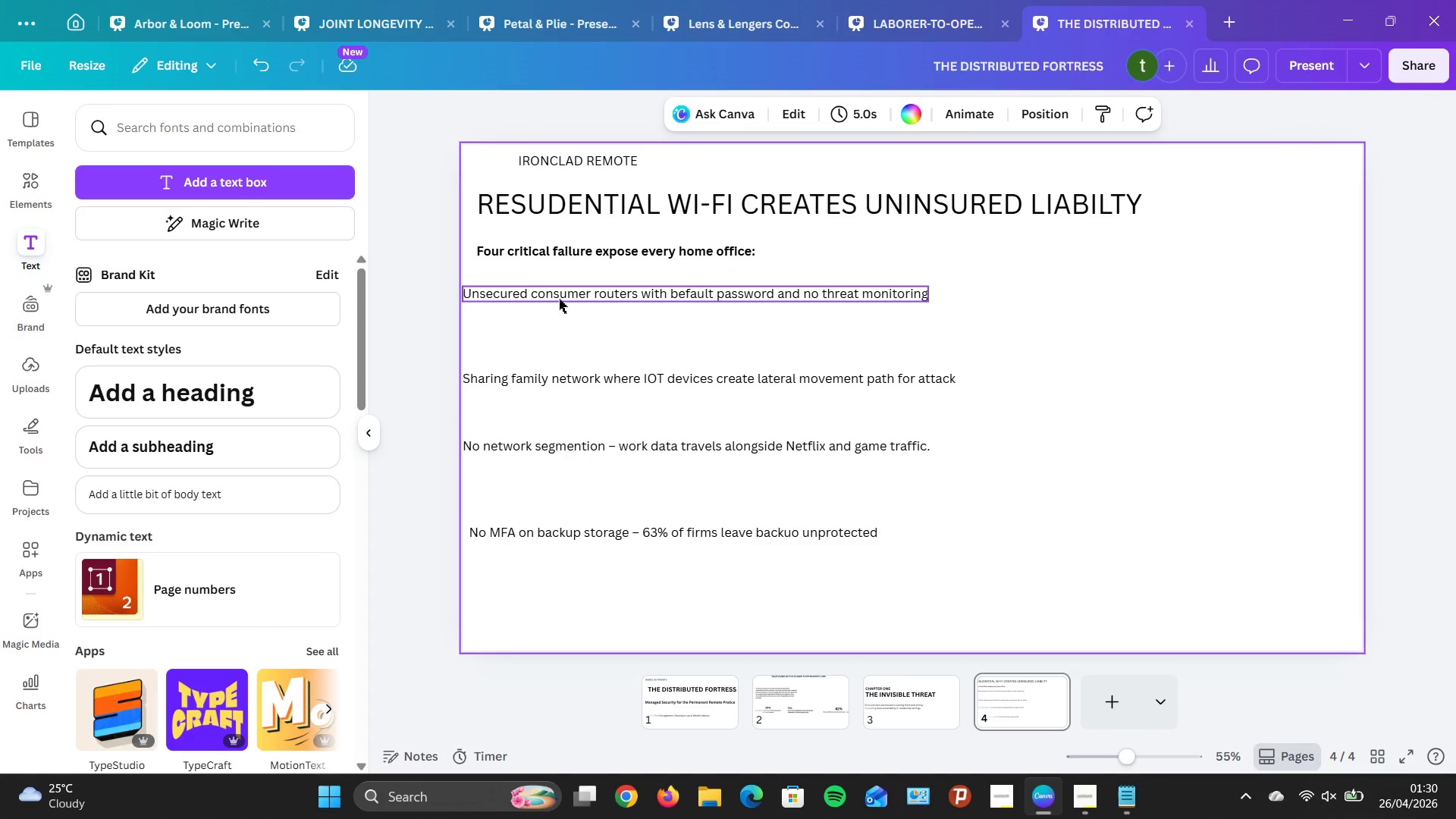 
left_click_drag(start_coordinate=[558, 298], to_coordinate=[582, 302])
 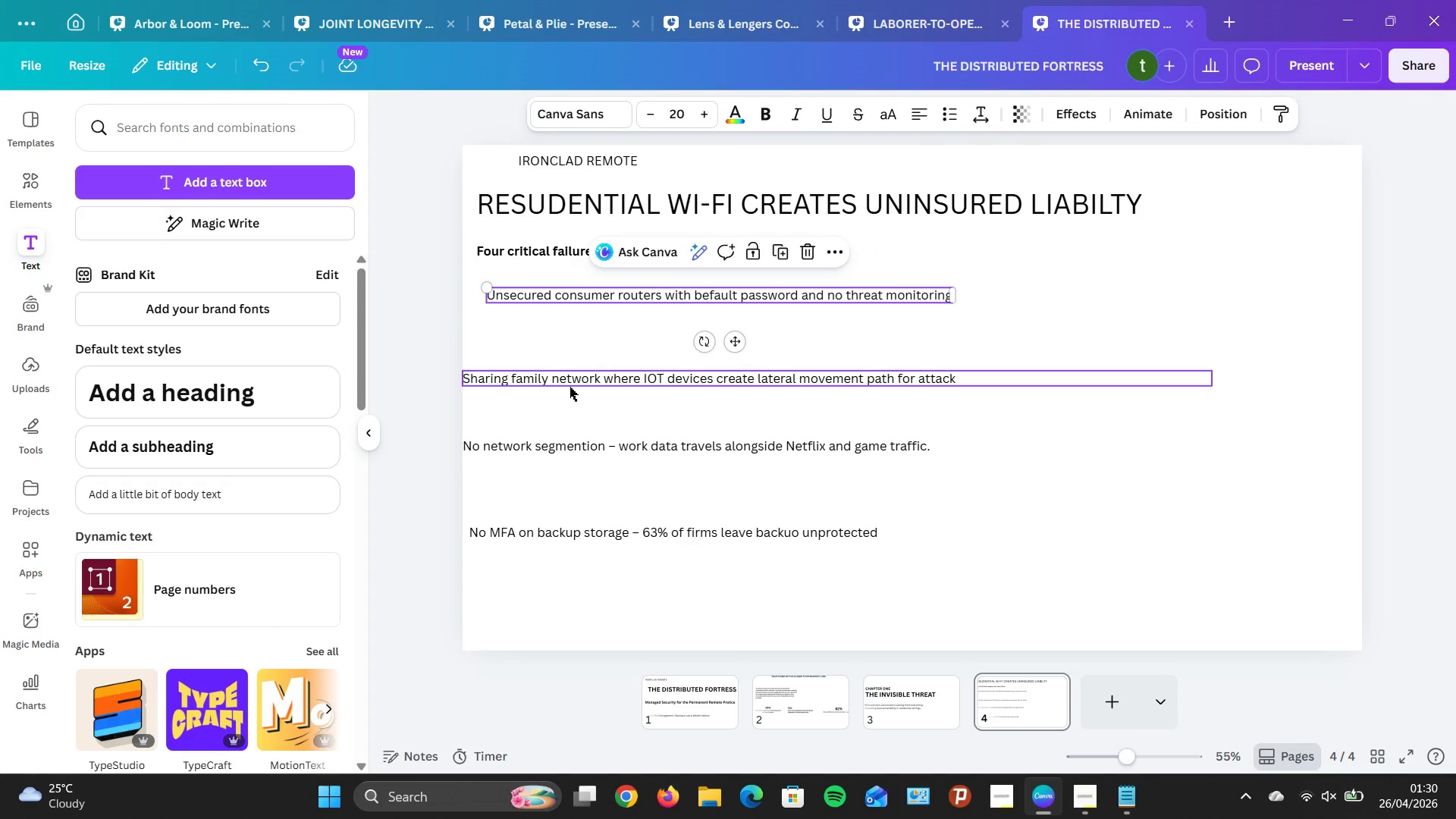 
left_click_drag(start_coordinate=[570, 387], to_coordinate=[598, 348])
 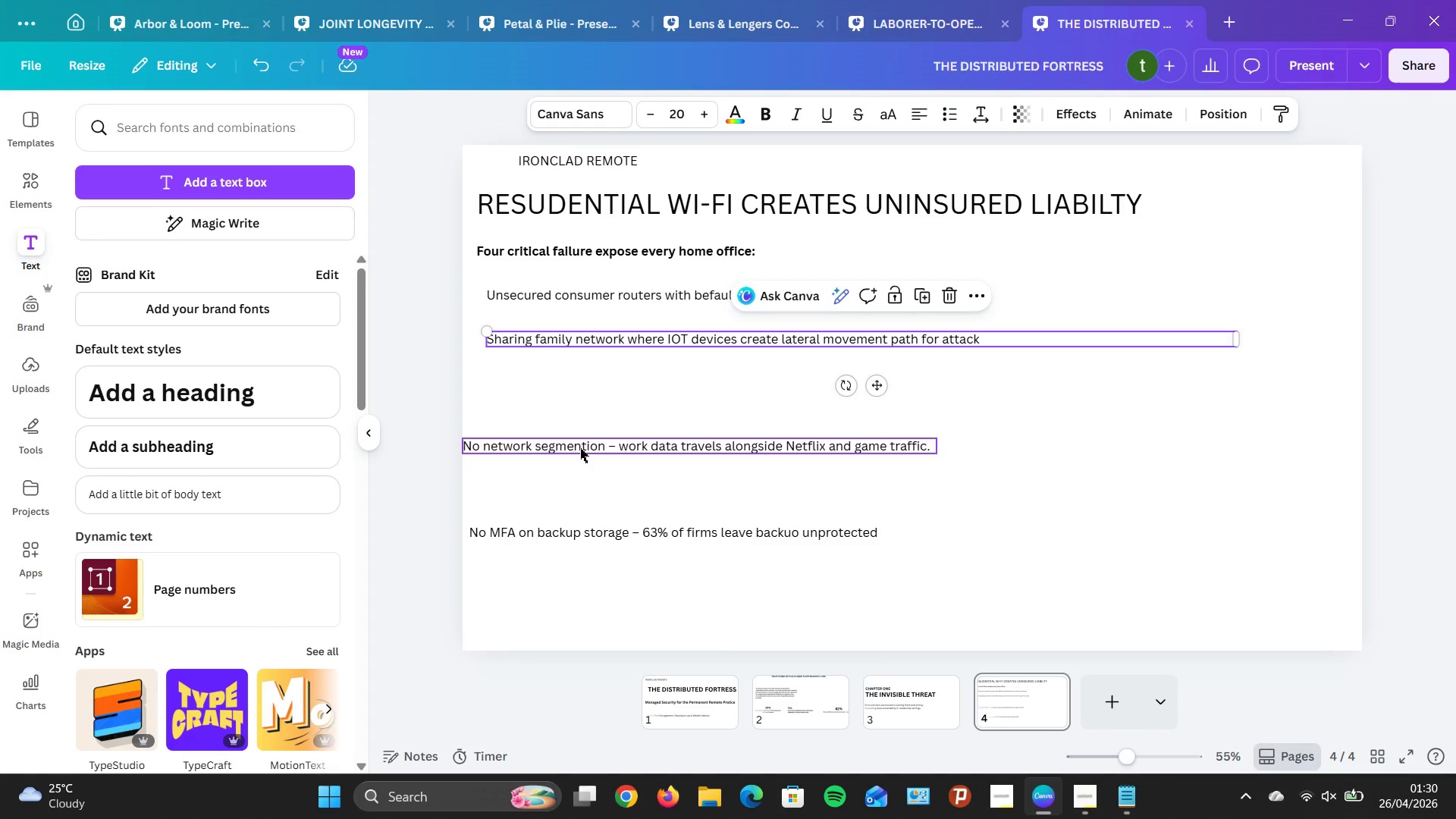 
left_click_drag(start_coordinate=[580, 448], to_coordinate=[604, 383])
 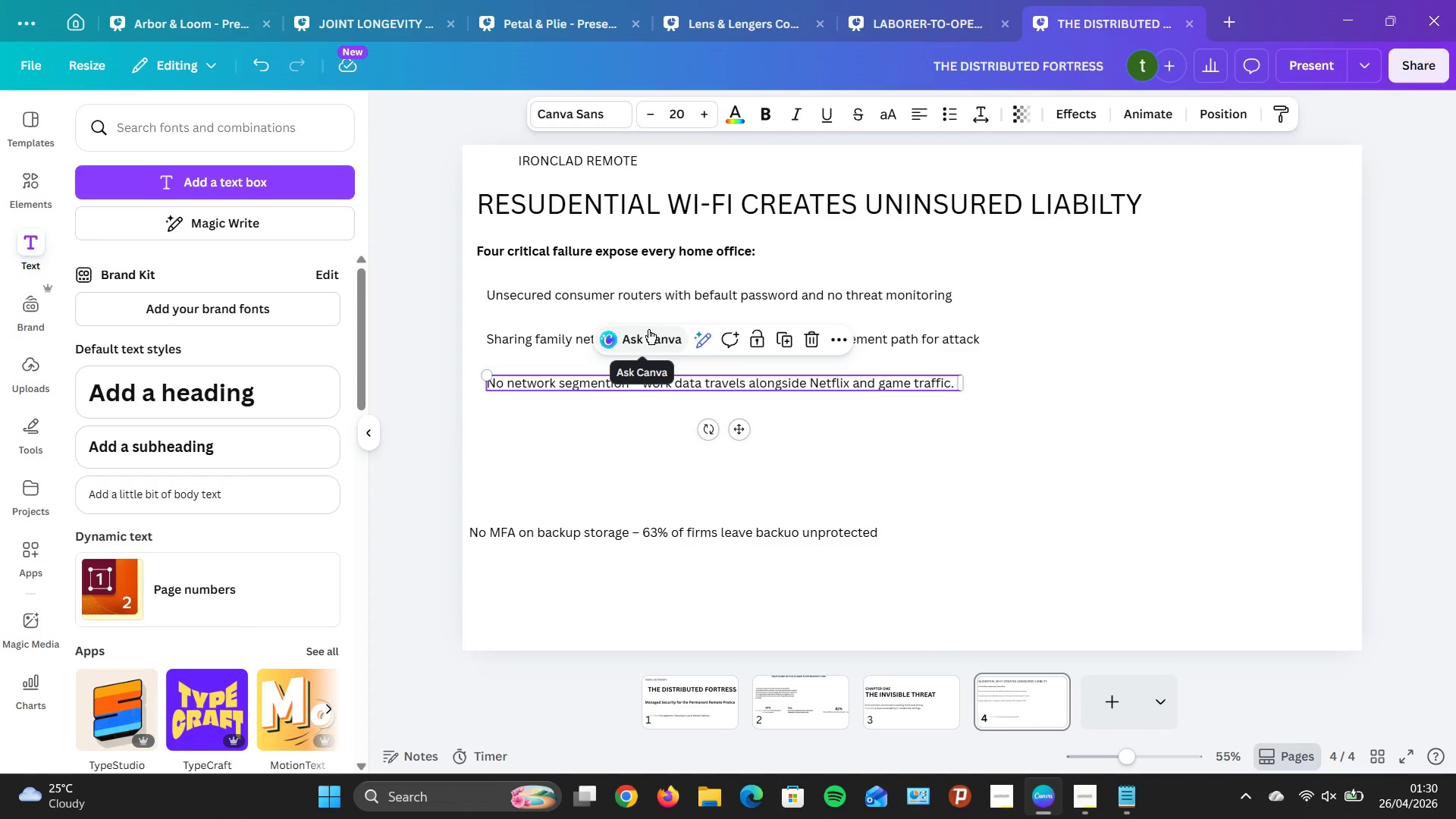 
left_click_drag(start_coordinate=[537, 340], to_coordinate=[535, 329])
 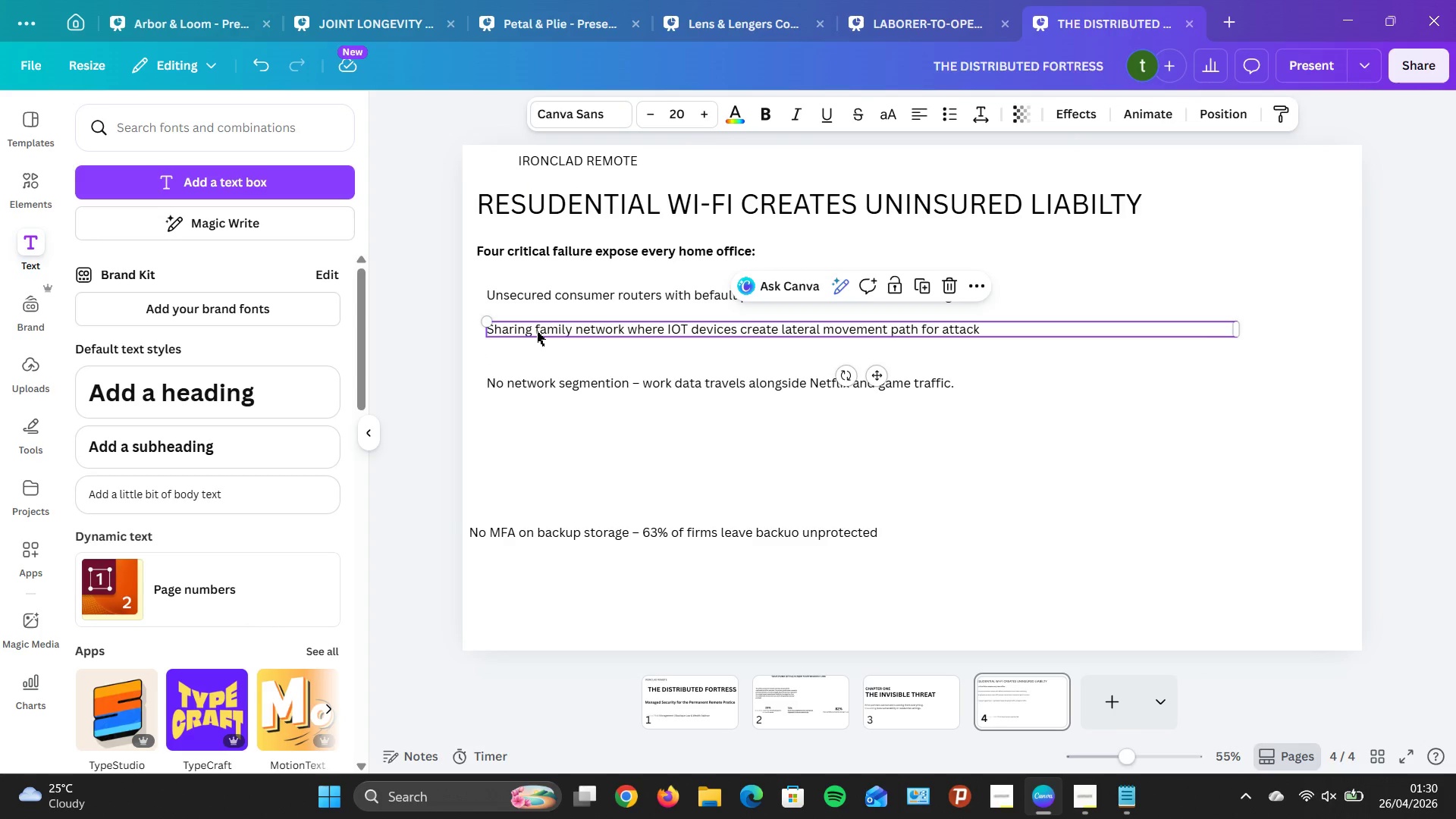 
left_click_drag(start_coordinate=[537, 331], to_coordinate=[541, 344])
 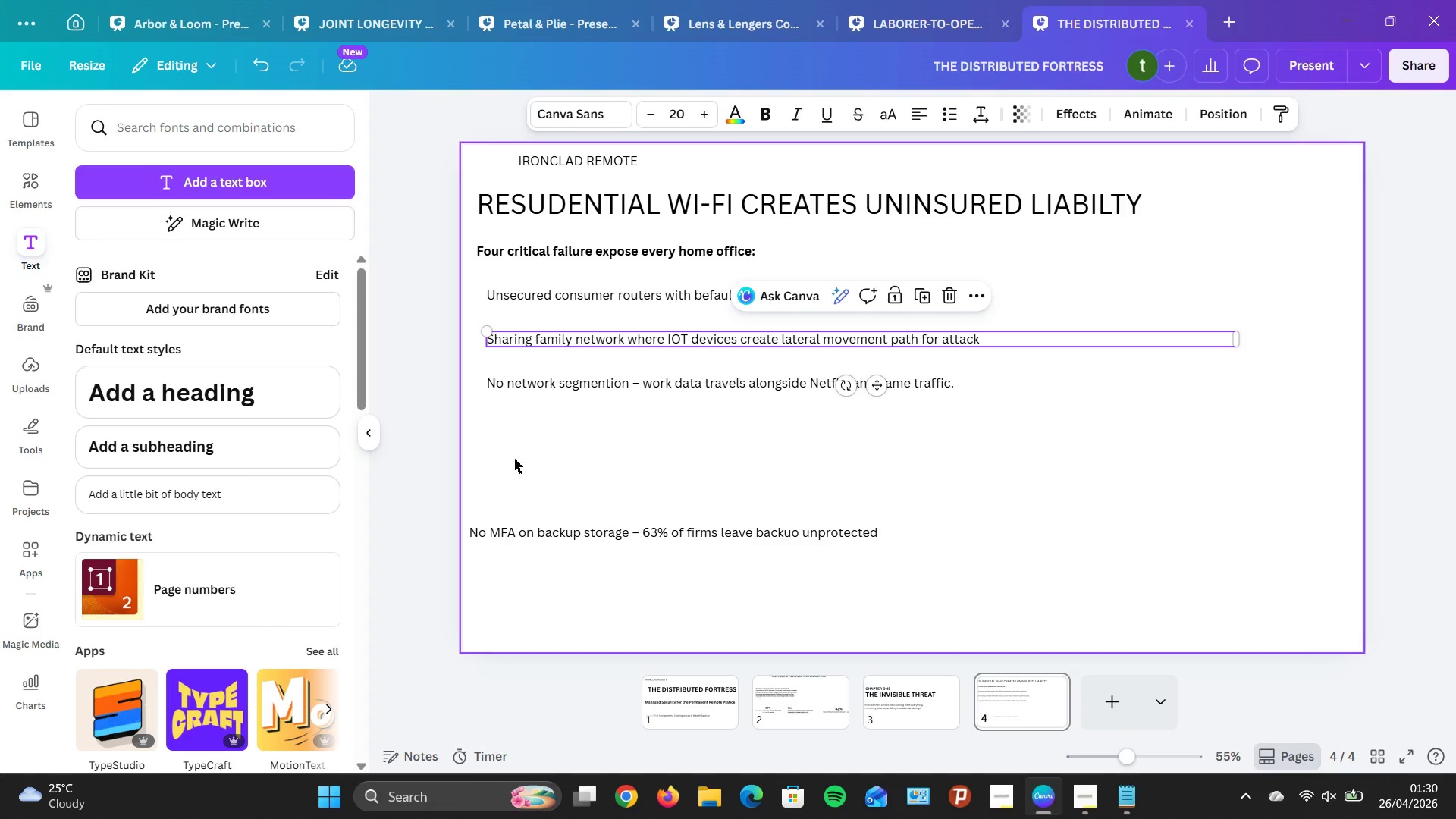 
left_click_drag(start_coordinate=[517, 460], to_coordinate=[520, 455])
 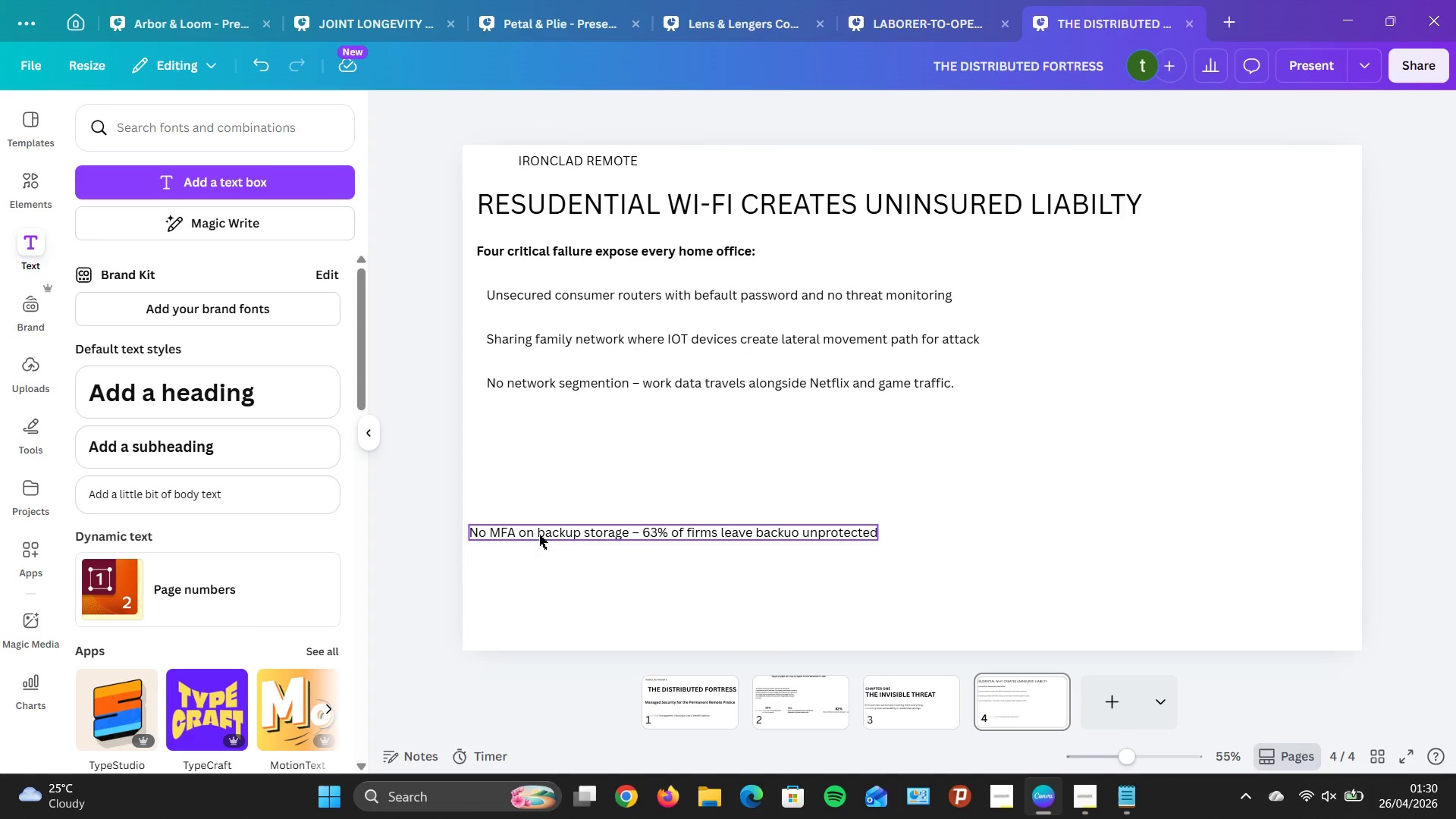 
left_click_drag(start_coordinate=[540, 528], to_coordinate=[559, 419])
 